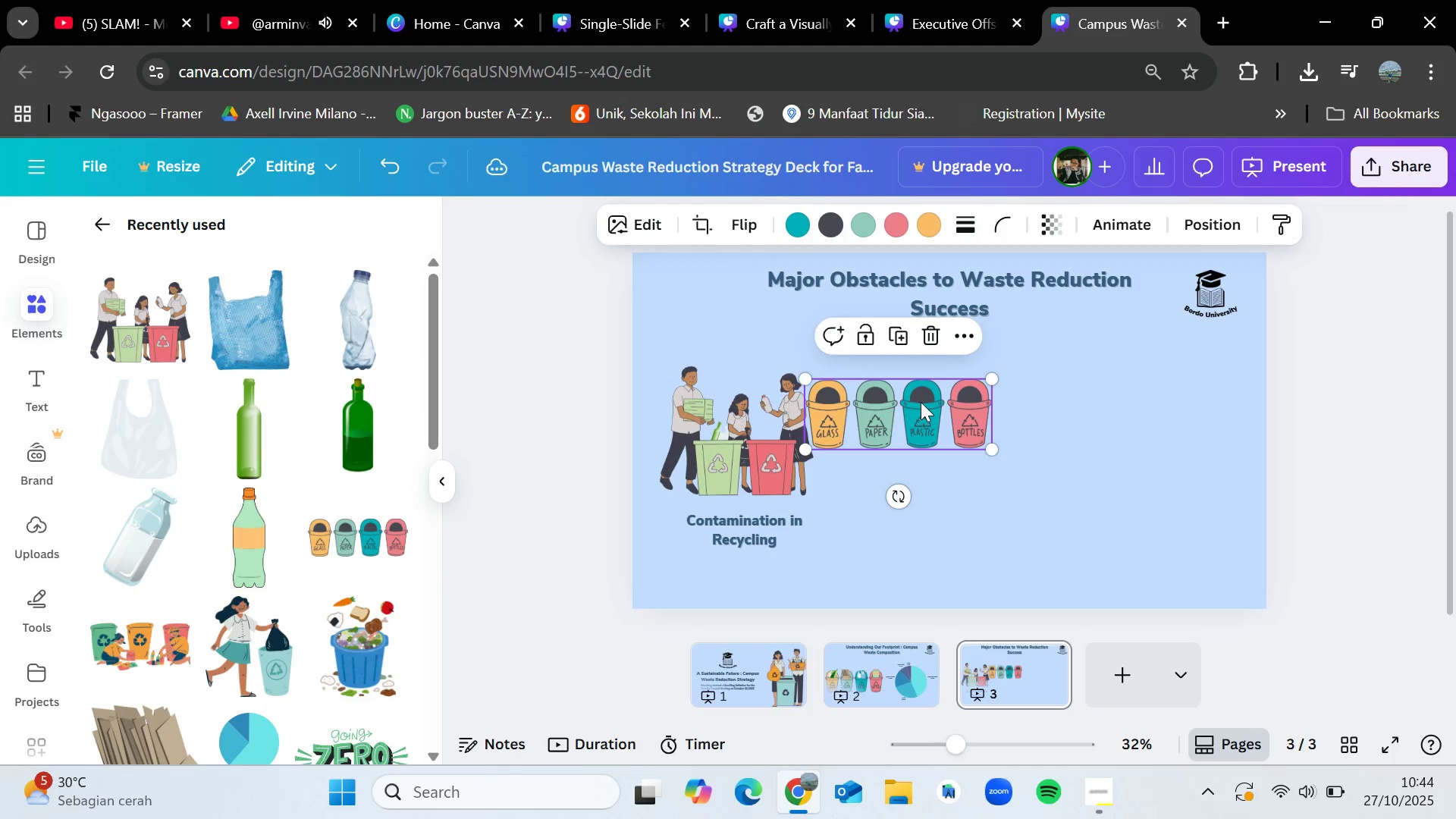 
left_click_drag(start_coordinate=[921, 402], to_coordinate=[952, 431])
 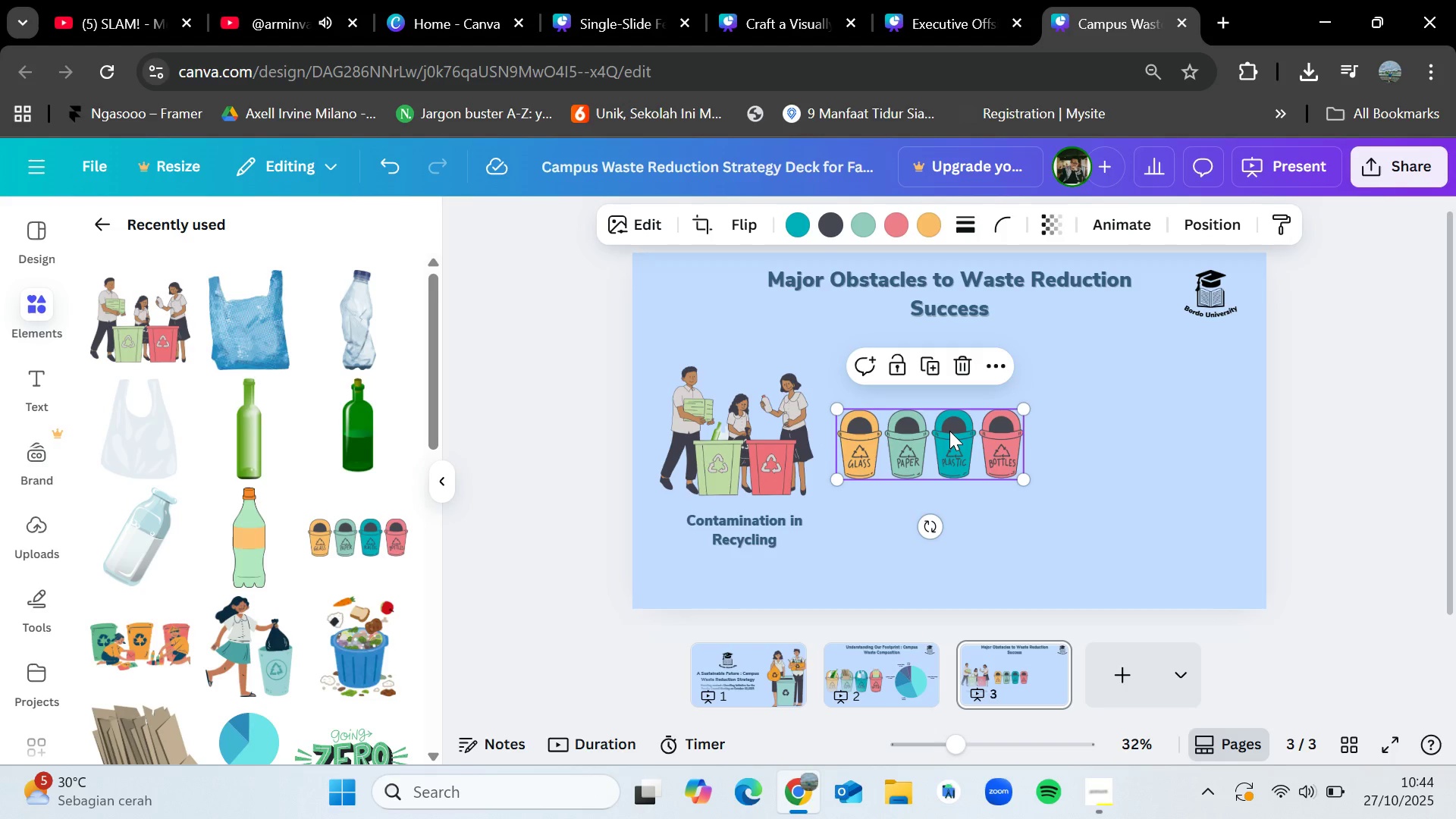 
key(Delete)
 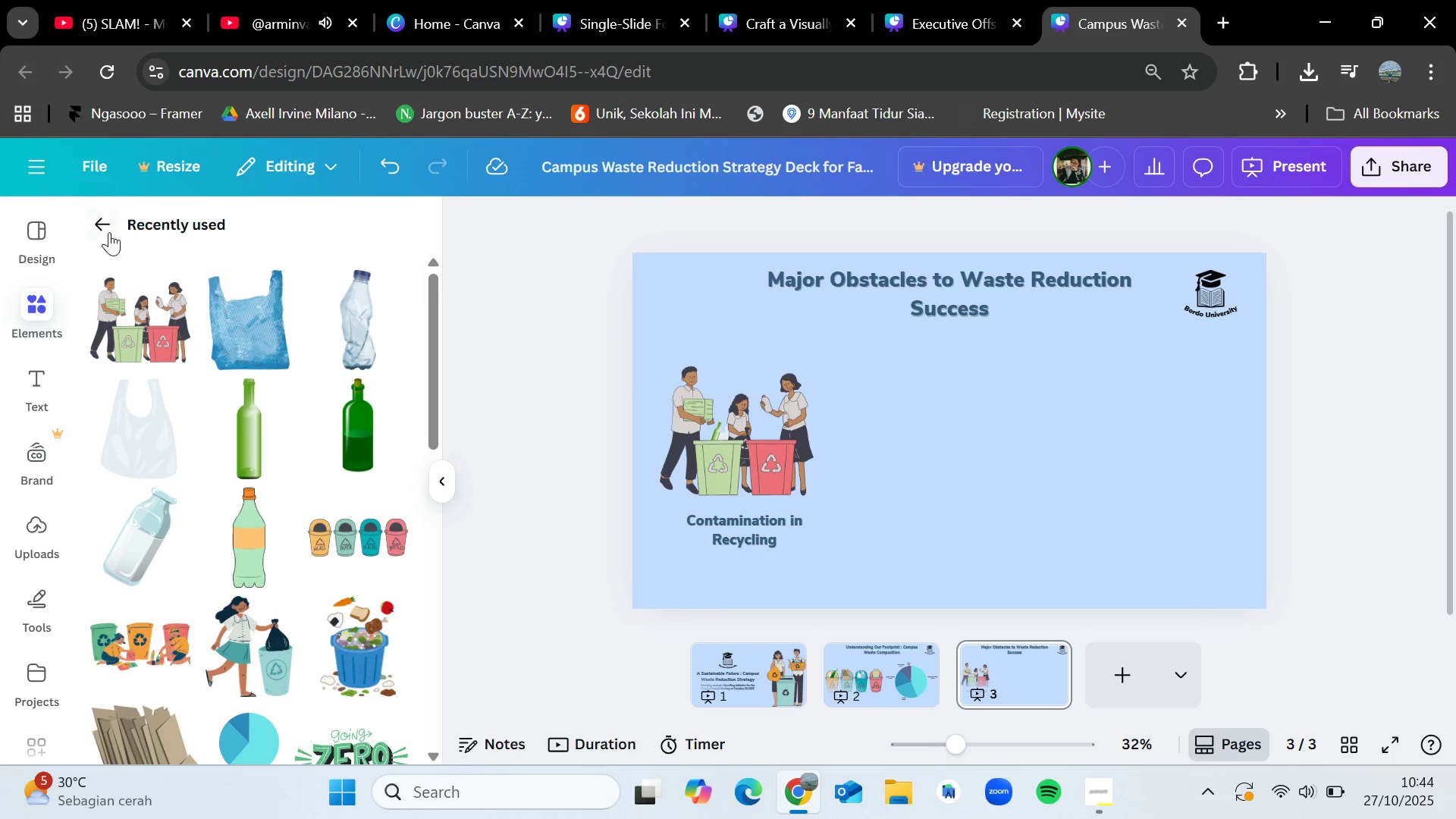 
left_click([108, 223])
 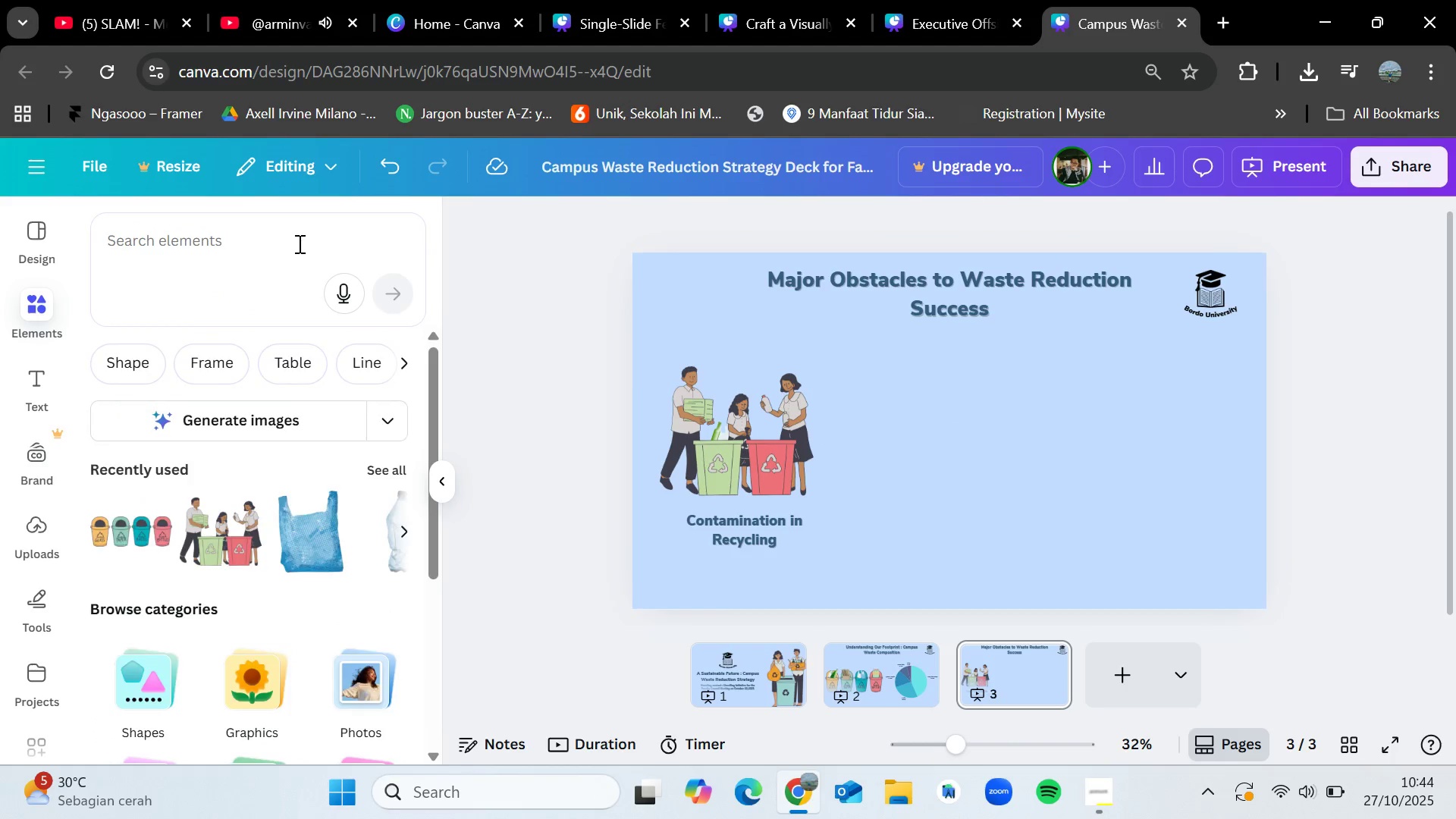 
left_click([298, 243])
 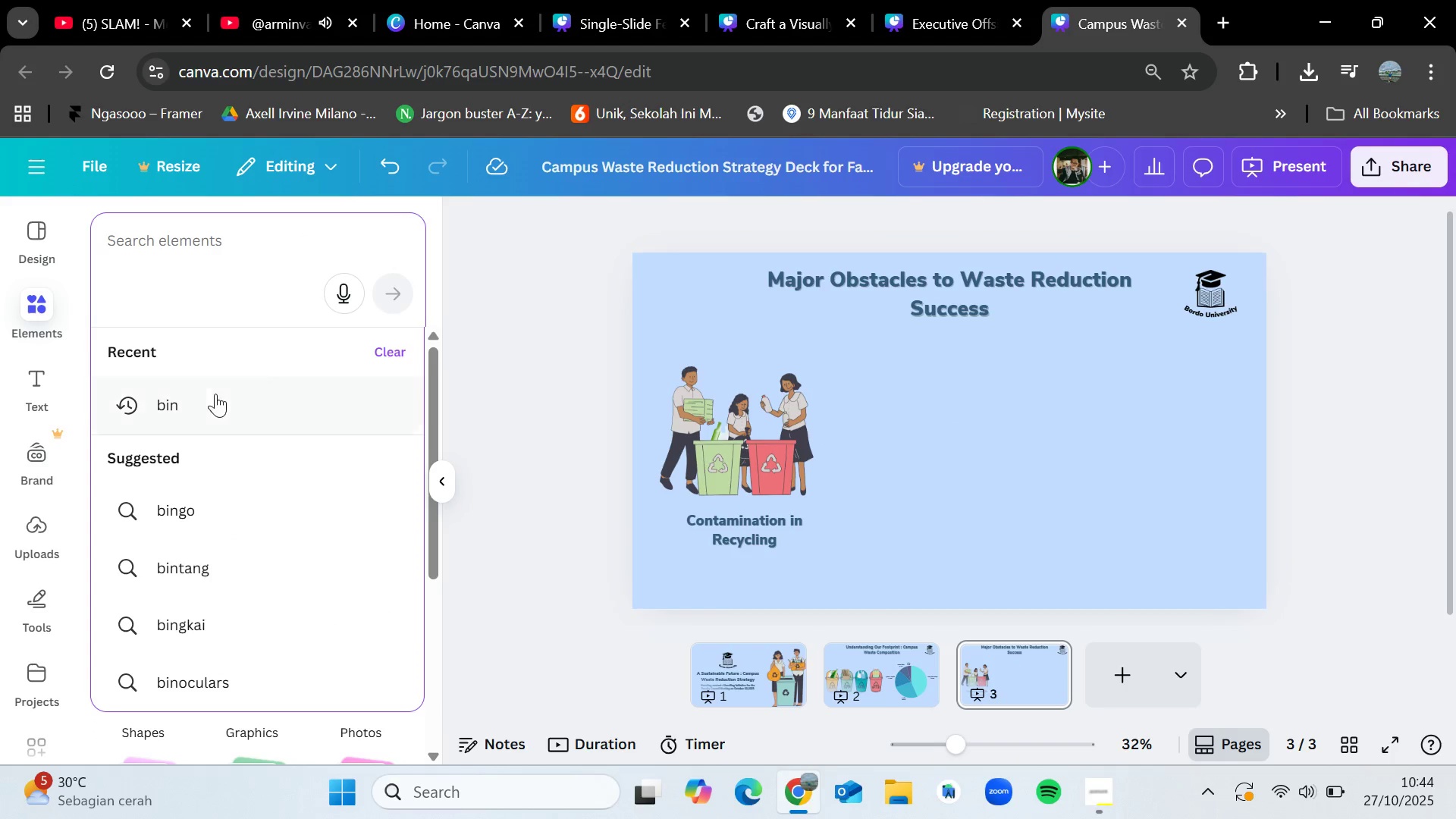 
left_click([211, 384])
 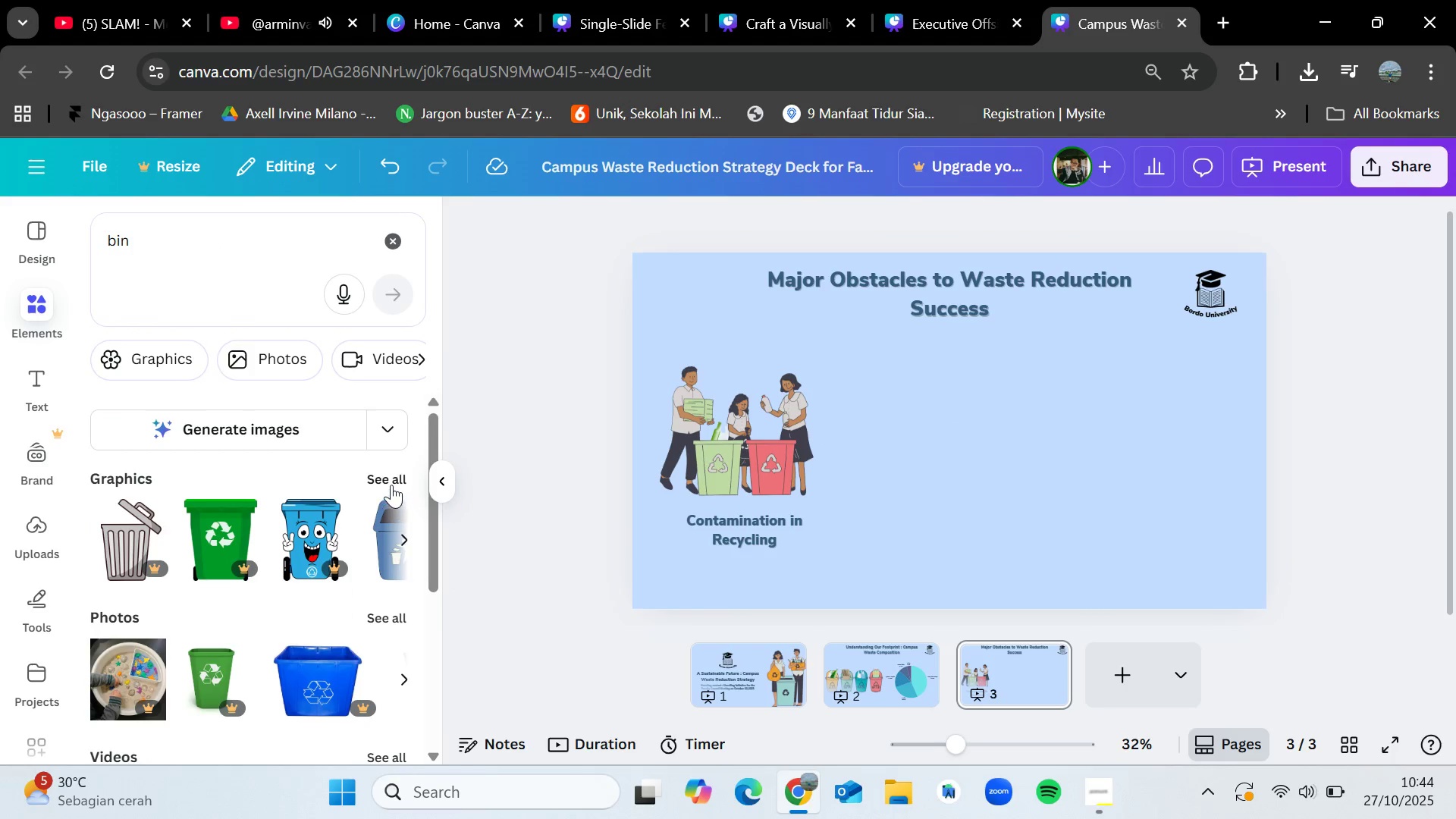 
left_click([392, 471])
 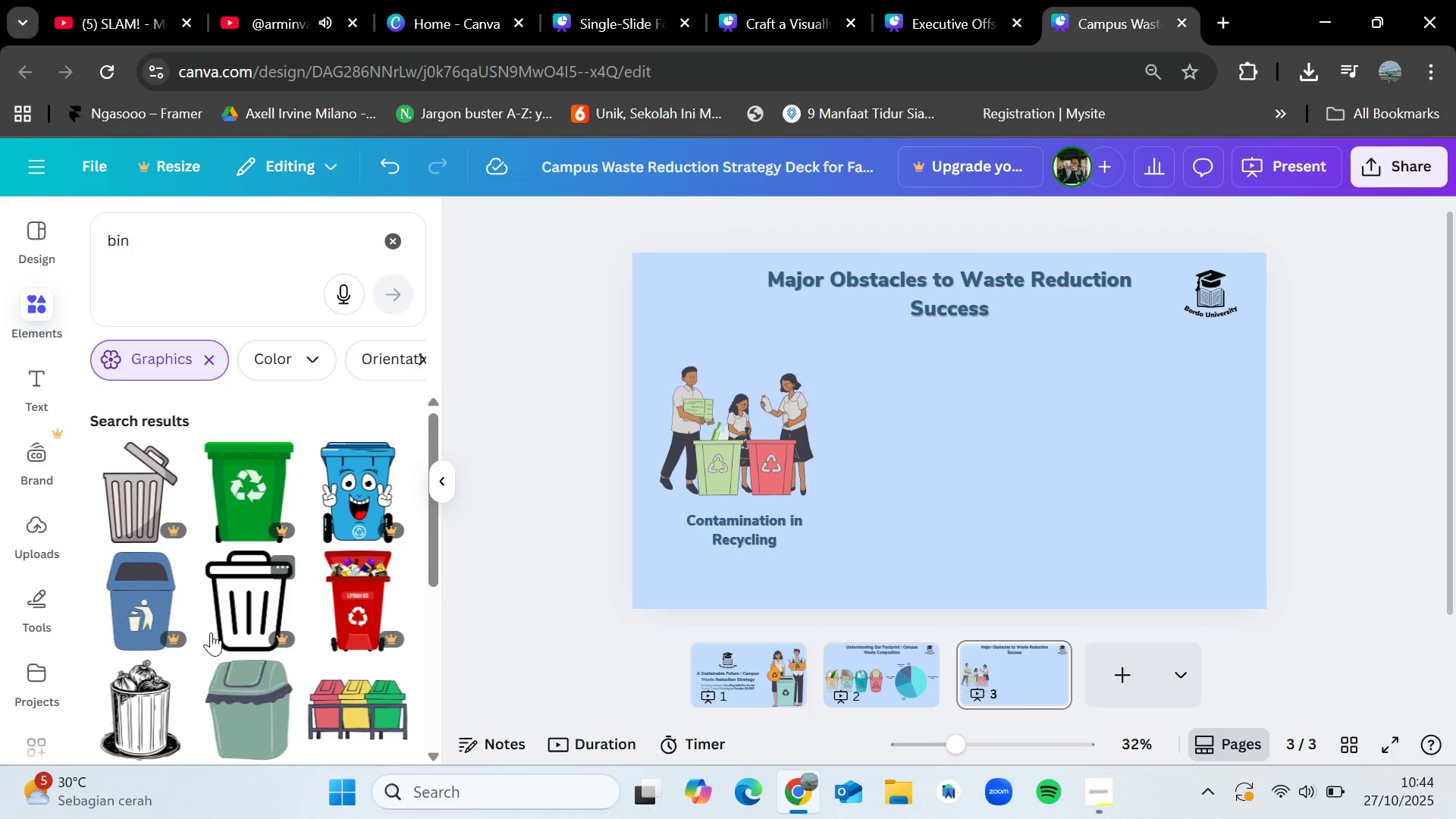 
scroll: coordinate [274, 632], scroll_direction: down, amount: 2.0
 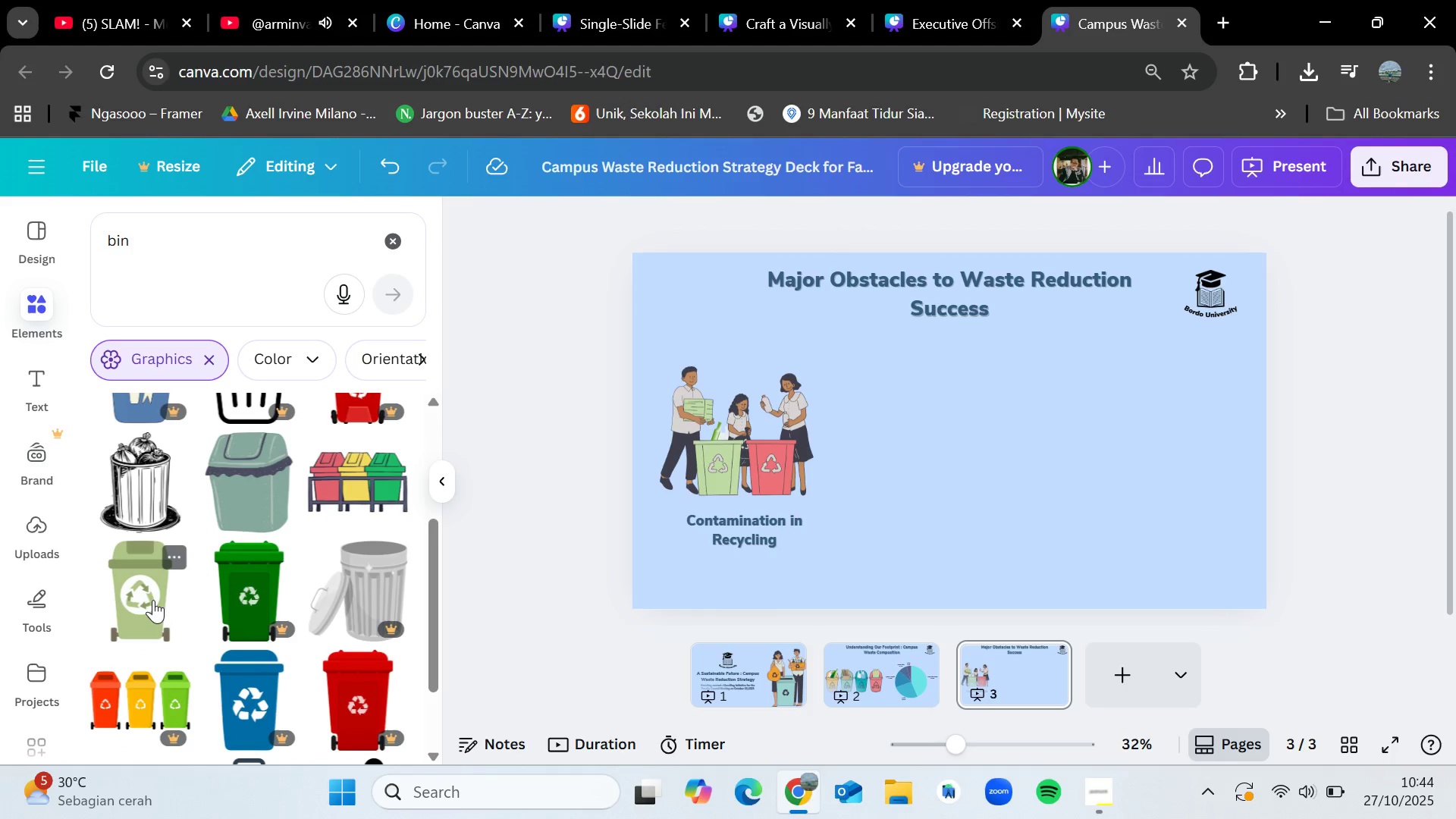 
left_click_drag(start_coordinate=[147, 600], to_coordinate=[915, 452])
 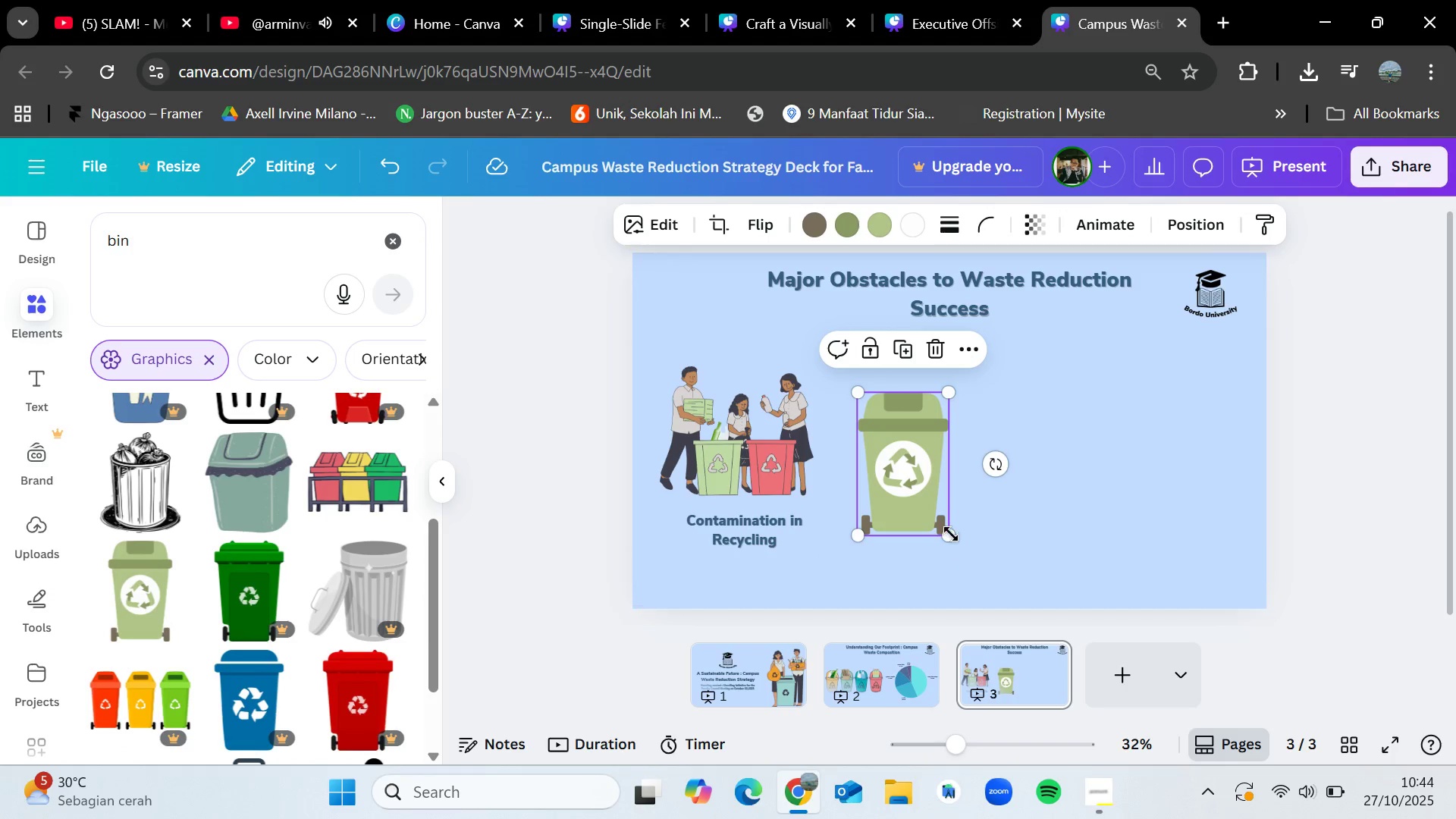 
left_click_drag(start_coordinate=[948, 533], to_coordinate=[923, 504])
 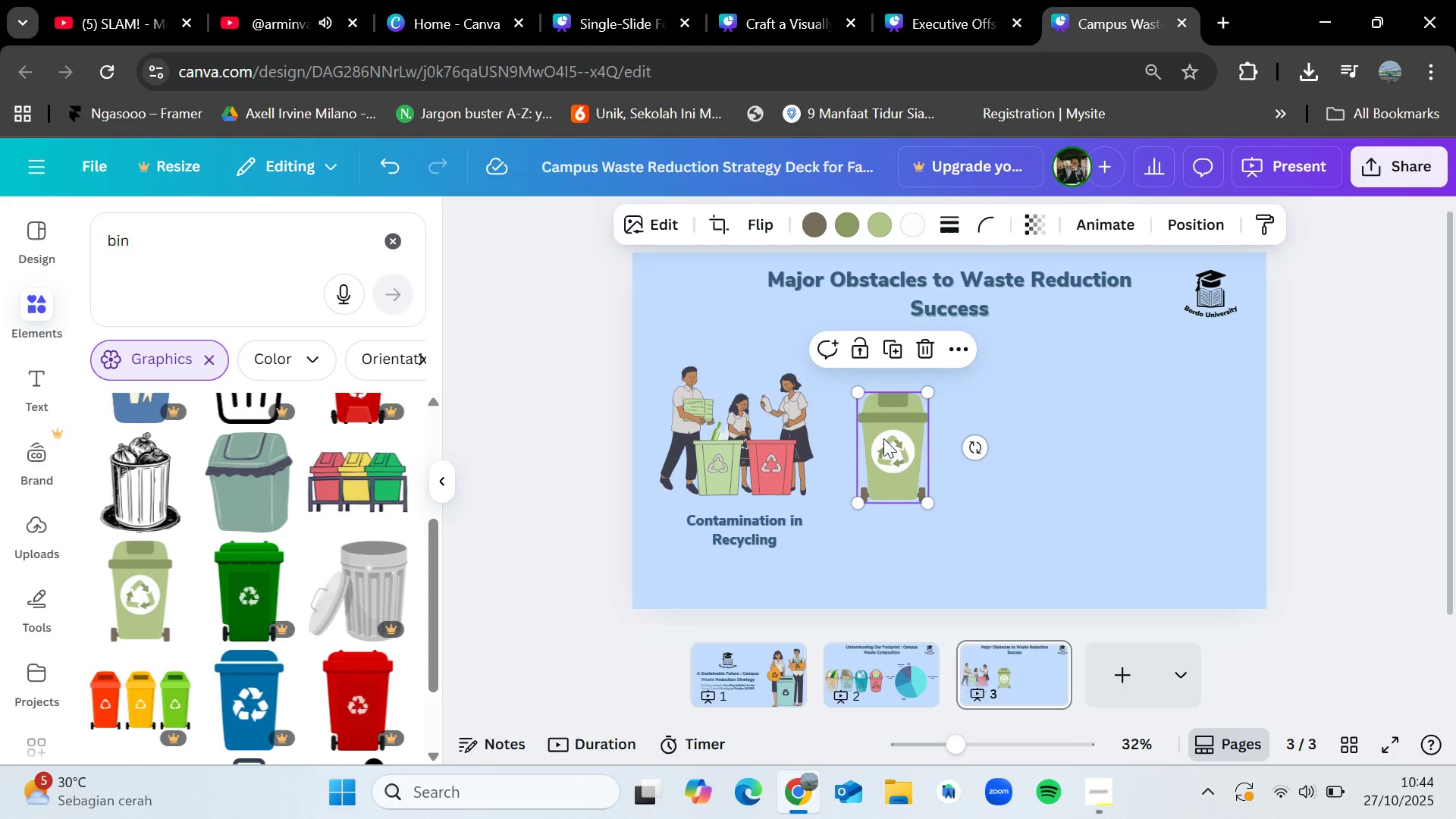 
left_click_drag(start_coordinate=[865, 441], to_coordinate=[1084, 422])
 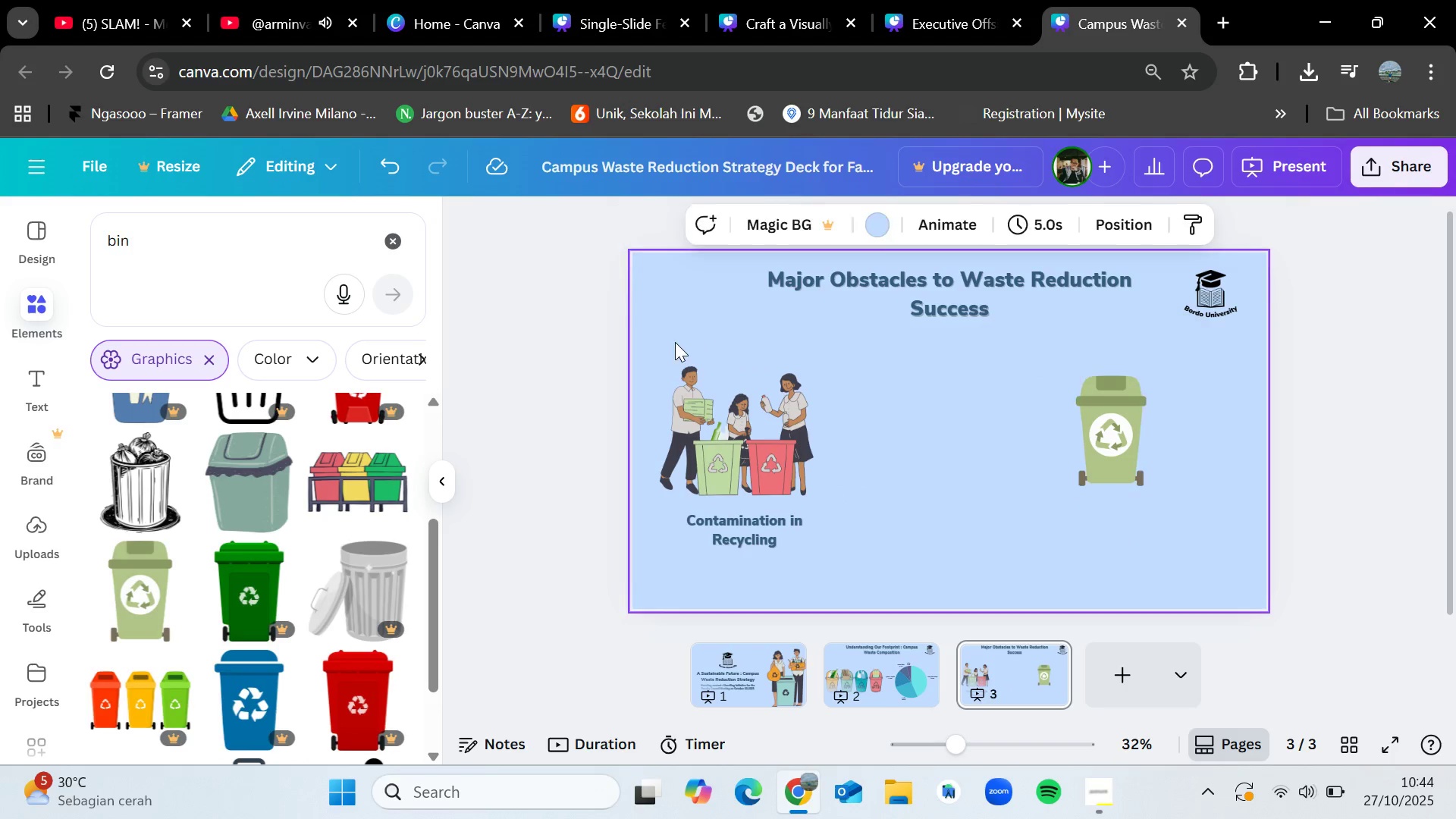 
left_click_drag(start_coordinate=[667, 348], to_coordinate=[824, 566])
 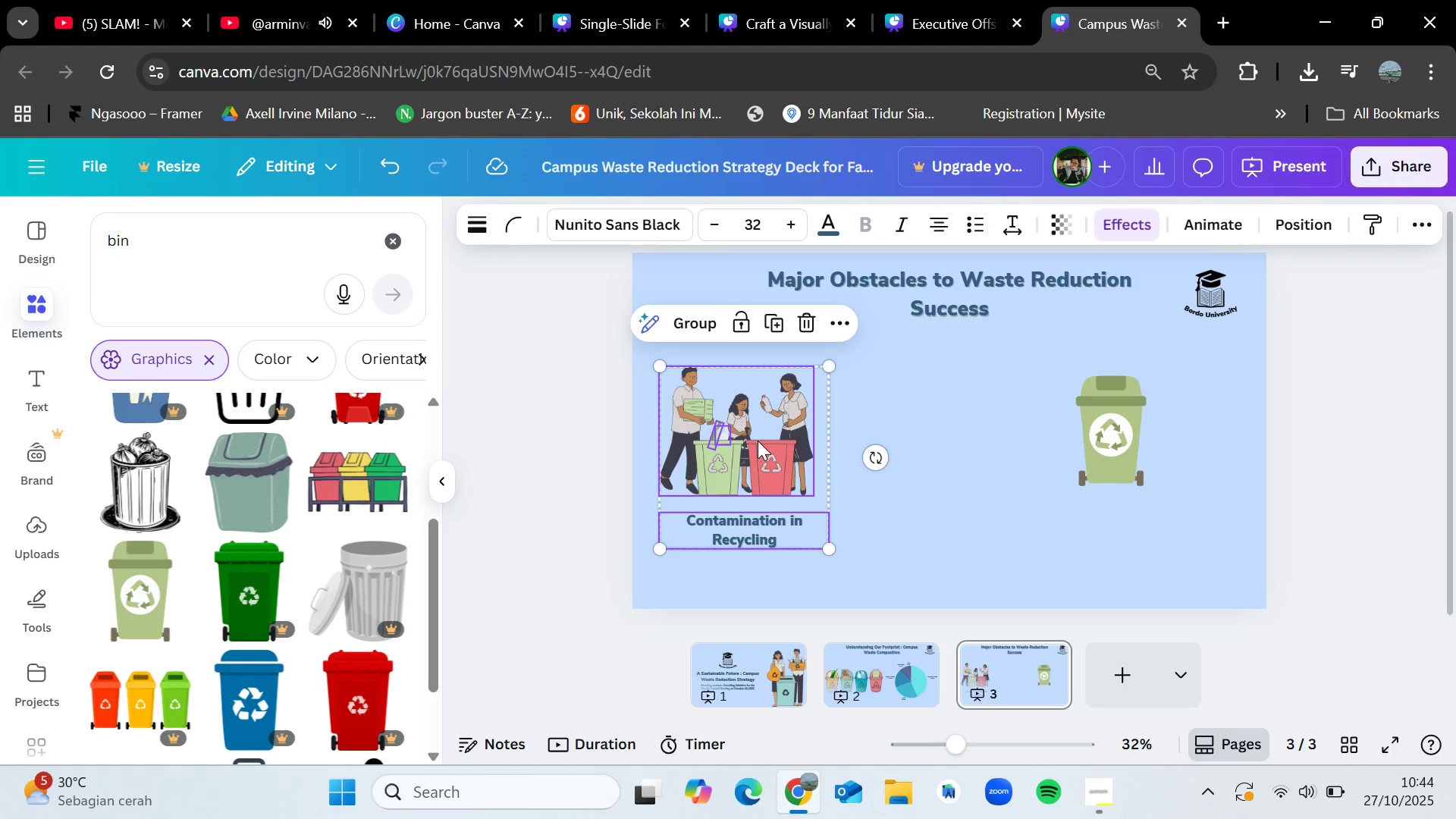 
left_click_drag(start_coordinate=[758, 441], to_coordinate=[791, 395])
 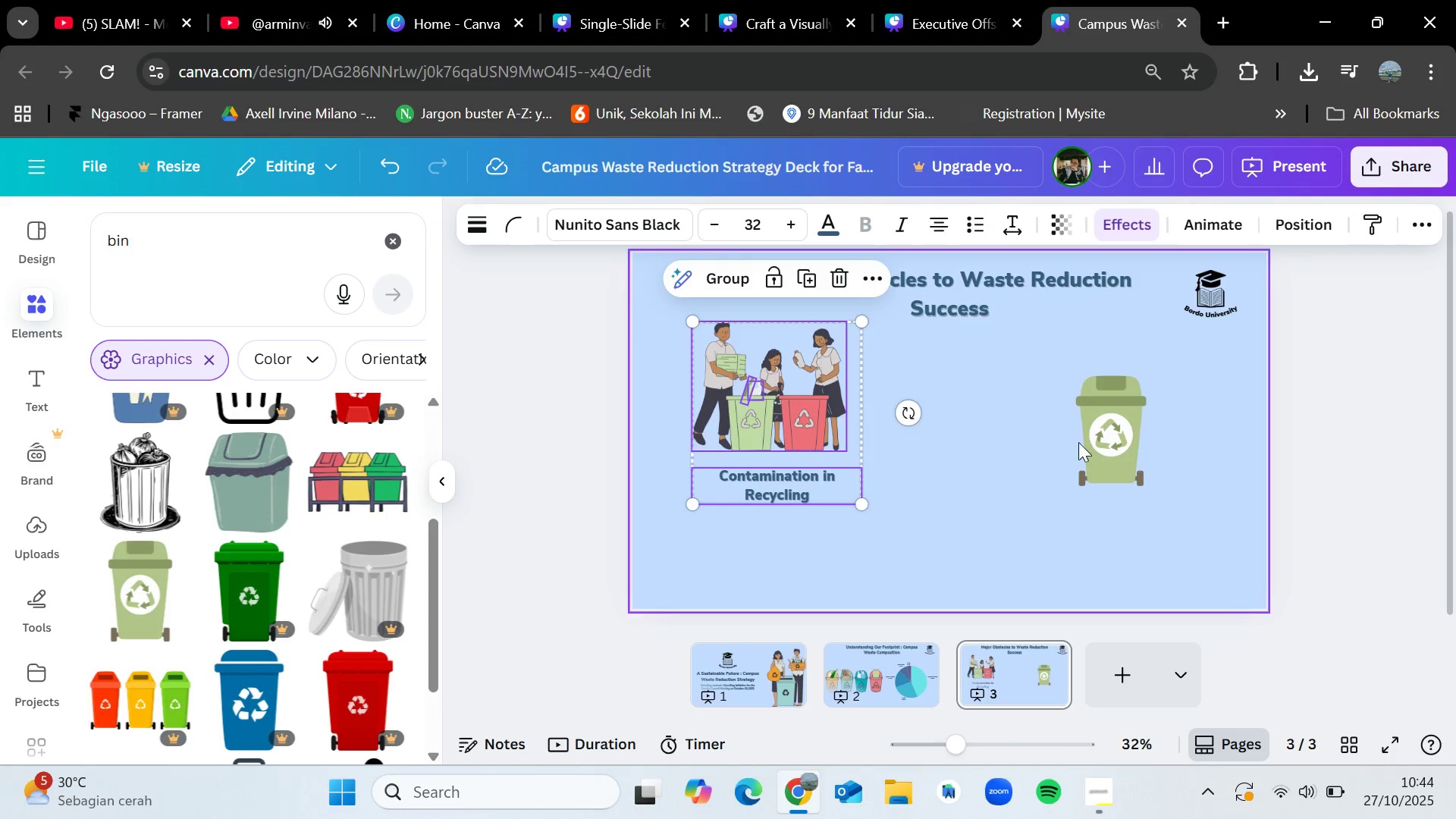 
left_click_drag(start_coordinate=[1112, 444], to_coordinate=[1048, 419])
 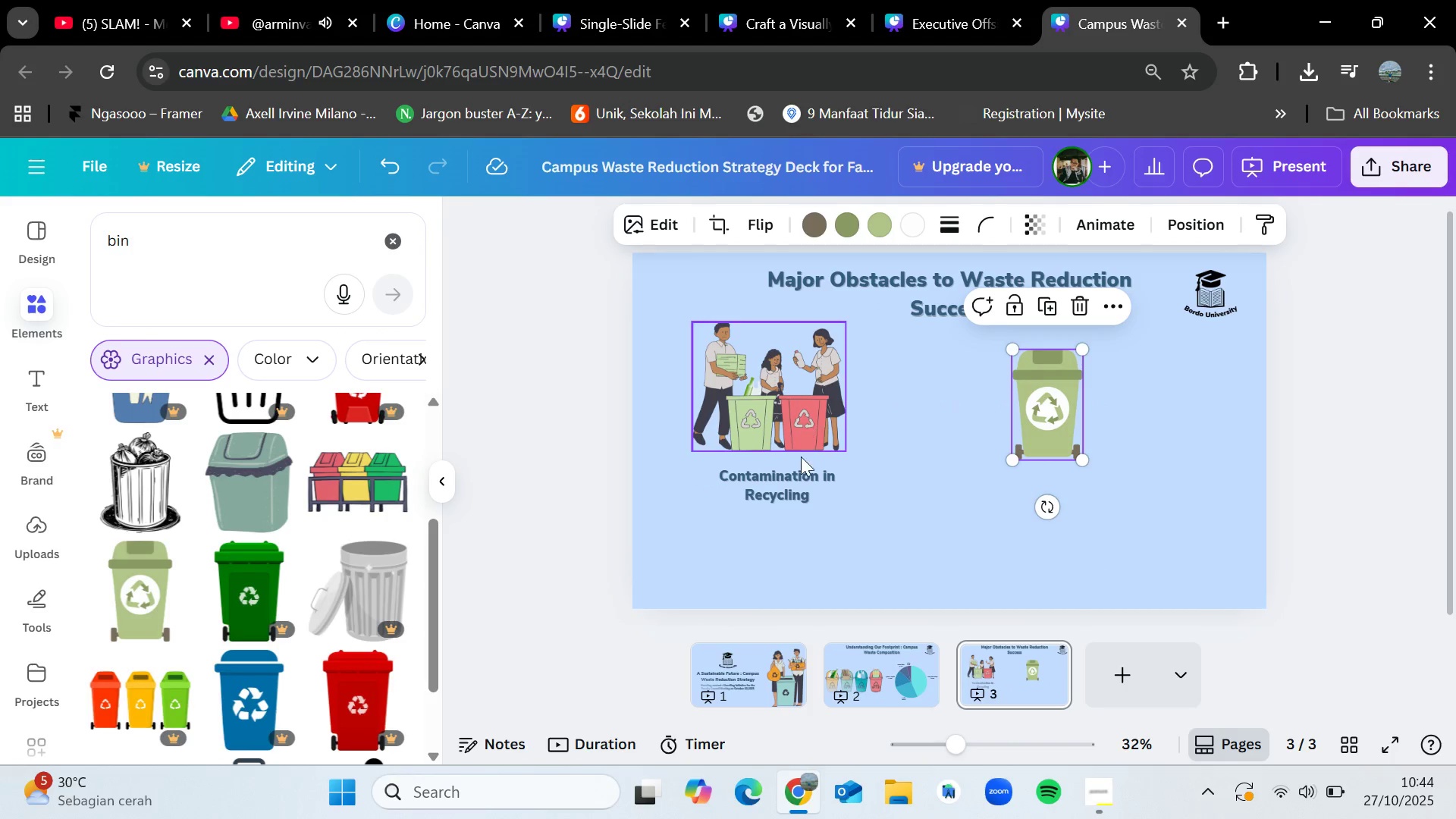 
left_click_drag(start_coordinate=[864, 544], to_coordinate=[753, 350])
 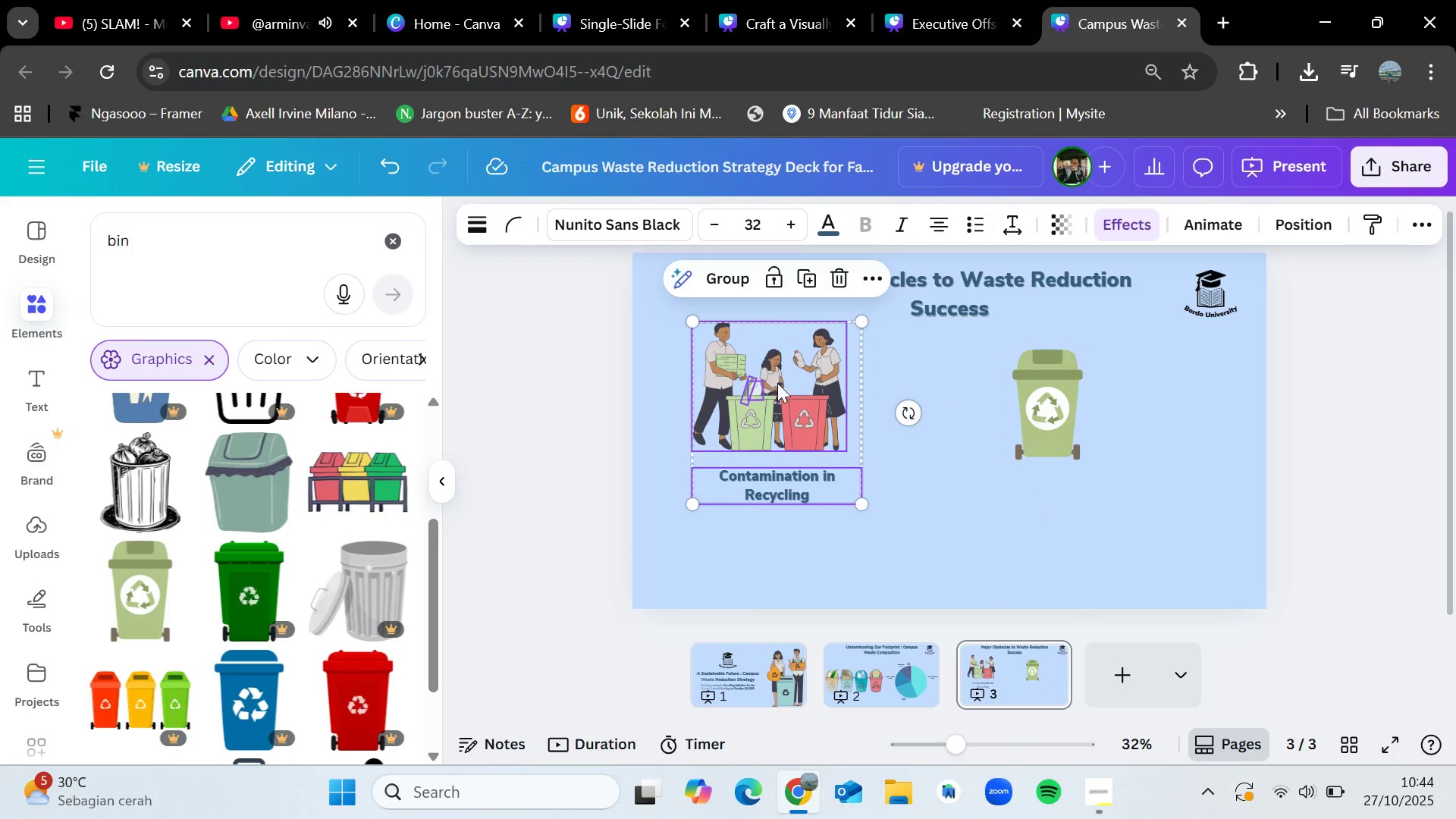 
left_click_drag(start_coordinate=[779, 383], to_coordinate=[744, 420])
 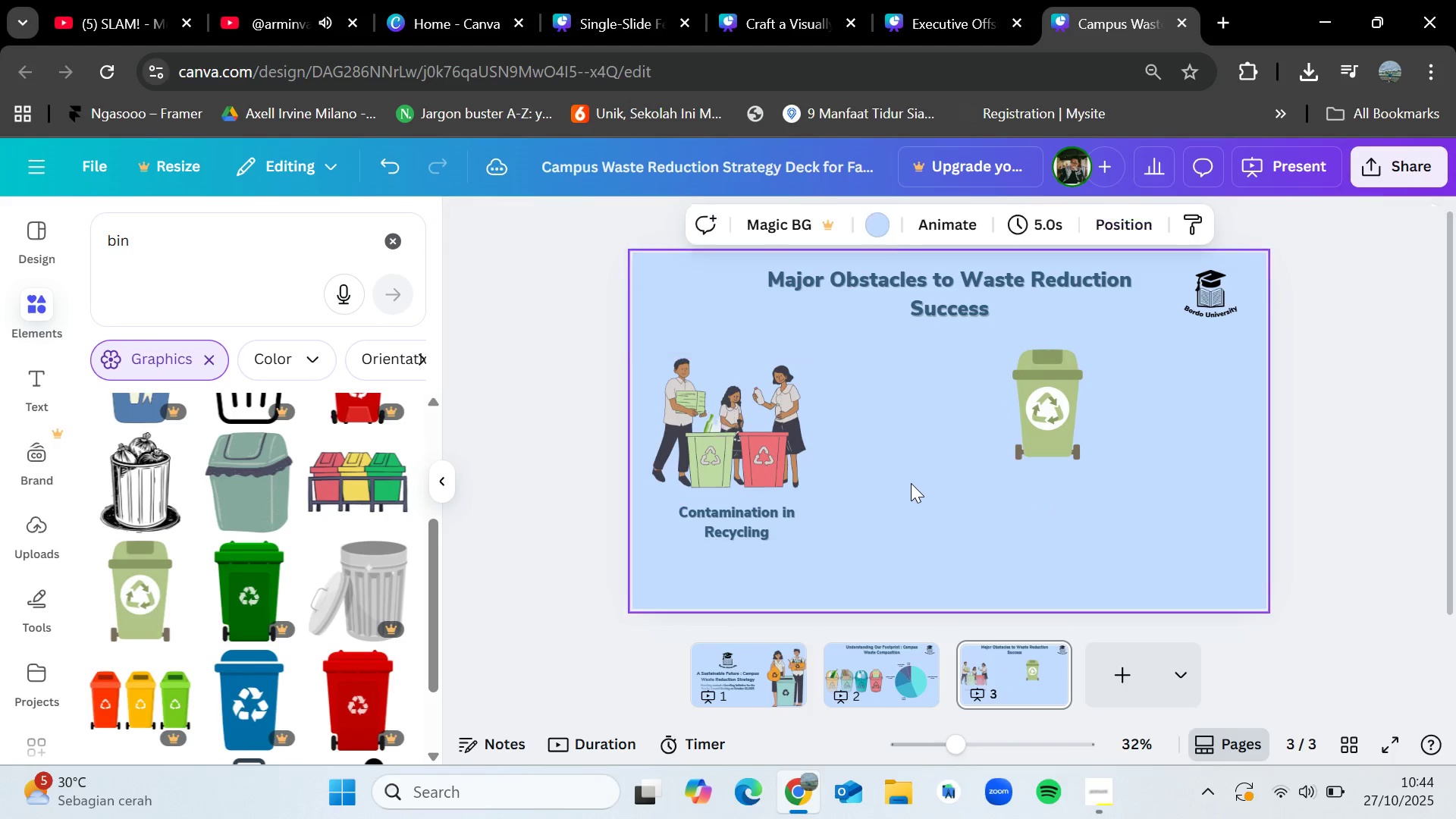 
left_click([908, 483])
 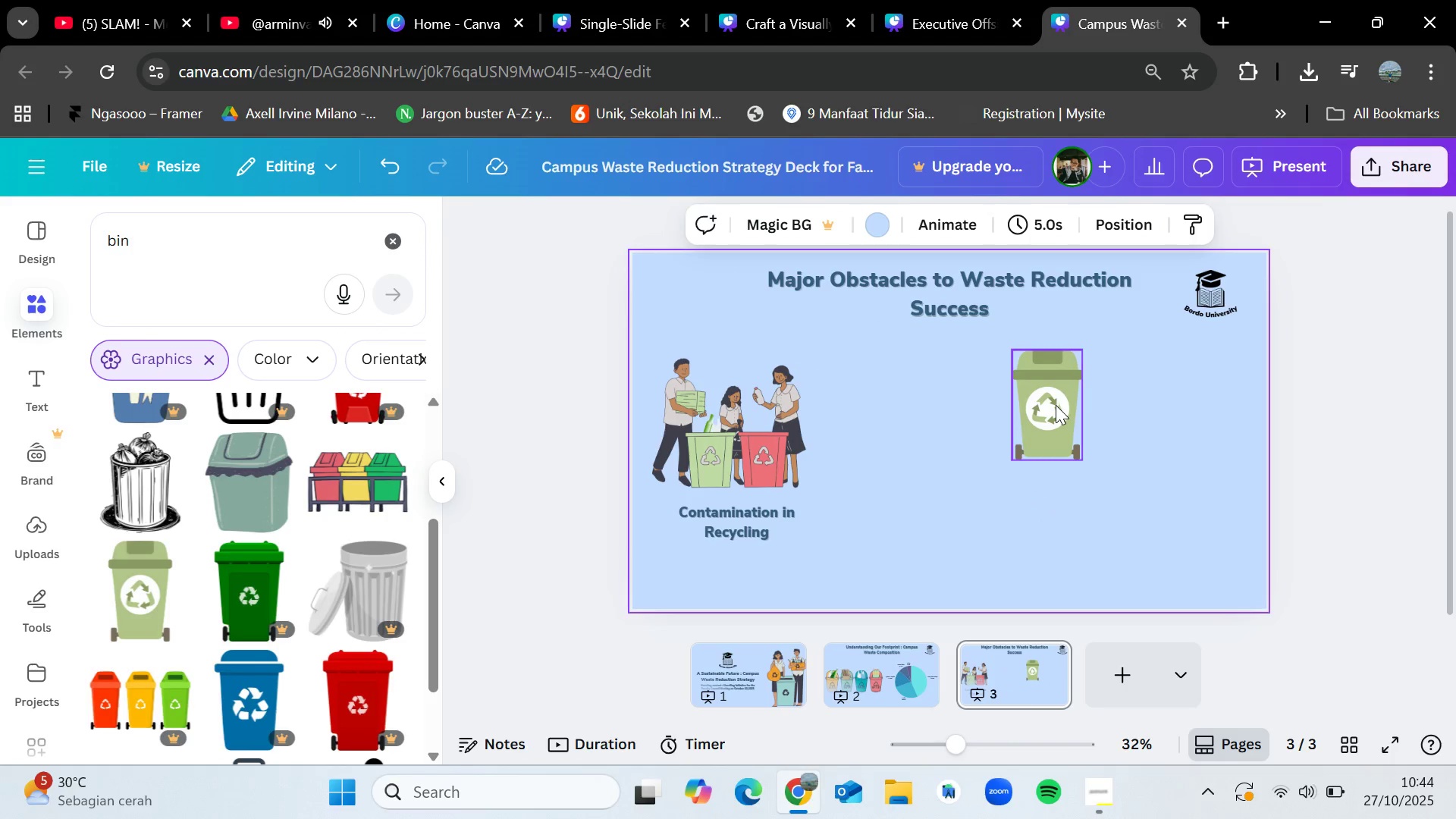 
left_click_drag(start_coordinate=[1053, 391], to_coordinate=[916, 421])
 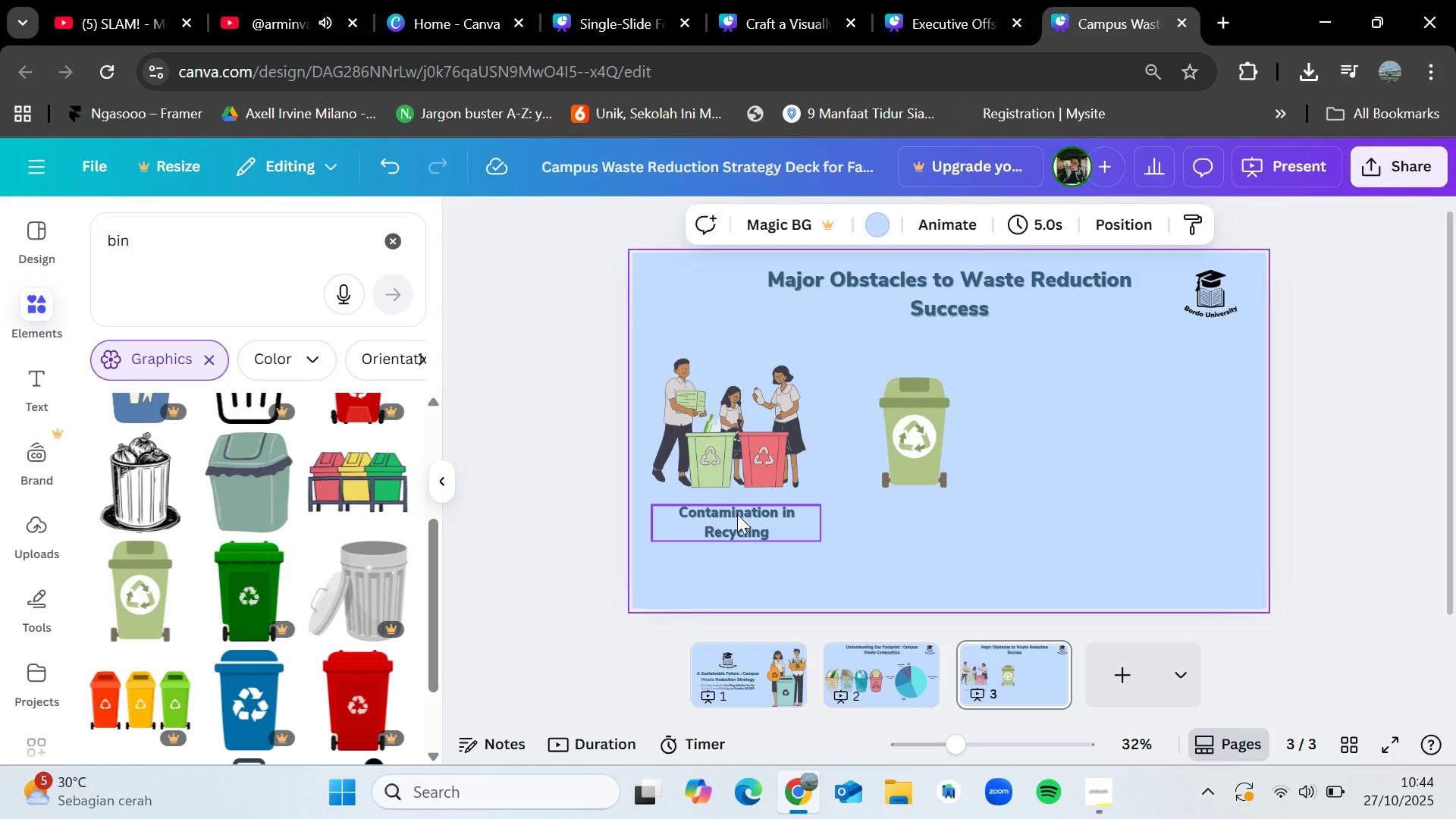 
left_click([733, 513])
 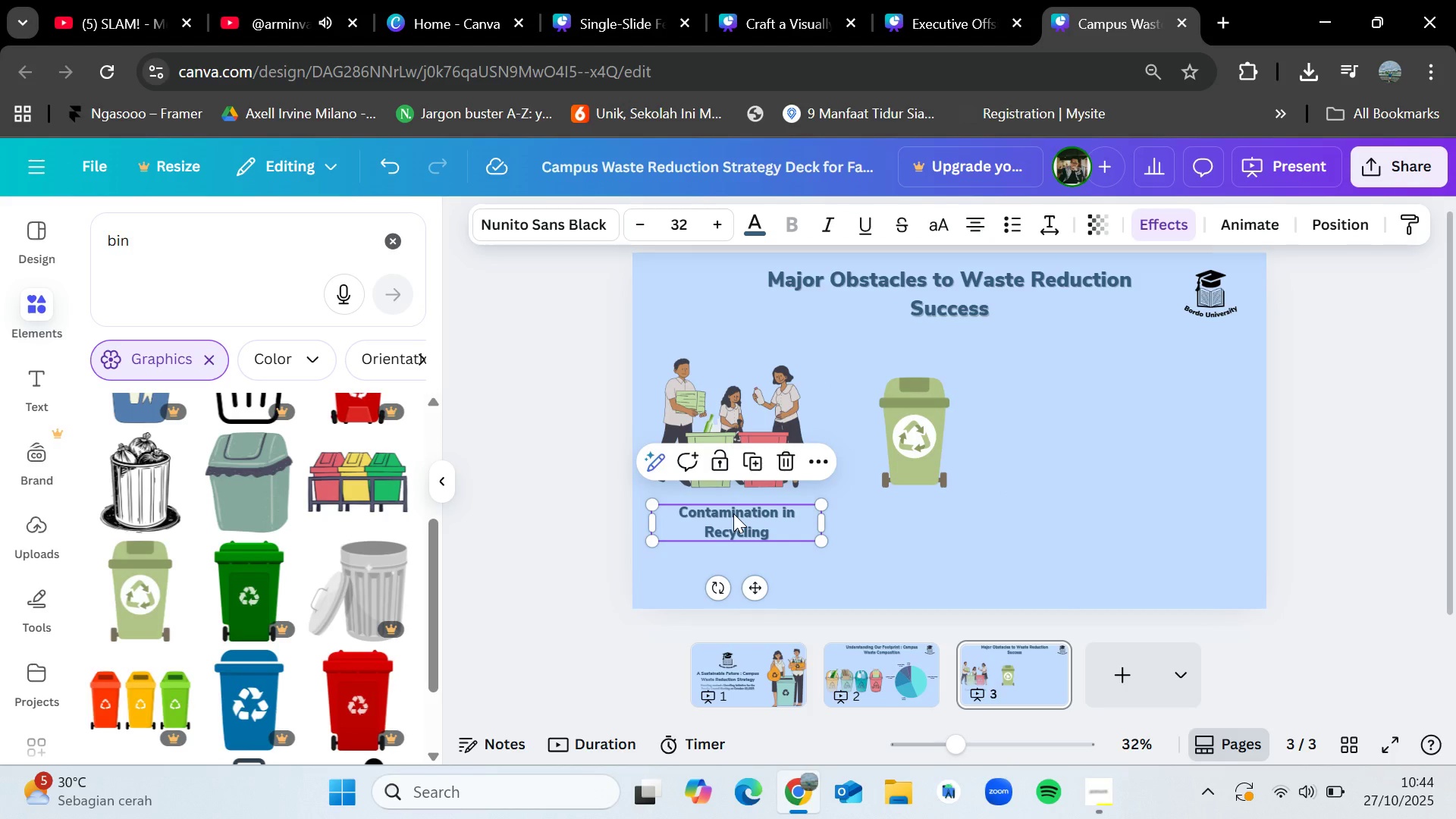 
key(Control+C)
 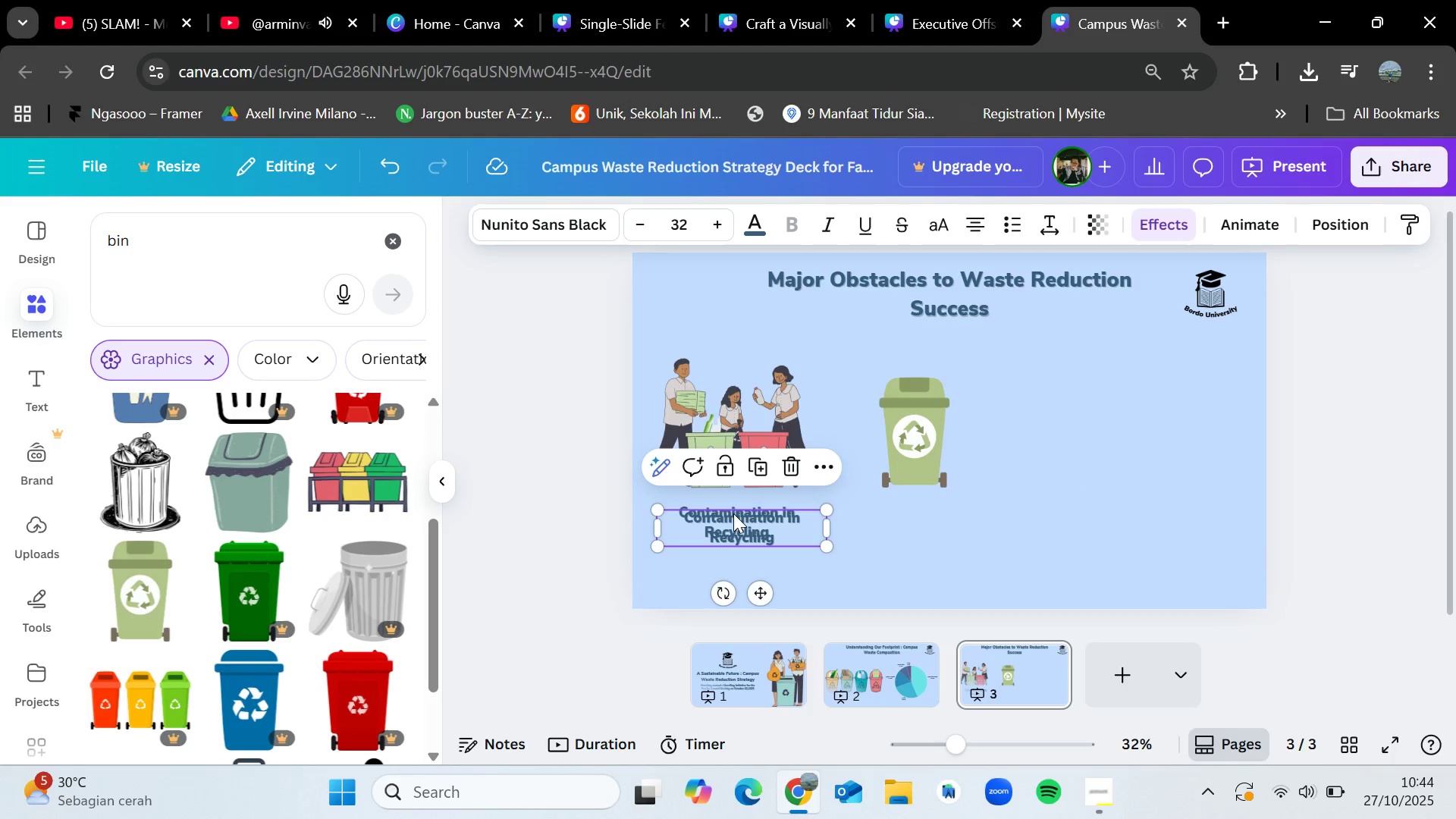 
key(Control+V)
 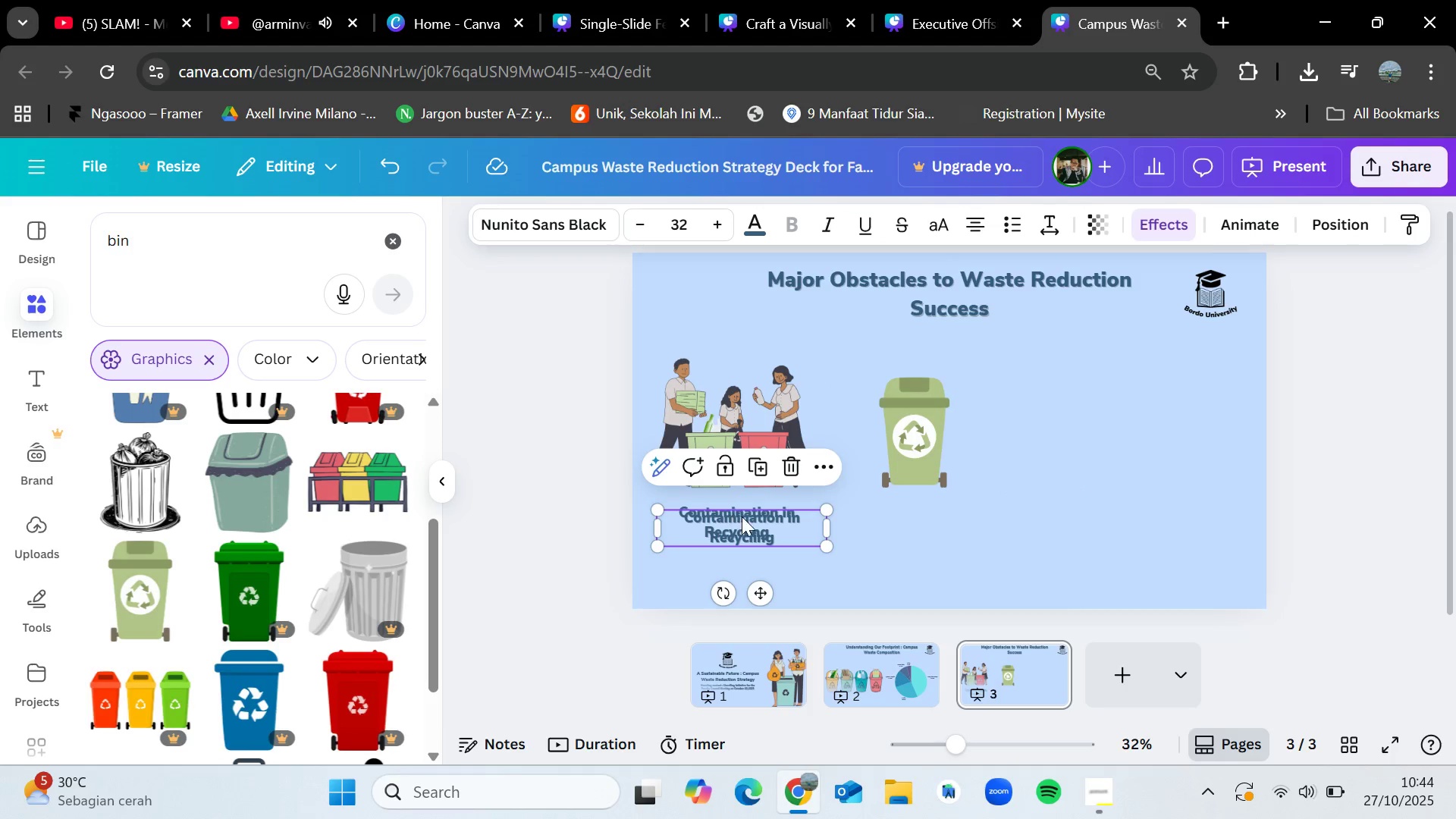 
left_click_drag(start_coordinate=[733, 514], to_coordinate=[924, 510])
 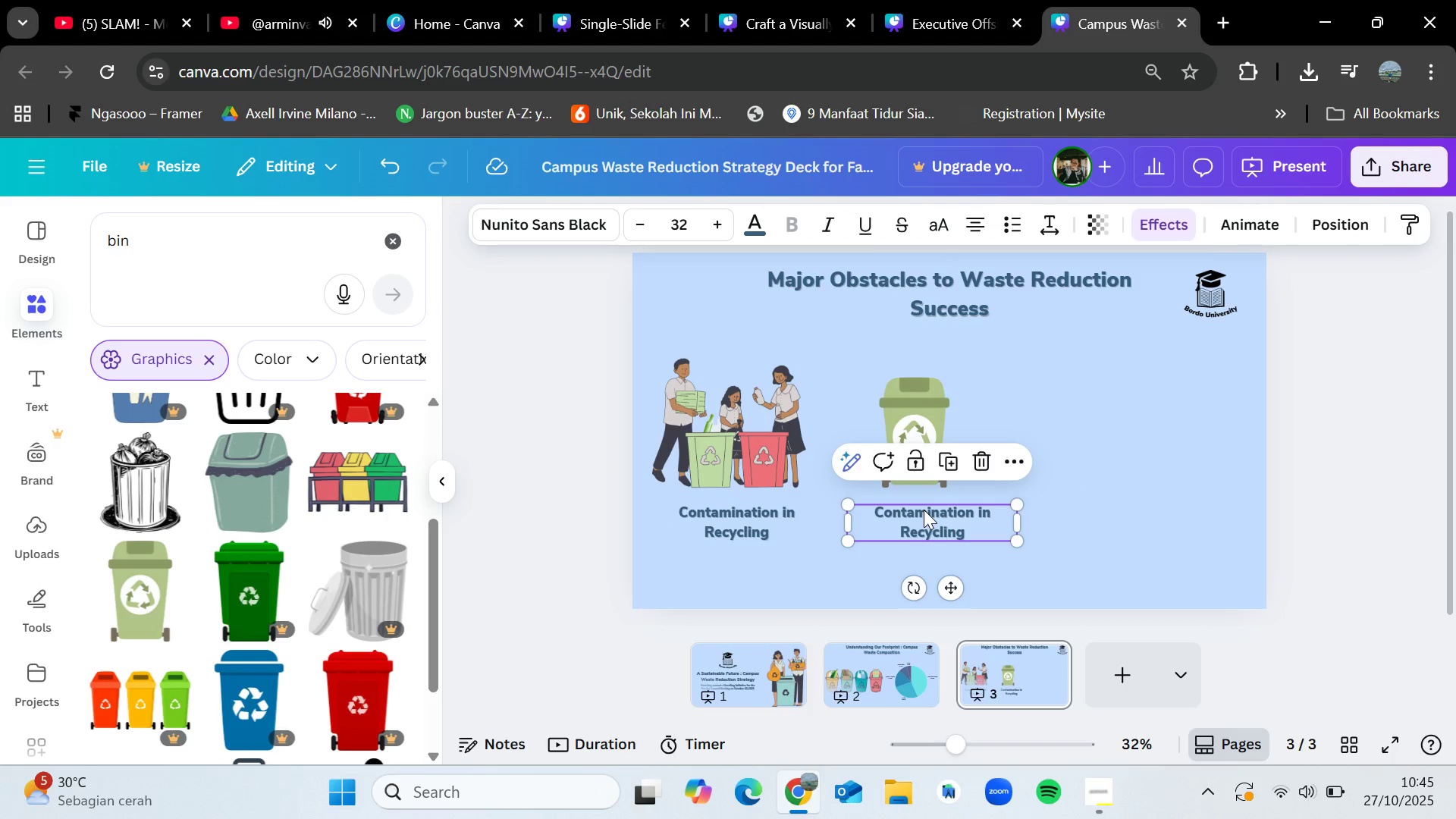 
double_click([952, 536])
 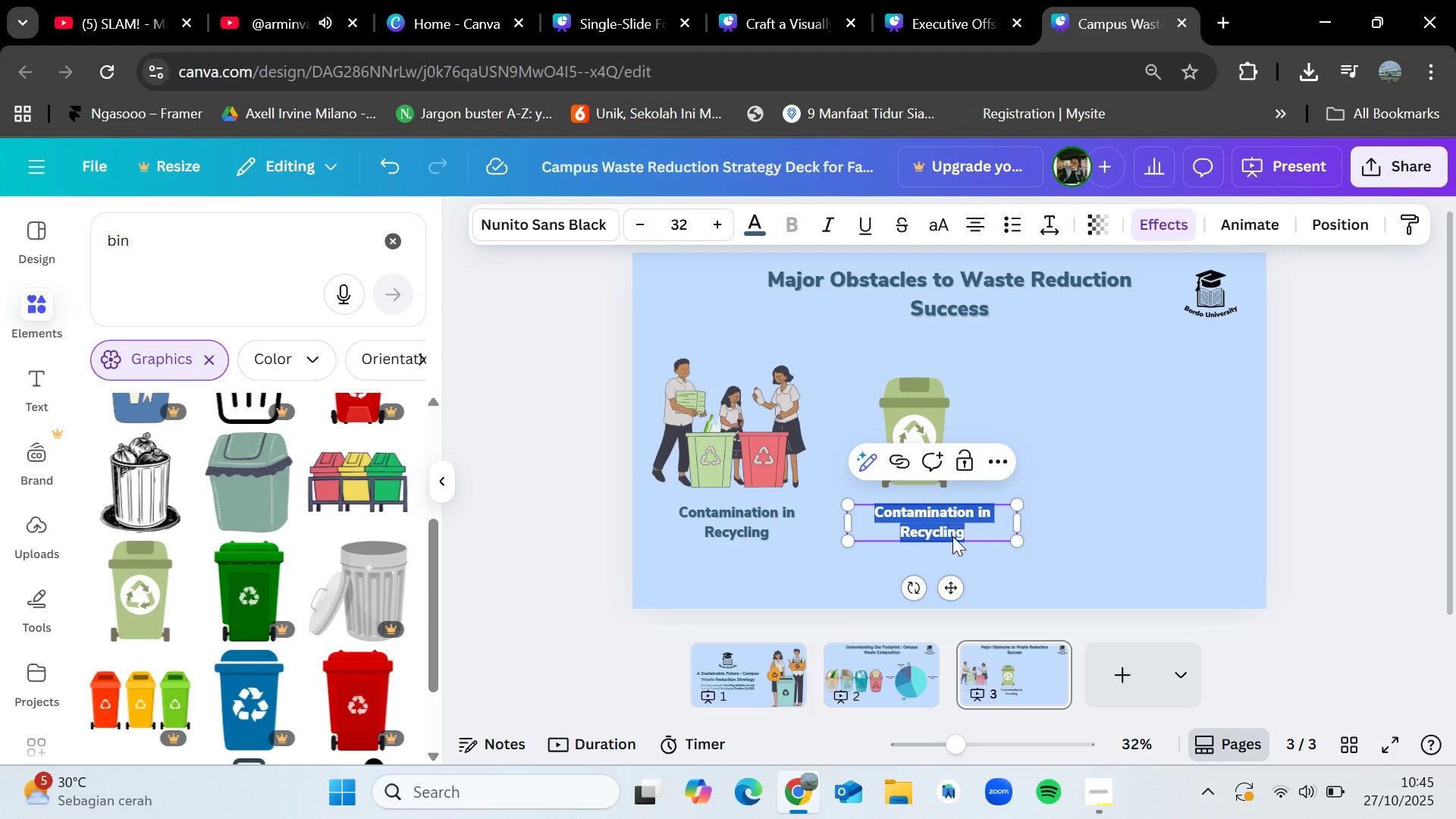 
key(Backspace)
type(Inconsistence Infrastructure)
 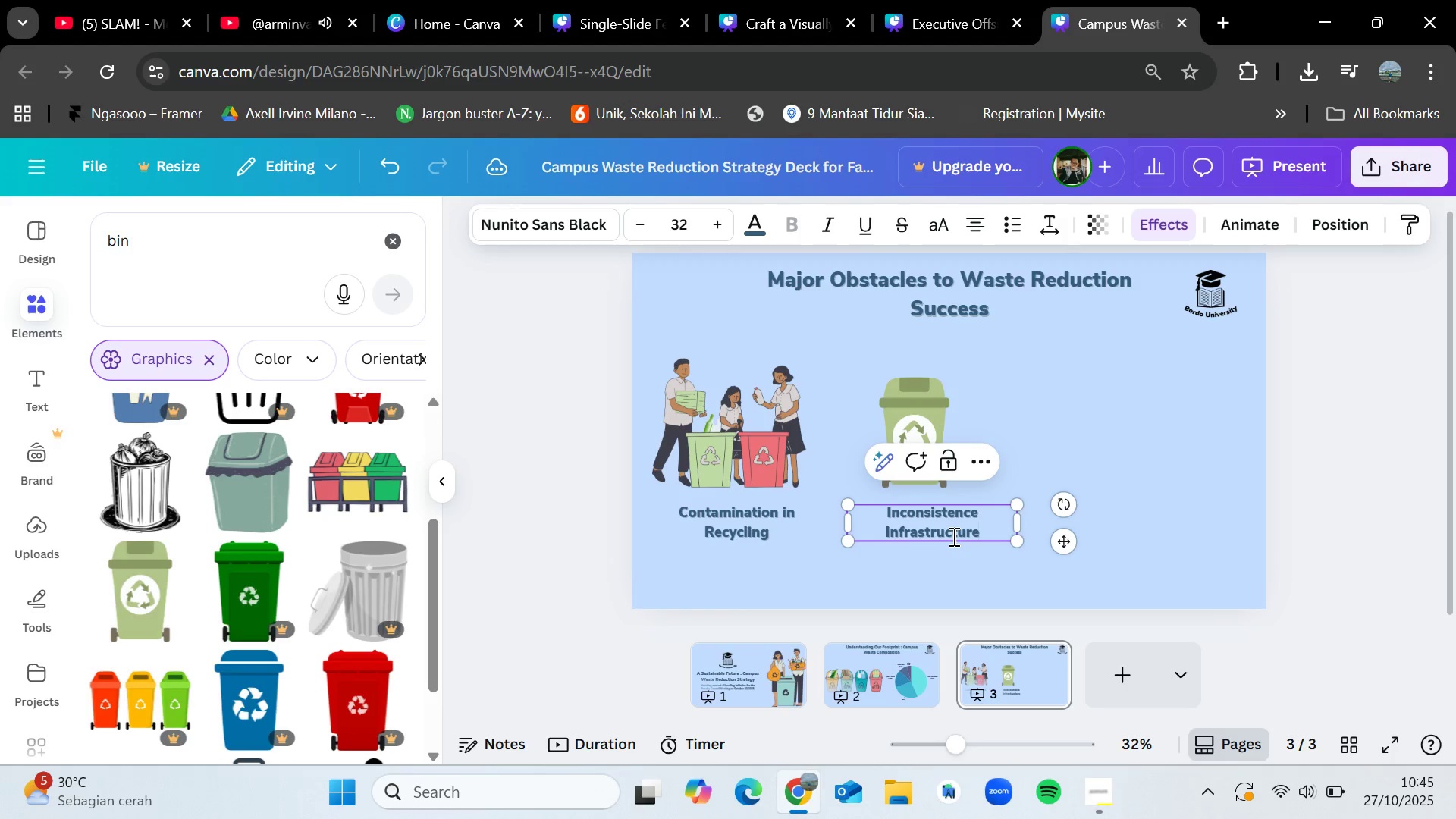 
type( (varying bin type/placement))
 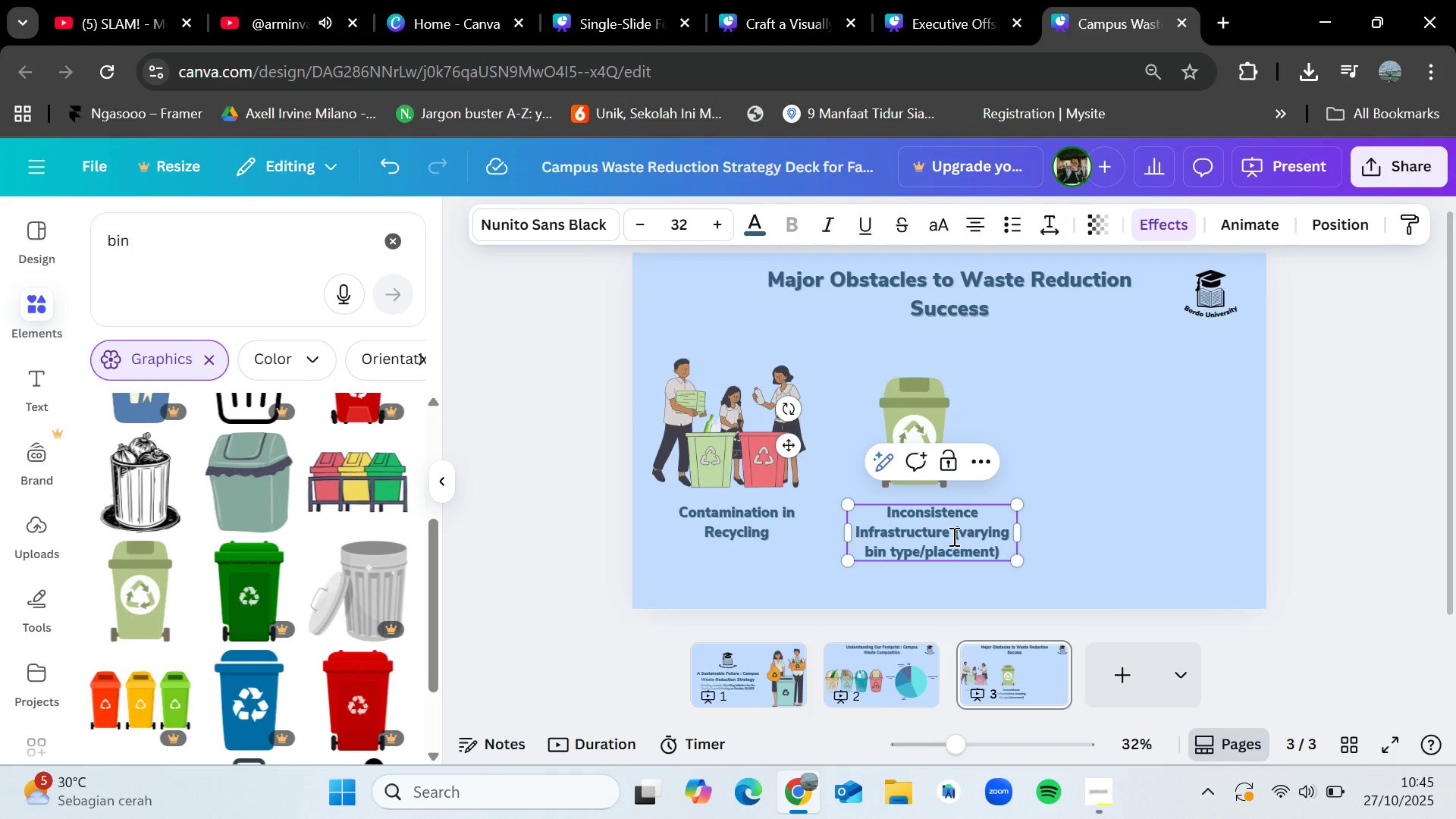 
left_click([1122, 470])
 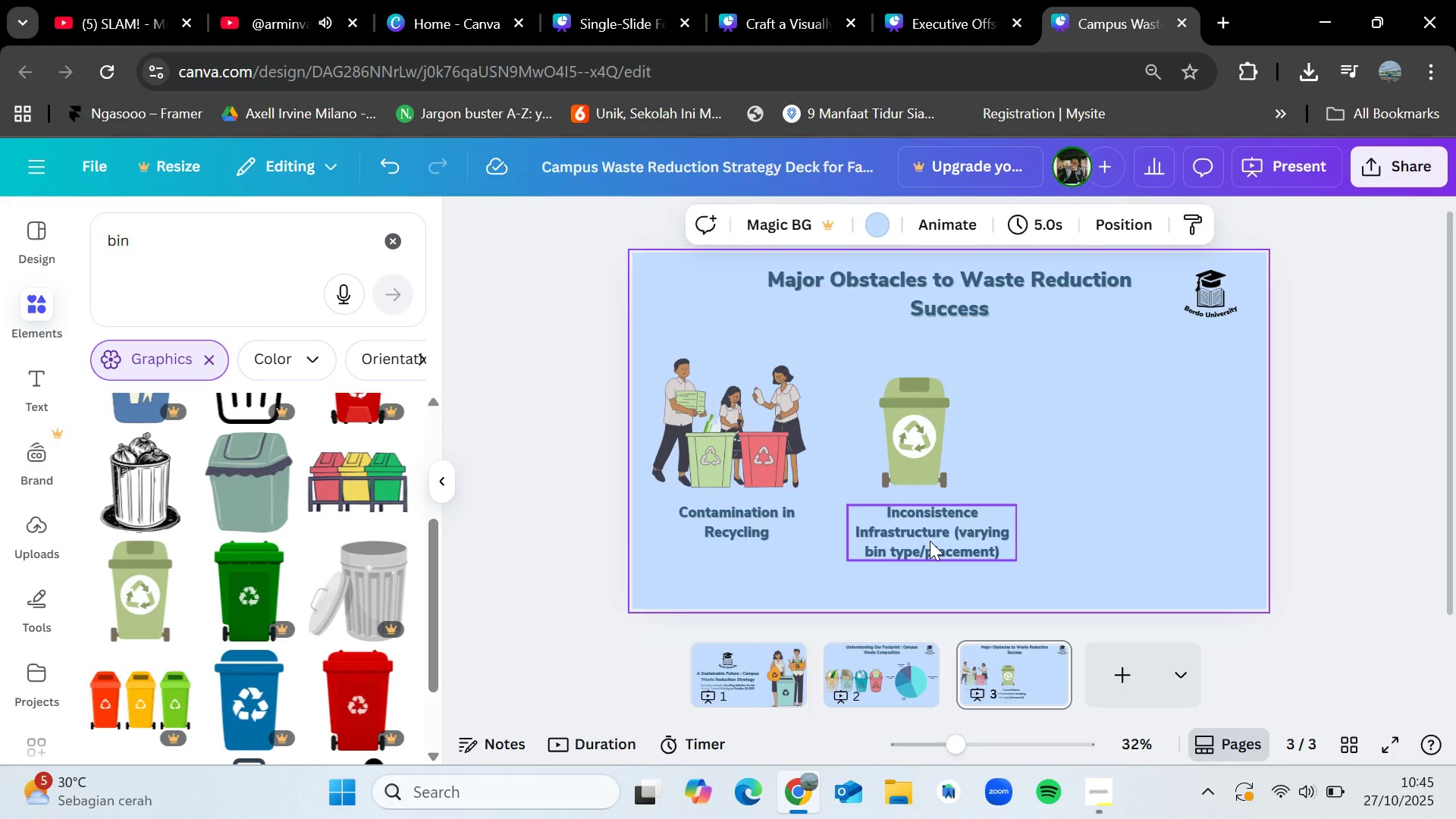 
left_click_drag(start_coordinate=[926, 543], to_coordinate=[910, 532])
 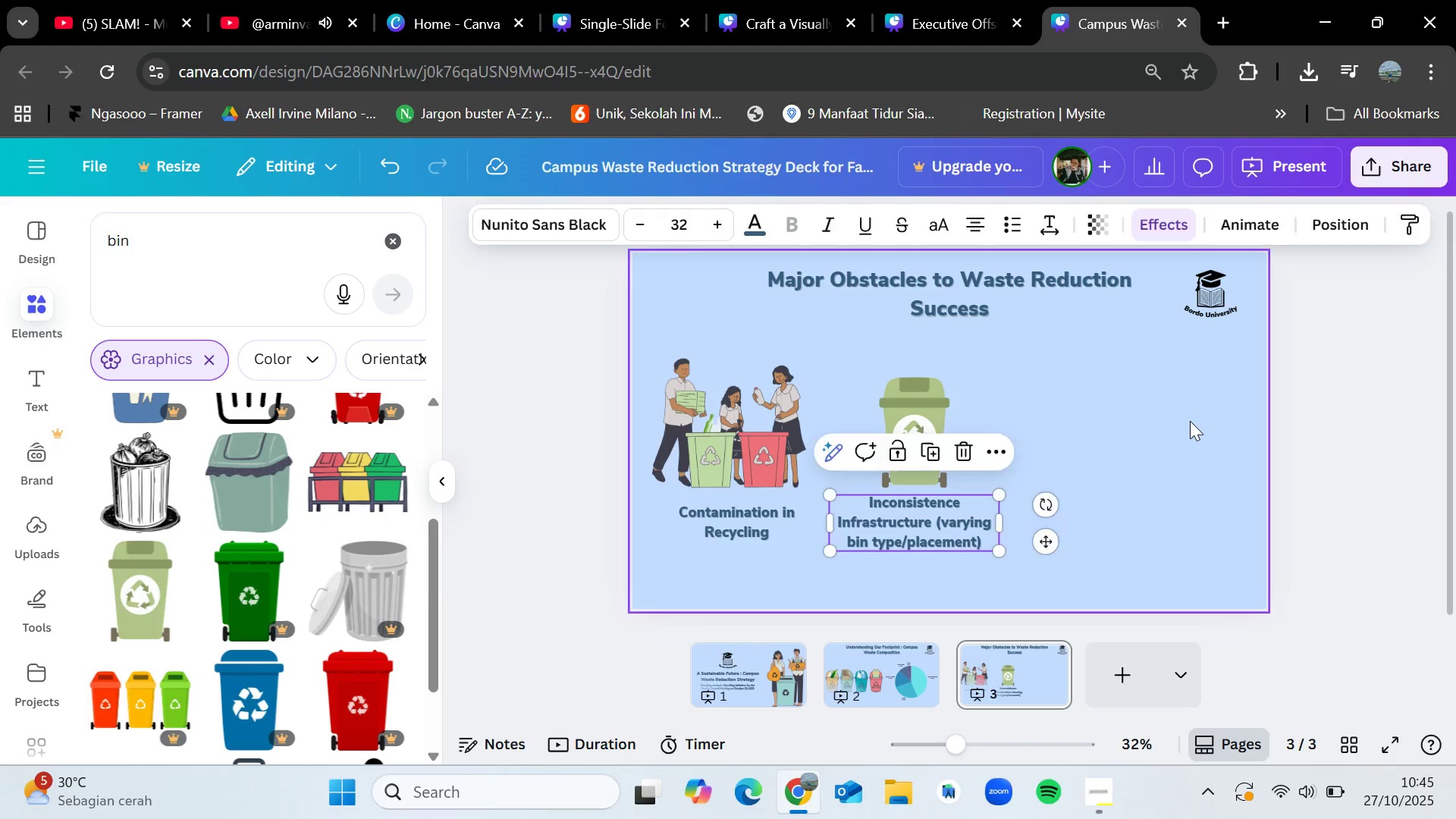 
left_click([1190, 421])
 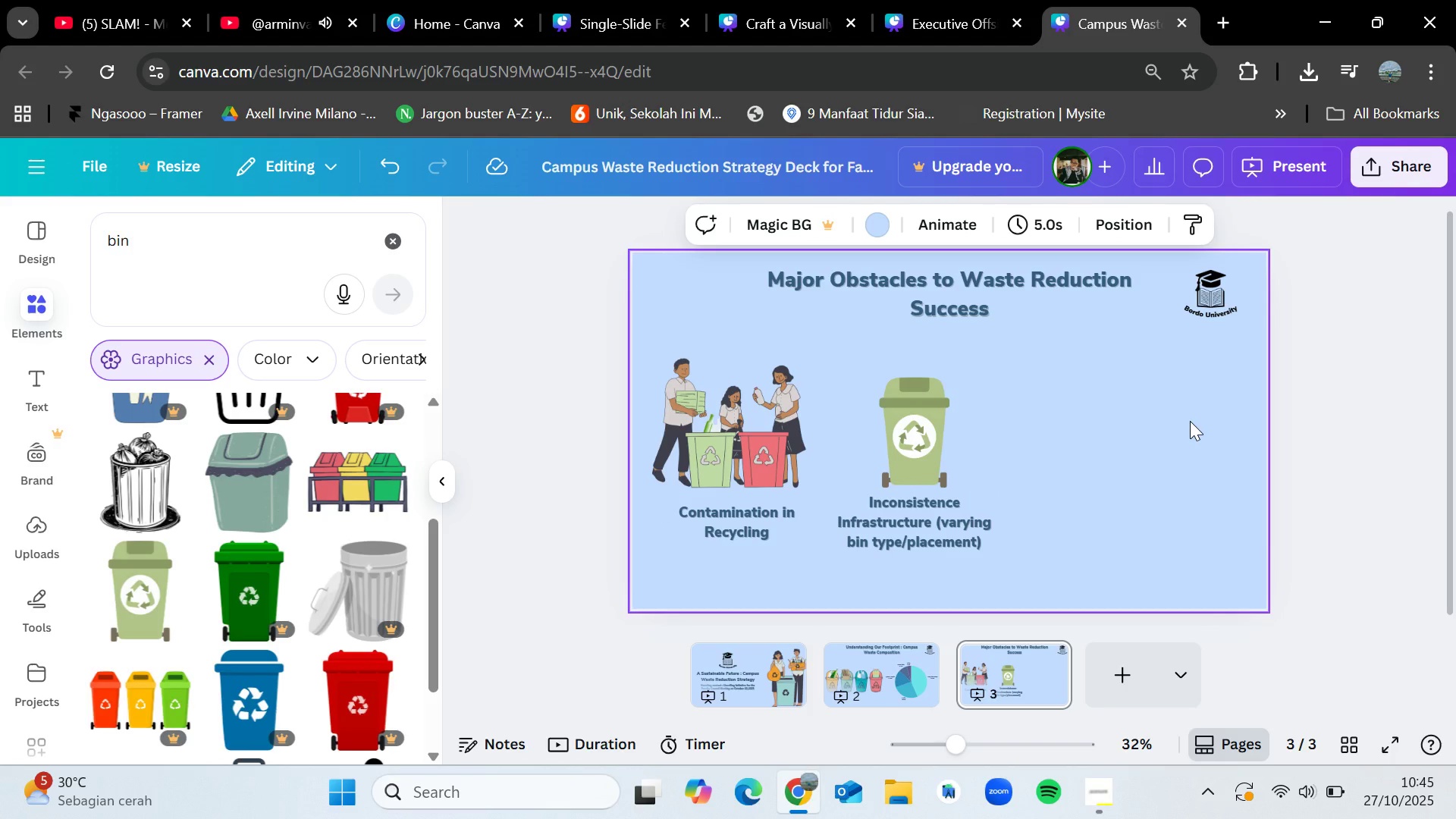 
wait(9.29)
 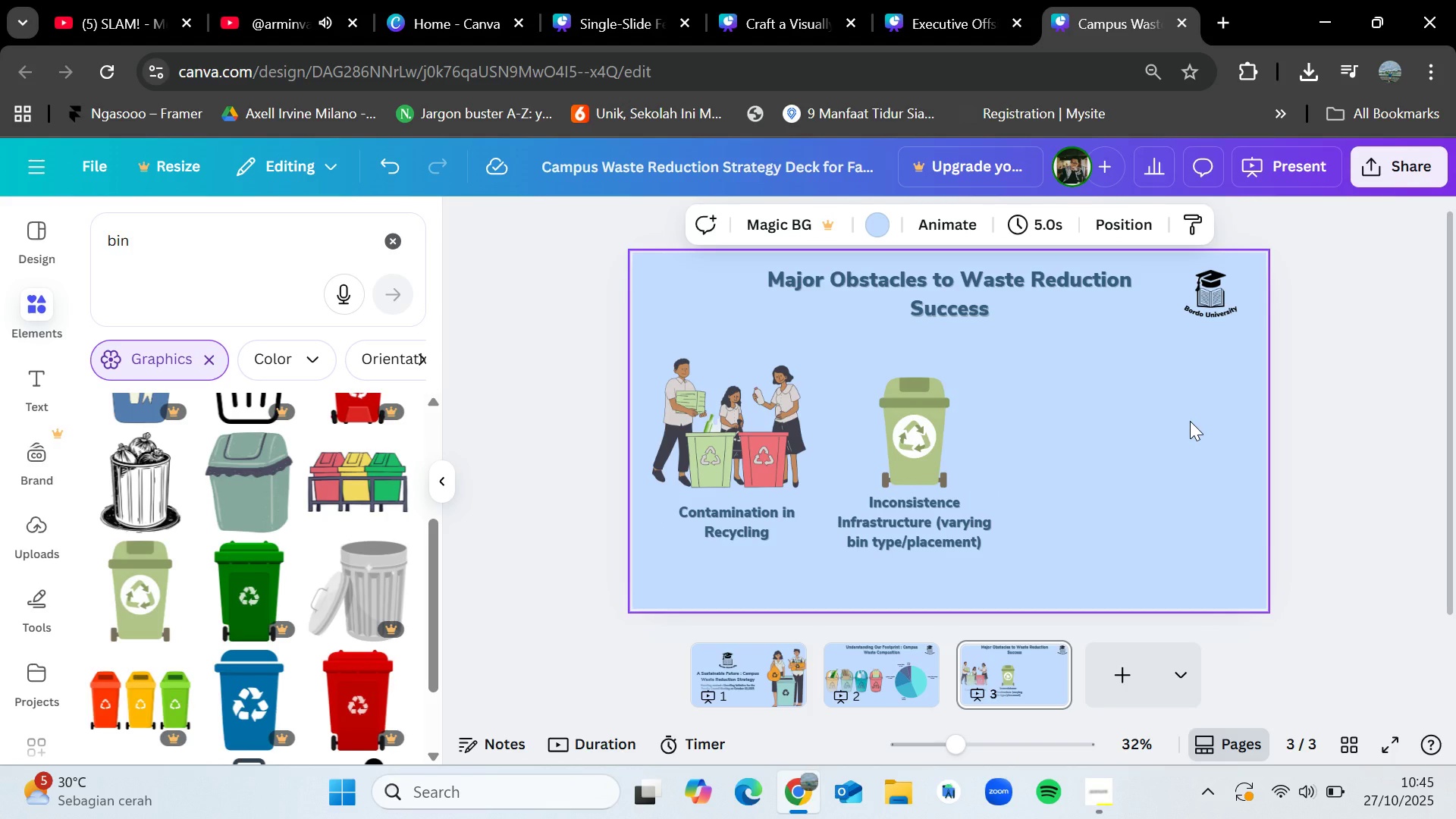 
left_click([392, 230])
 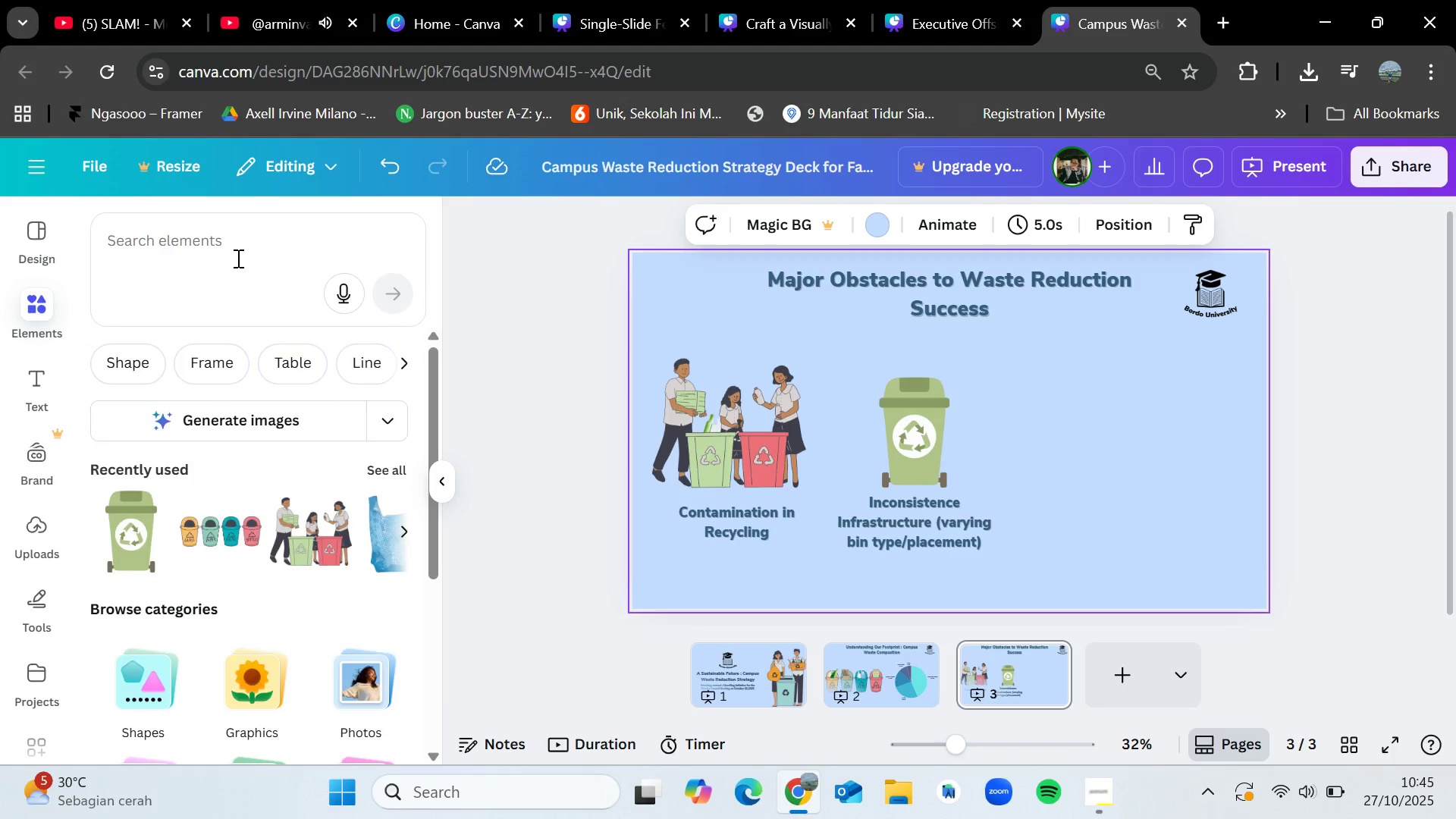 
left_click([237, 258])
 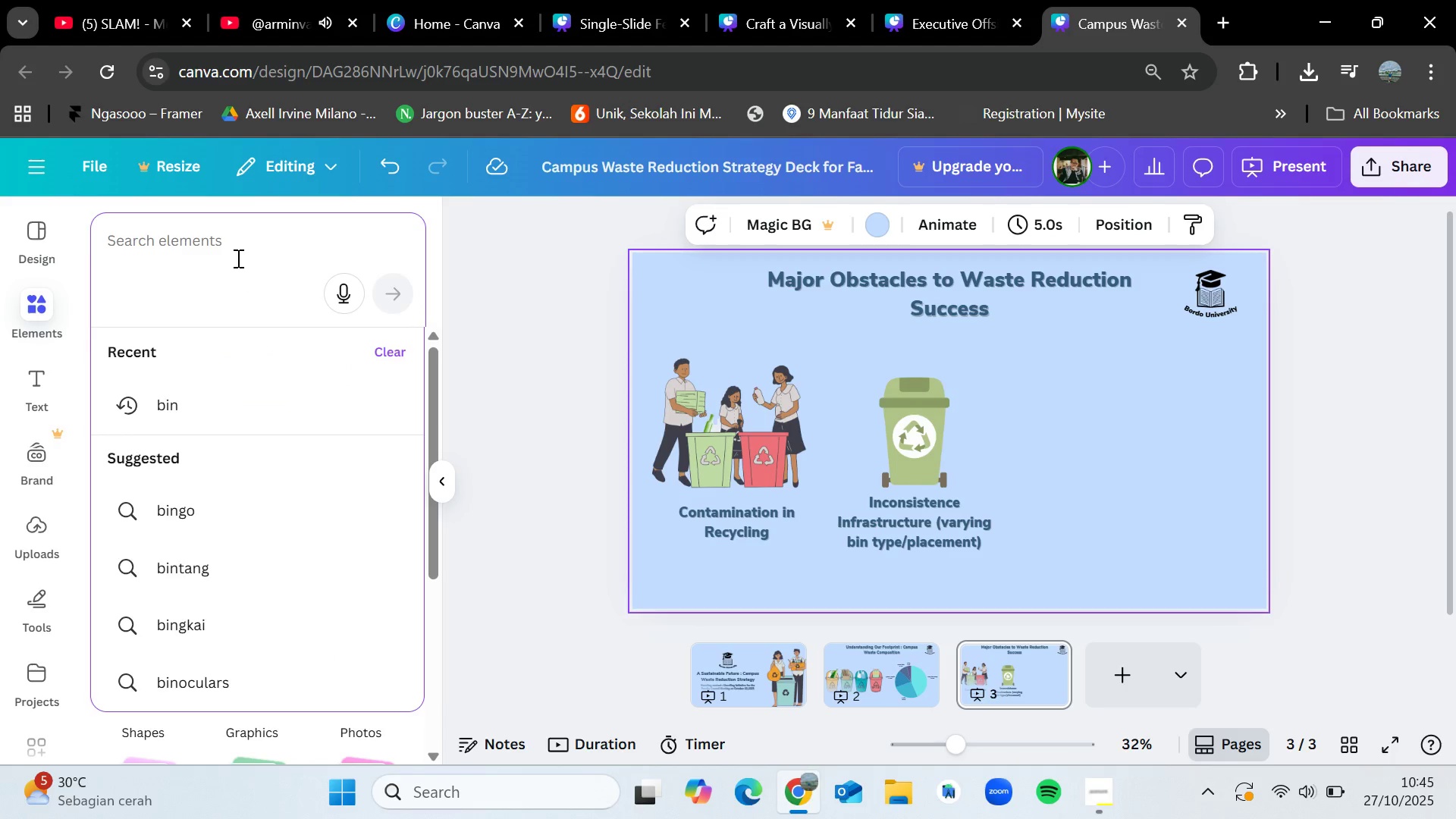 
type(non )
 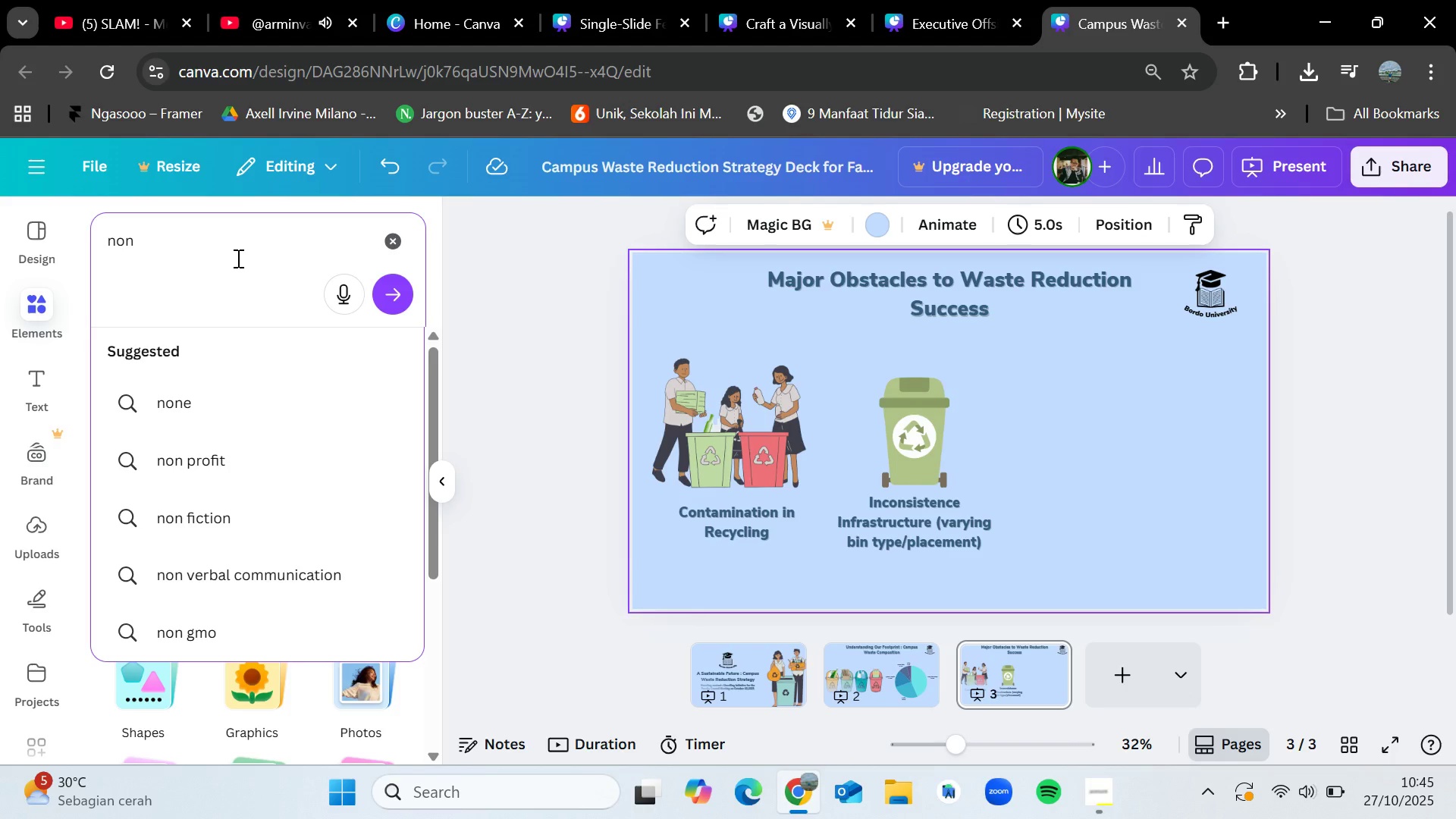 
wait(6.36)
 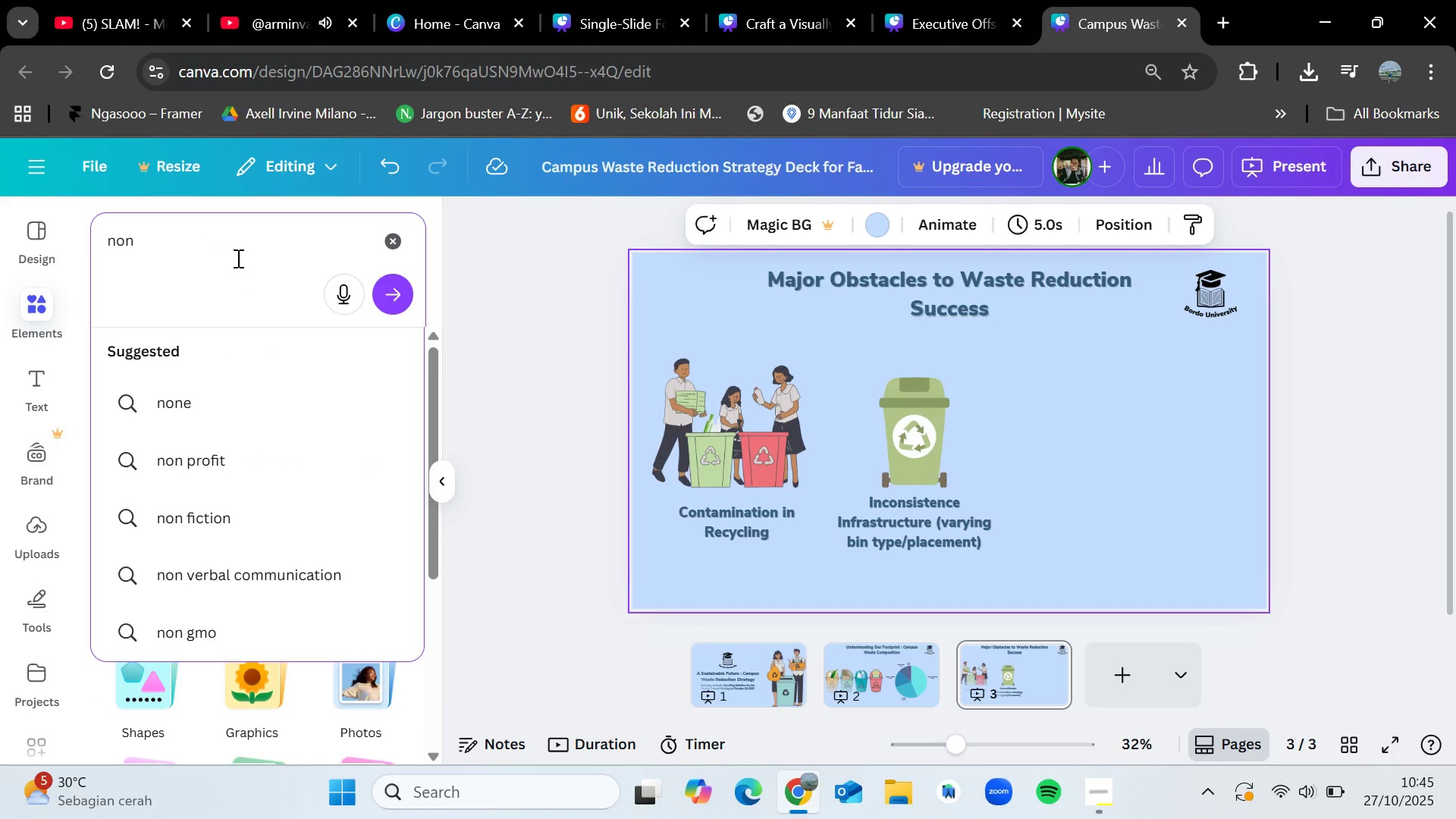 
key(Backspace)
key(Backspace)
key(Backspace)
key(Backspace)
type(single use)
 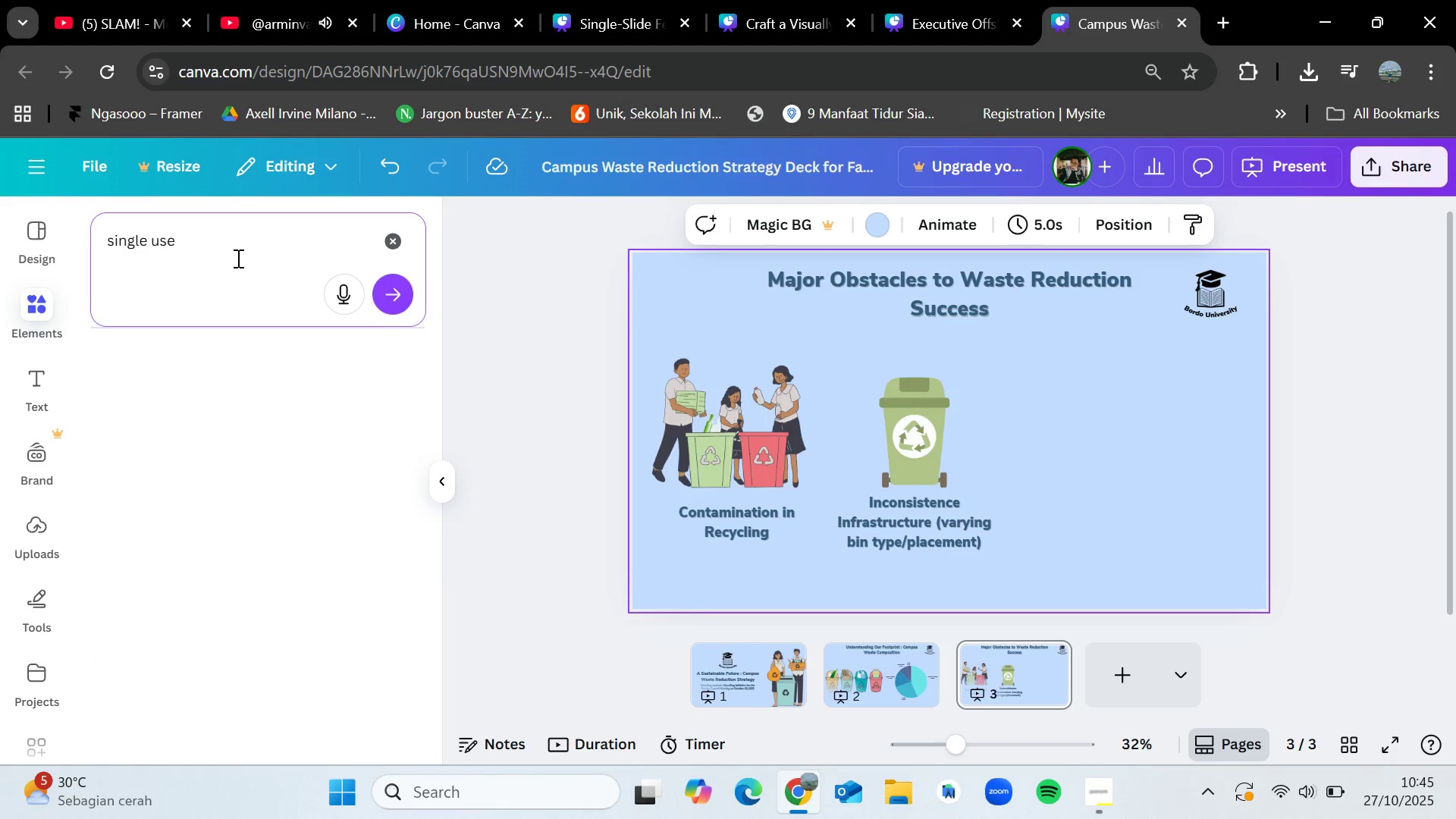 
key(Enter)
 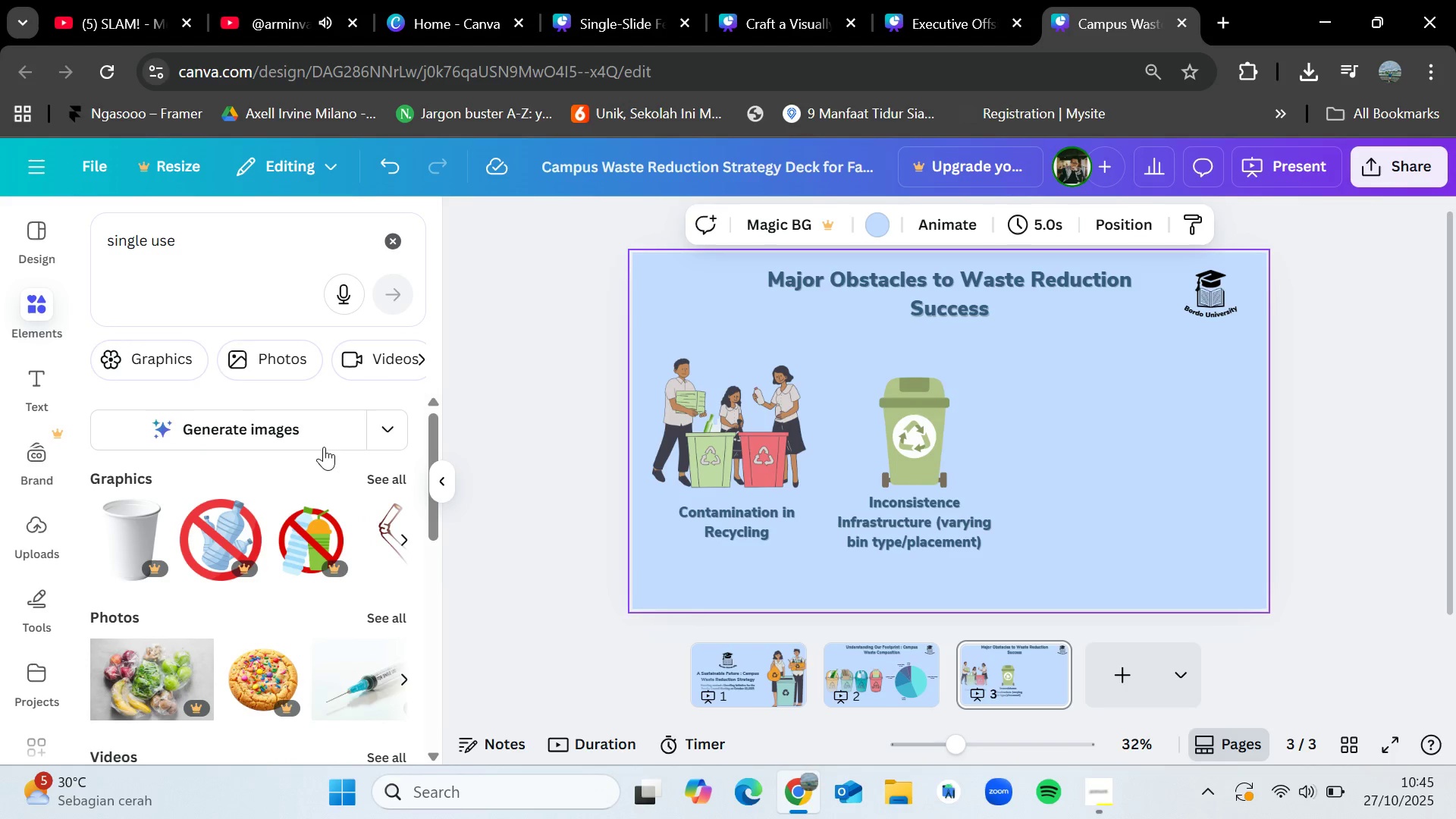 
left_click([395, 485])
 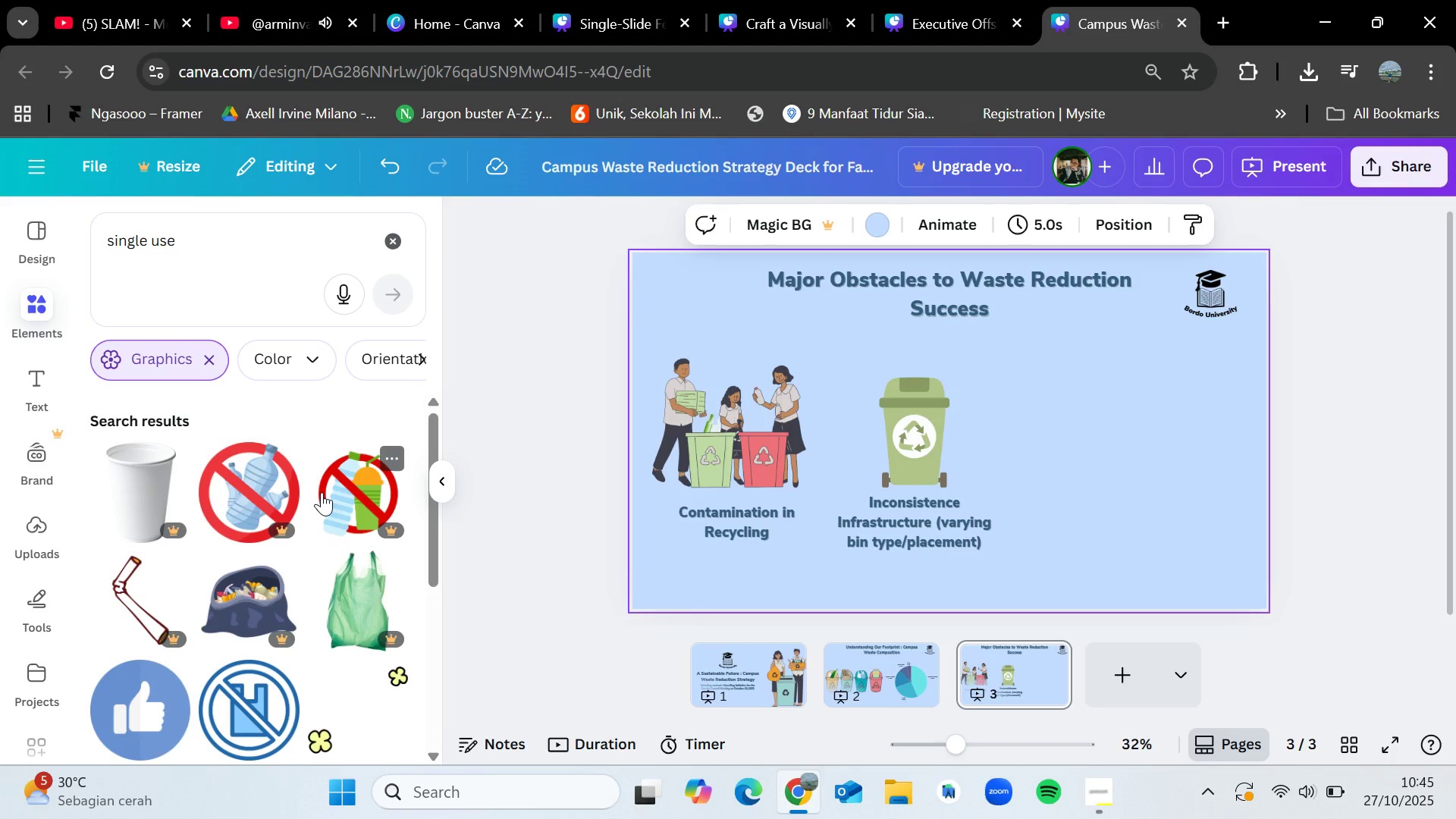 
scroll: coordinate [322, 492], scroll_direction: down, amount: 3.0
 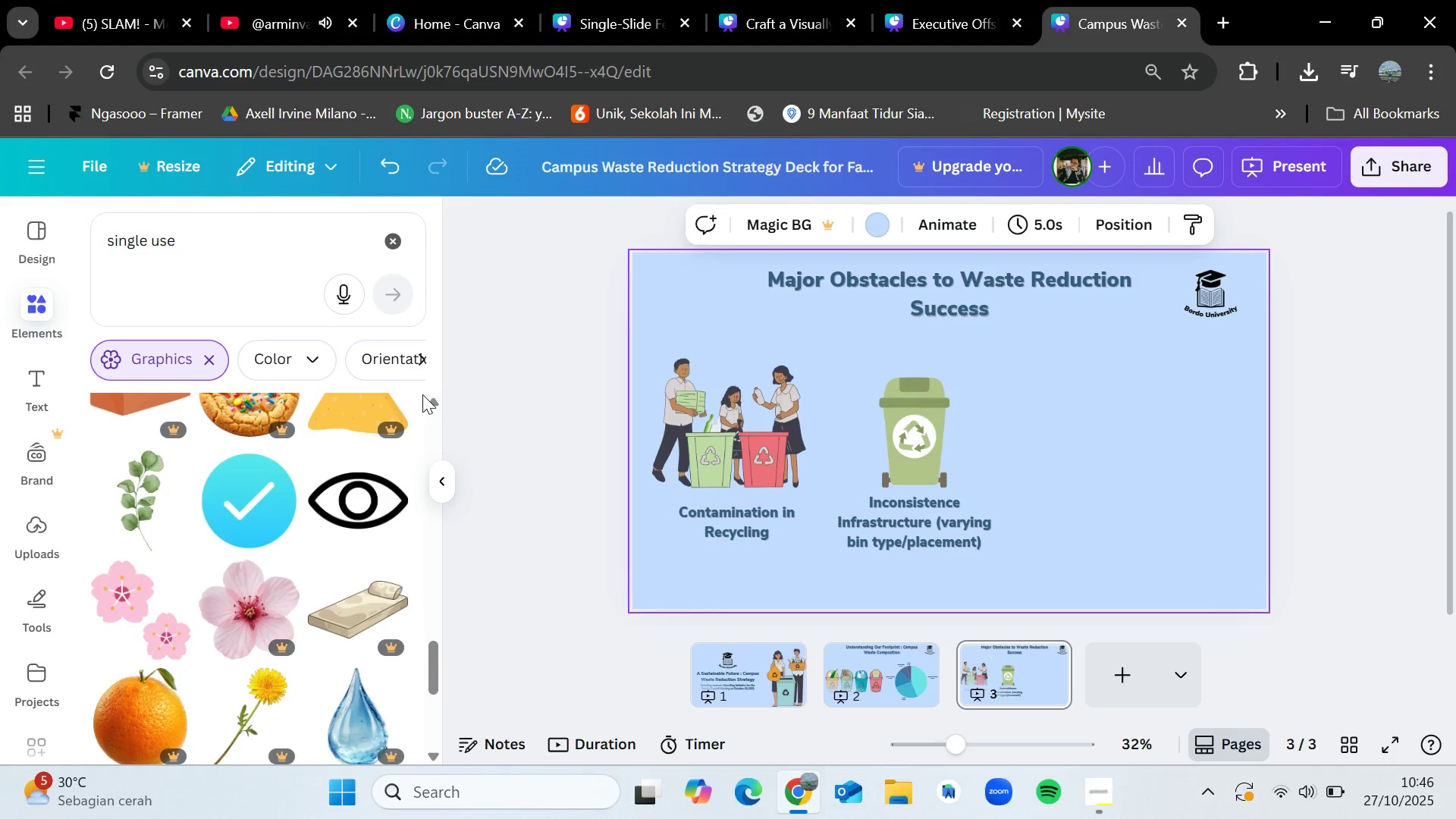 
left_click([849, 664])
 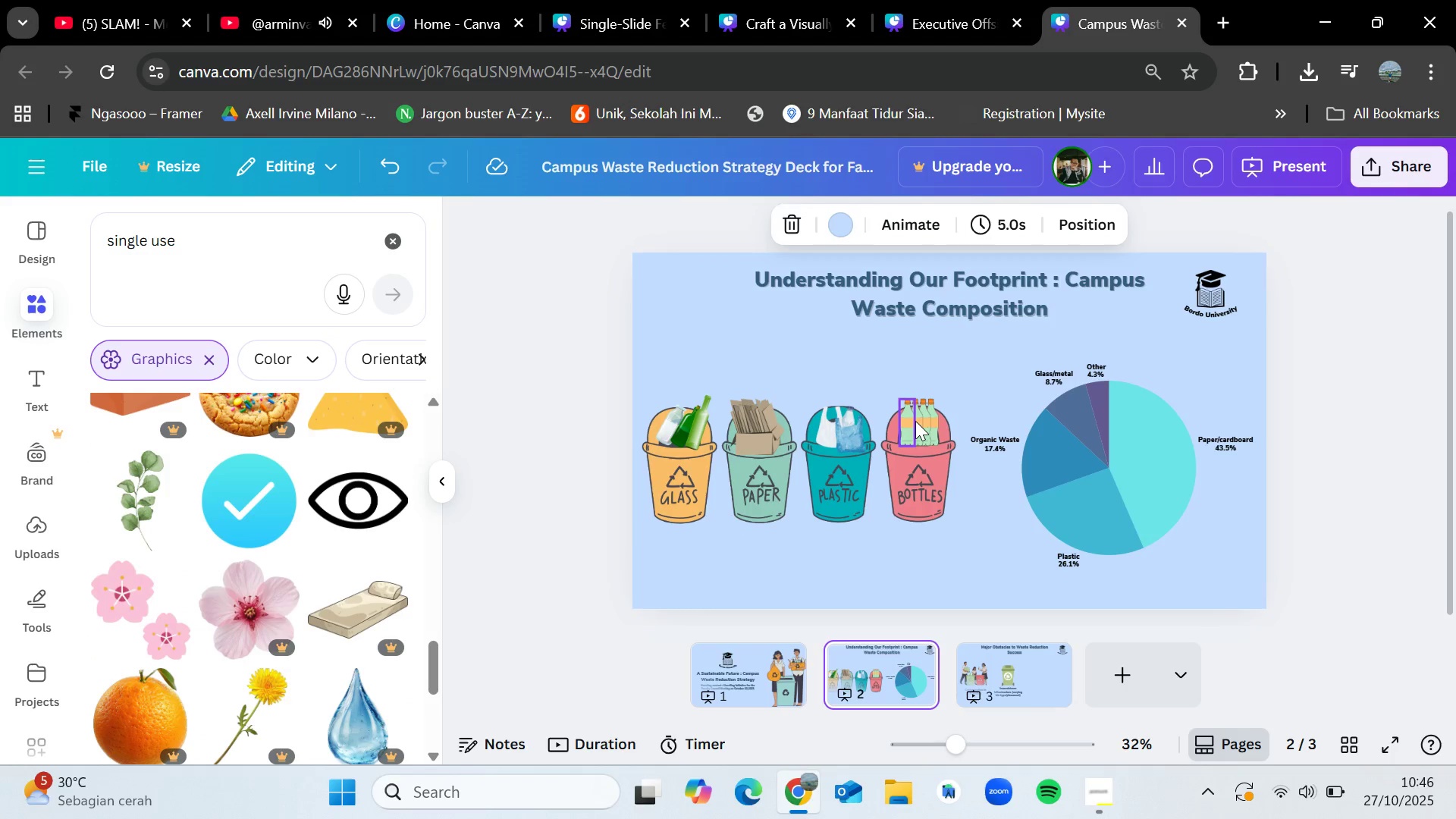 
left_click([915, 421])
 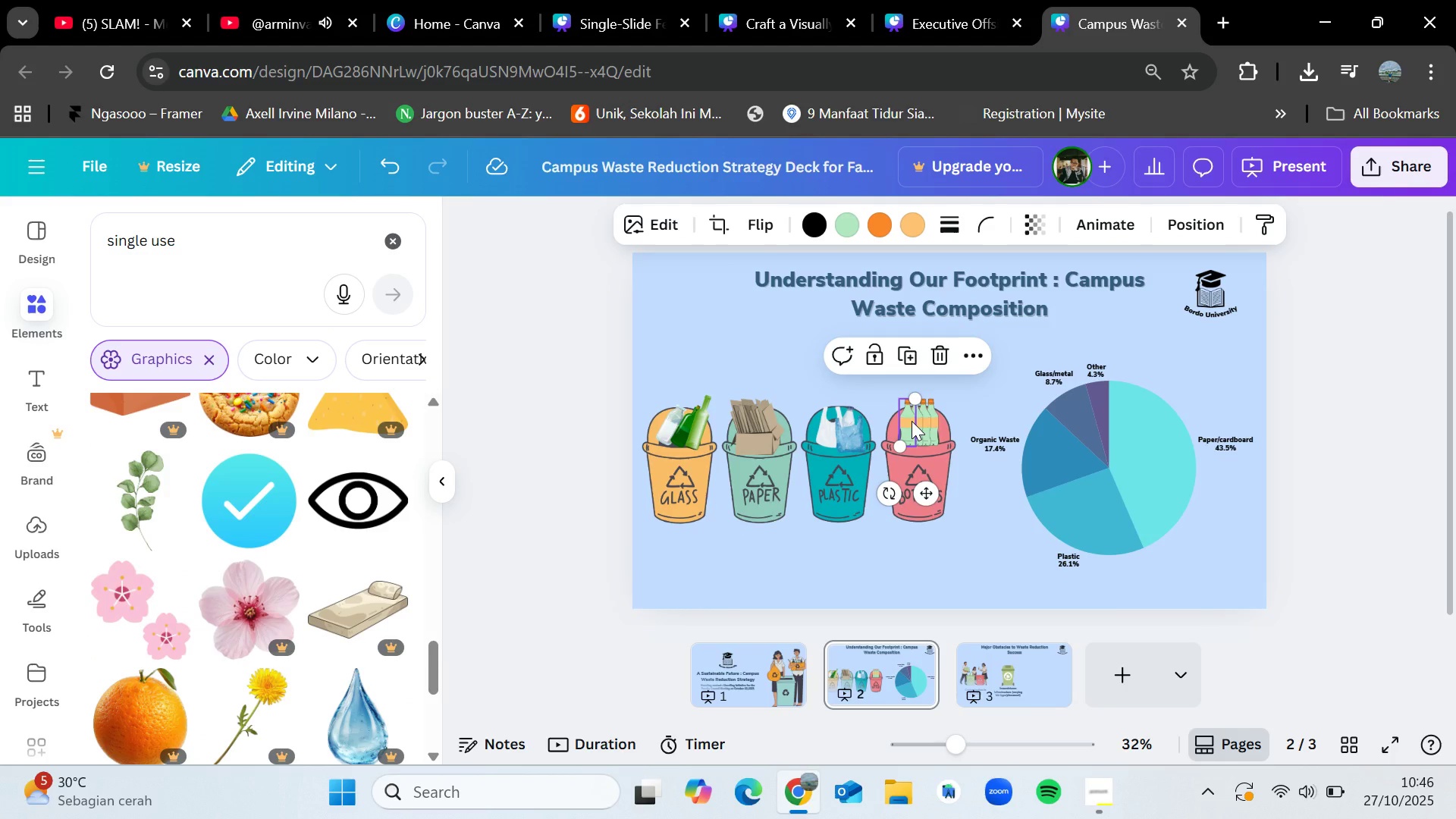 
key(Control+C)
 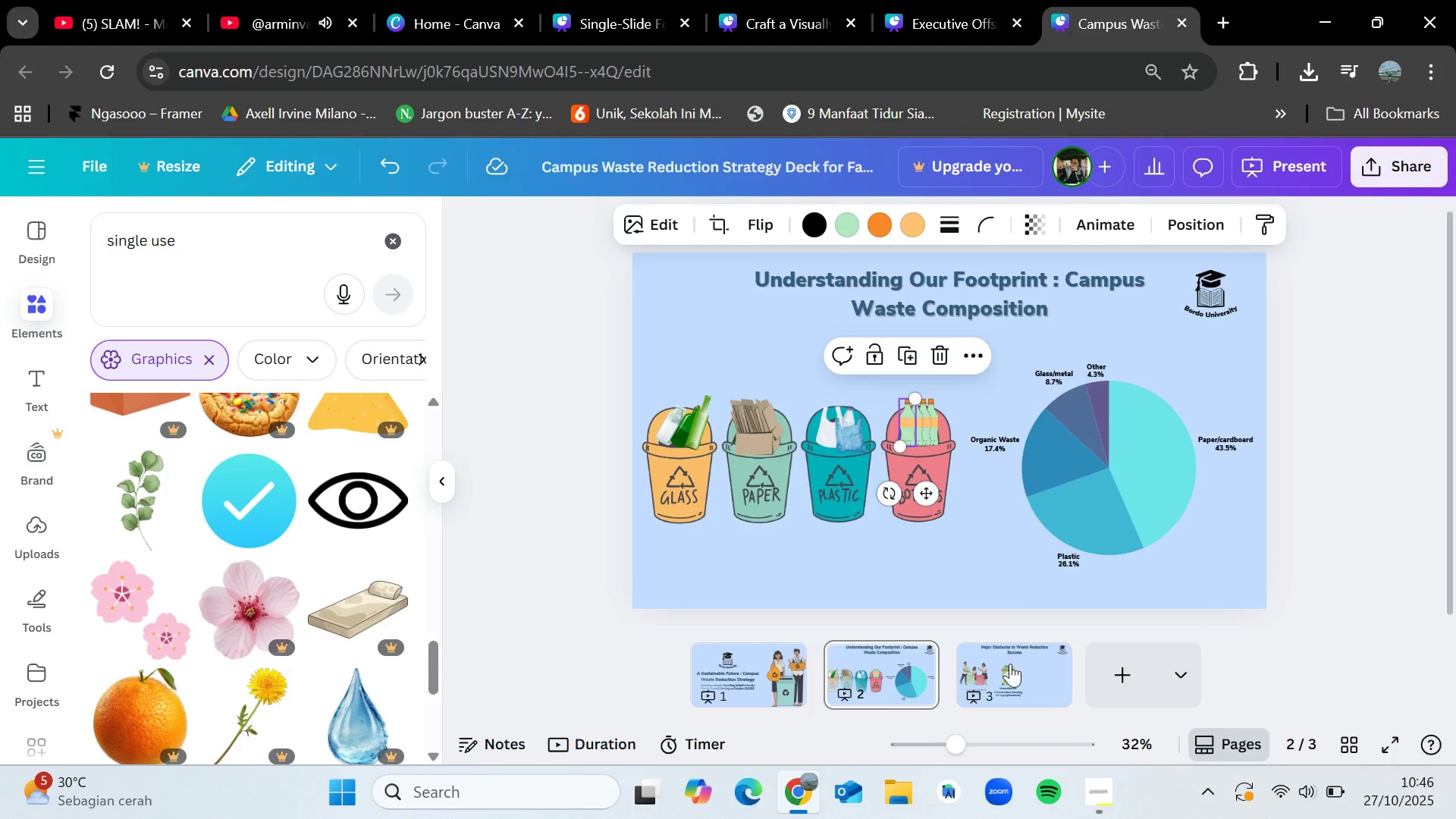 
left_click([1010, 664])
 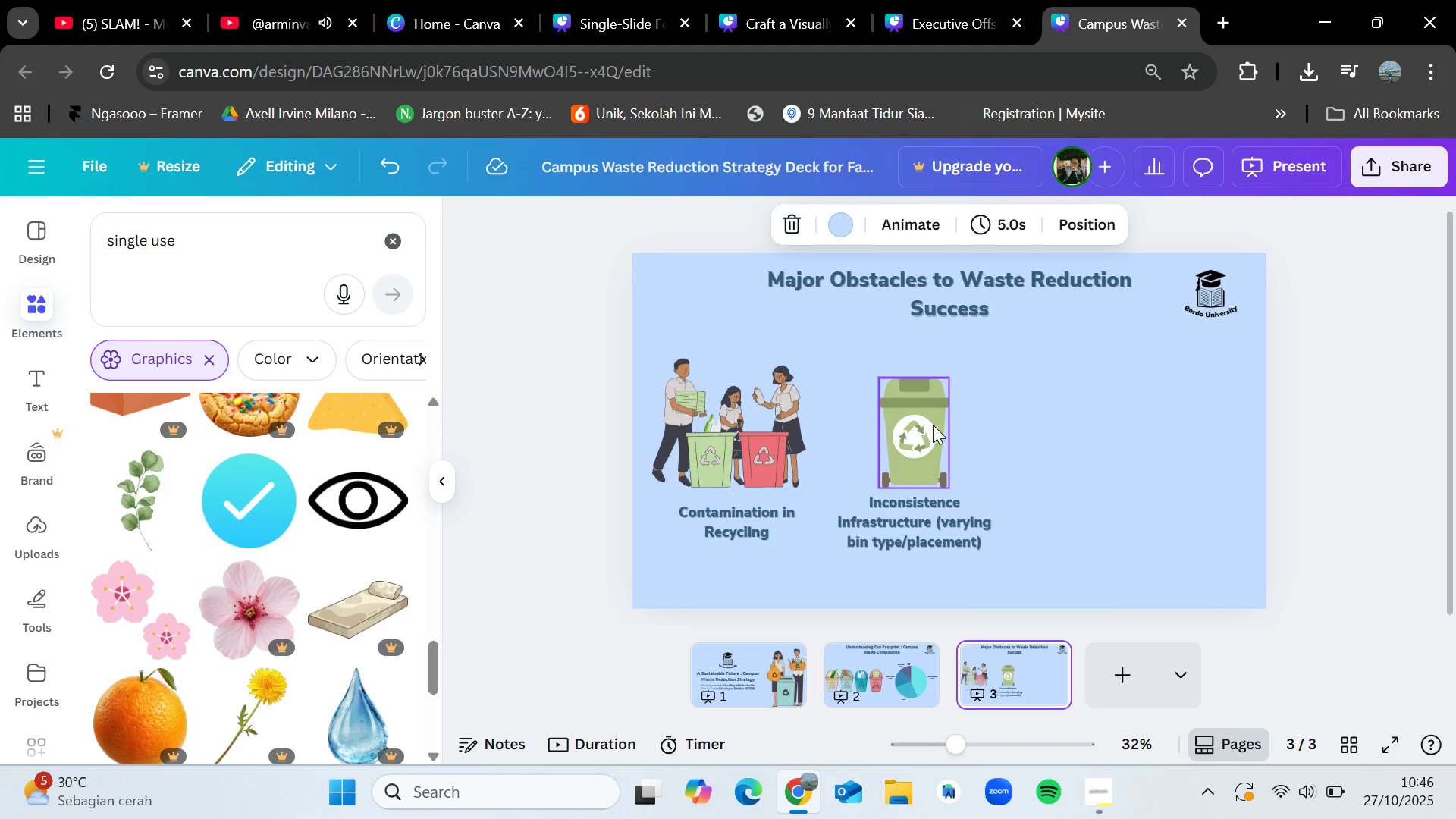 
hold_key(key=ControlLeft, duration=1.06)
 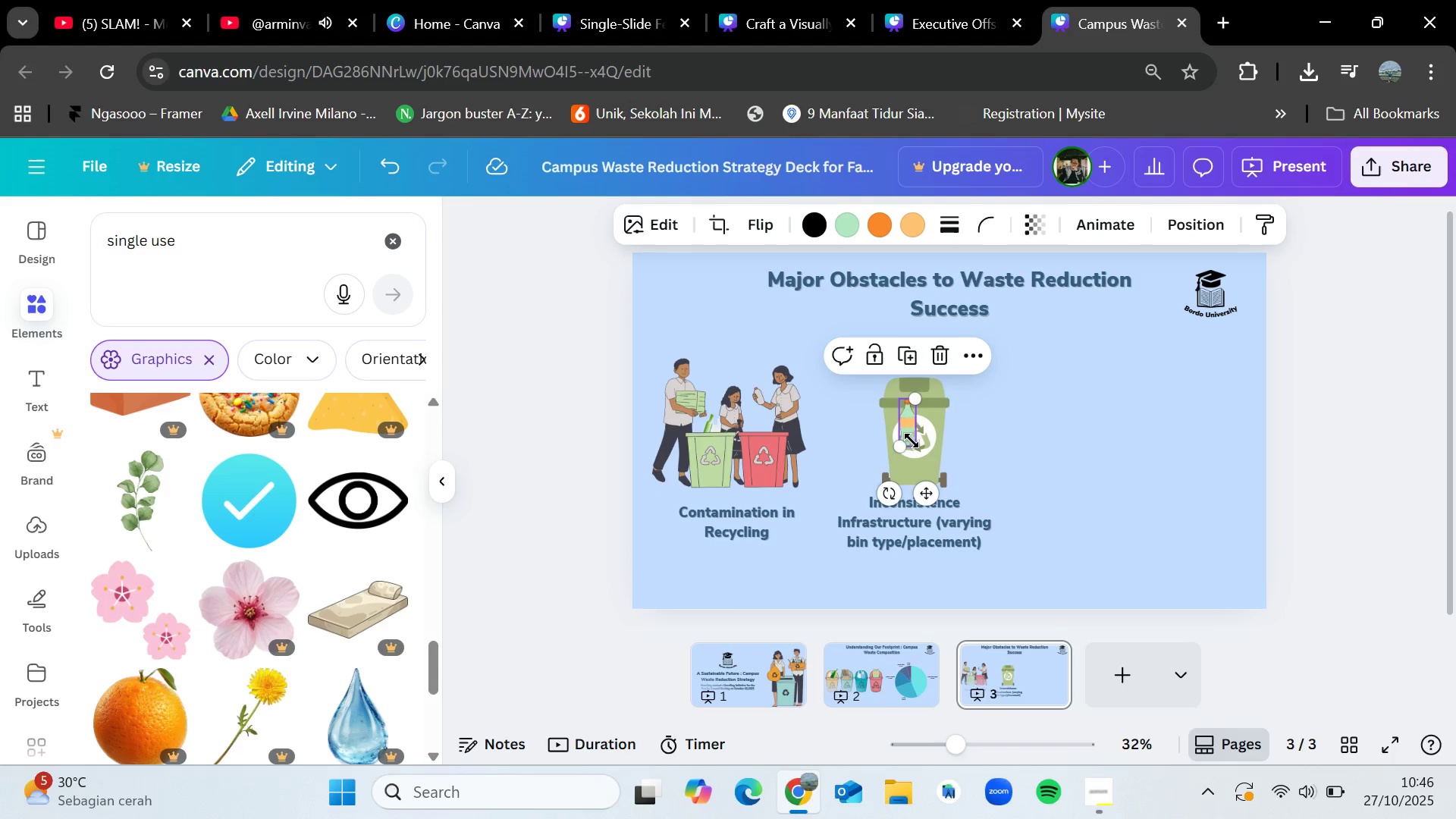 
hold_key(key=V, duration=0.52)
 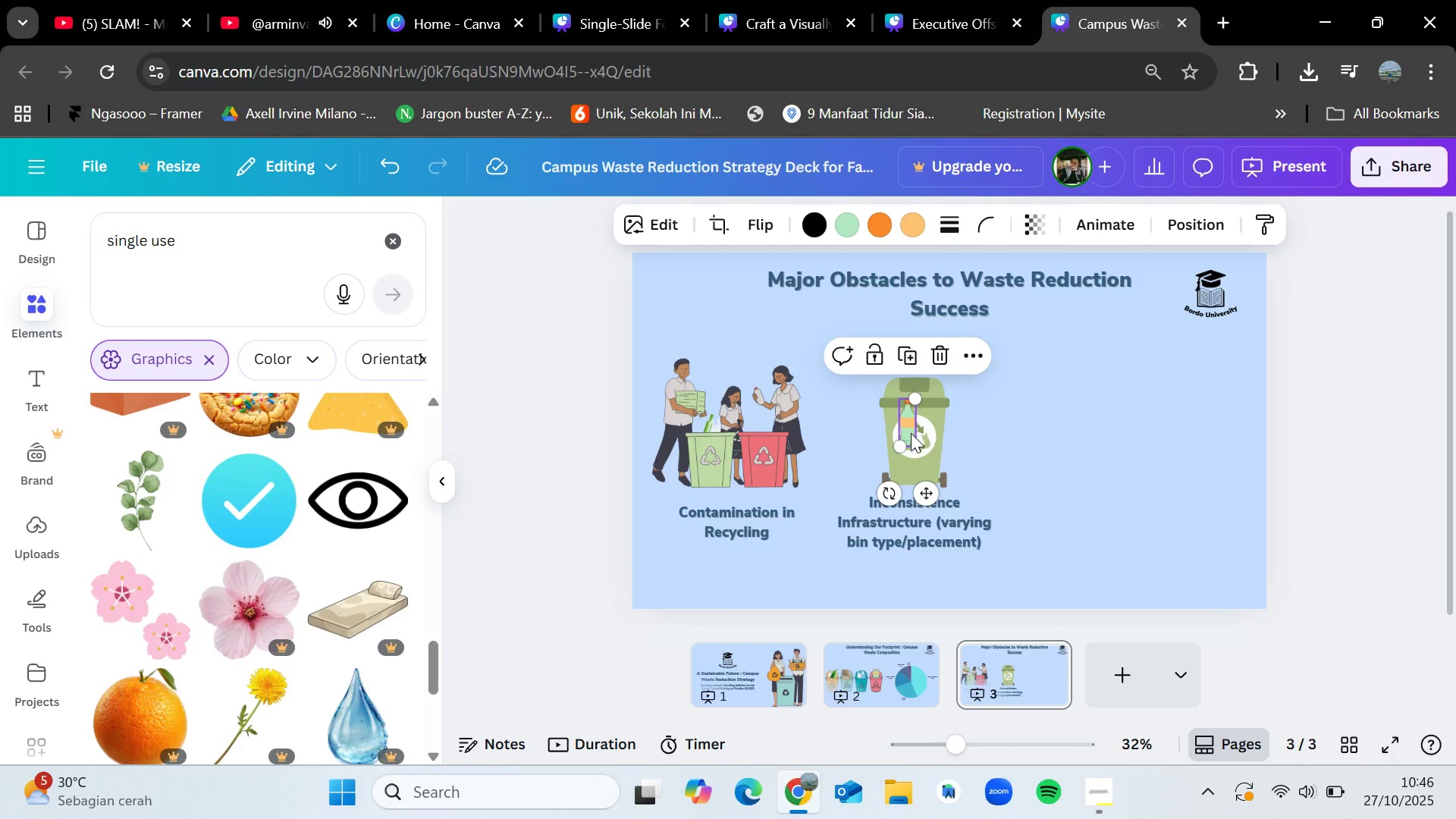 
left_click_drag(start_coordinate=[913, 446], to_coordinate=[993, 483])
 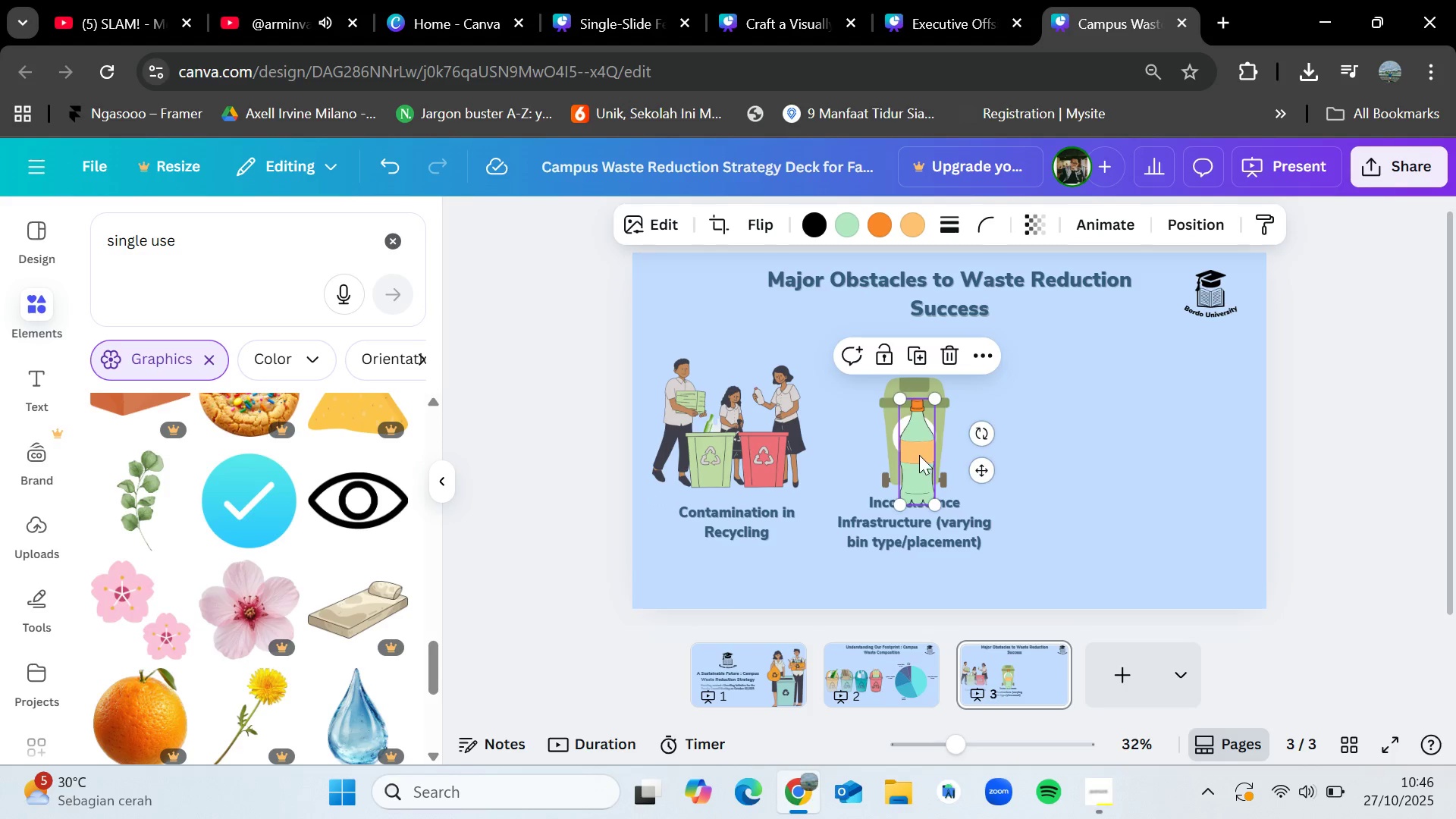 
left_click_drag(start_coordinate=[919, 454], to_coordinate=[1043, 438])
 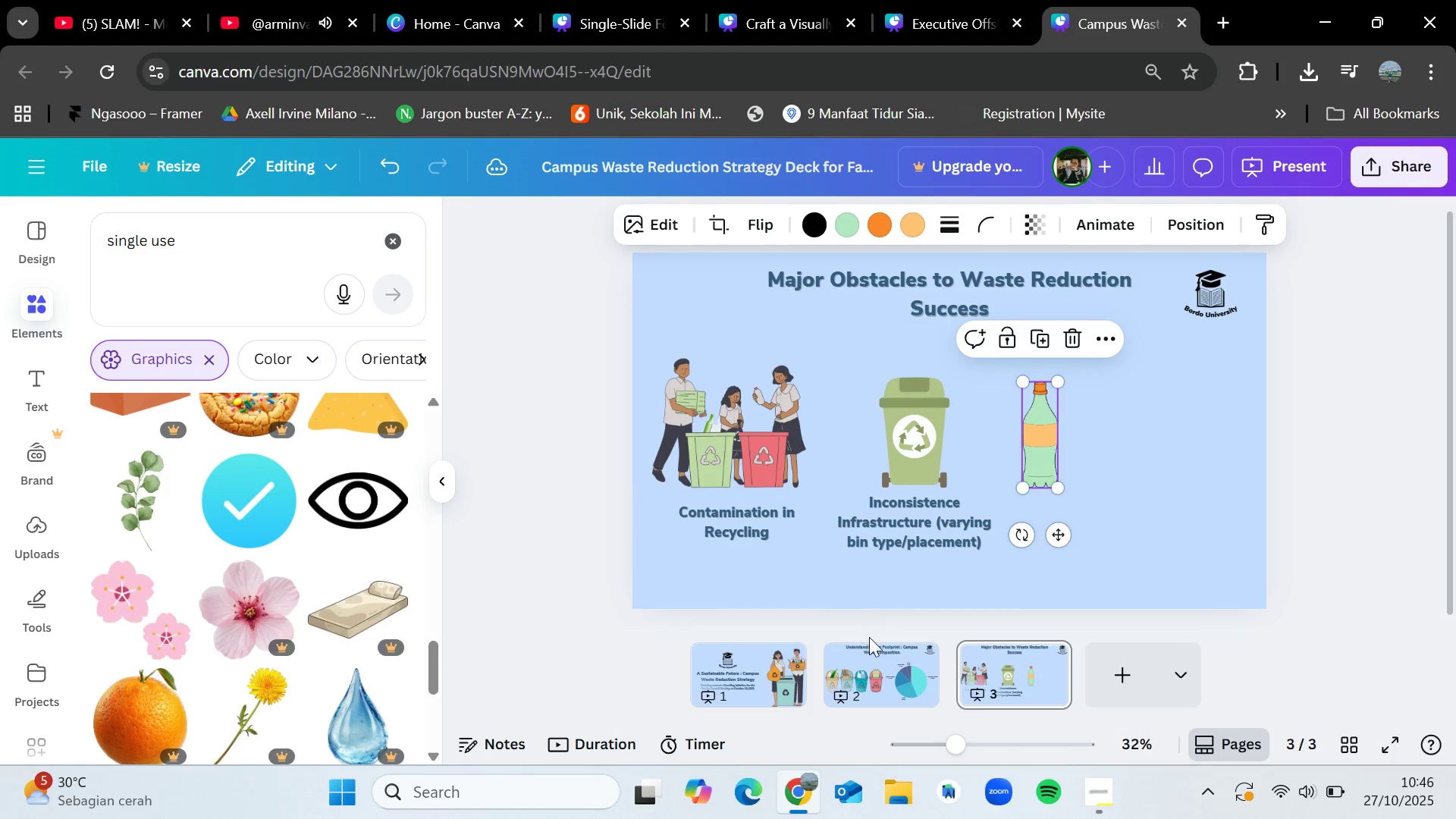 
left_click([870, 640])
 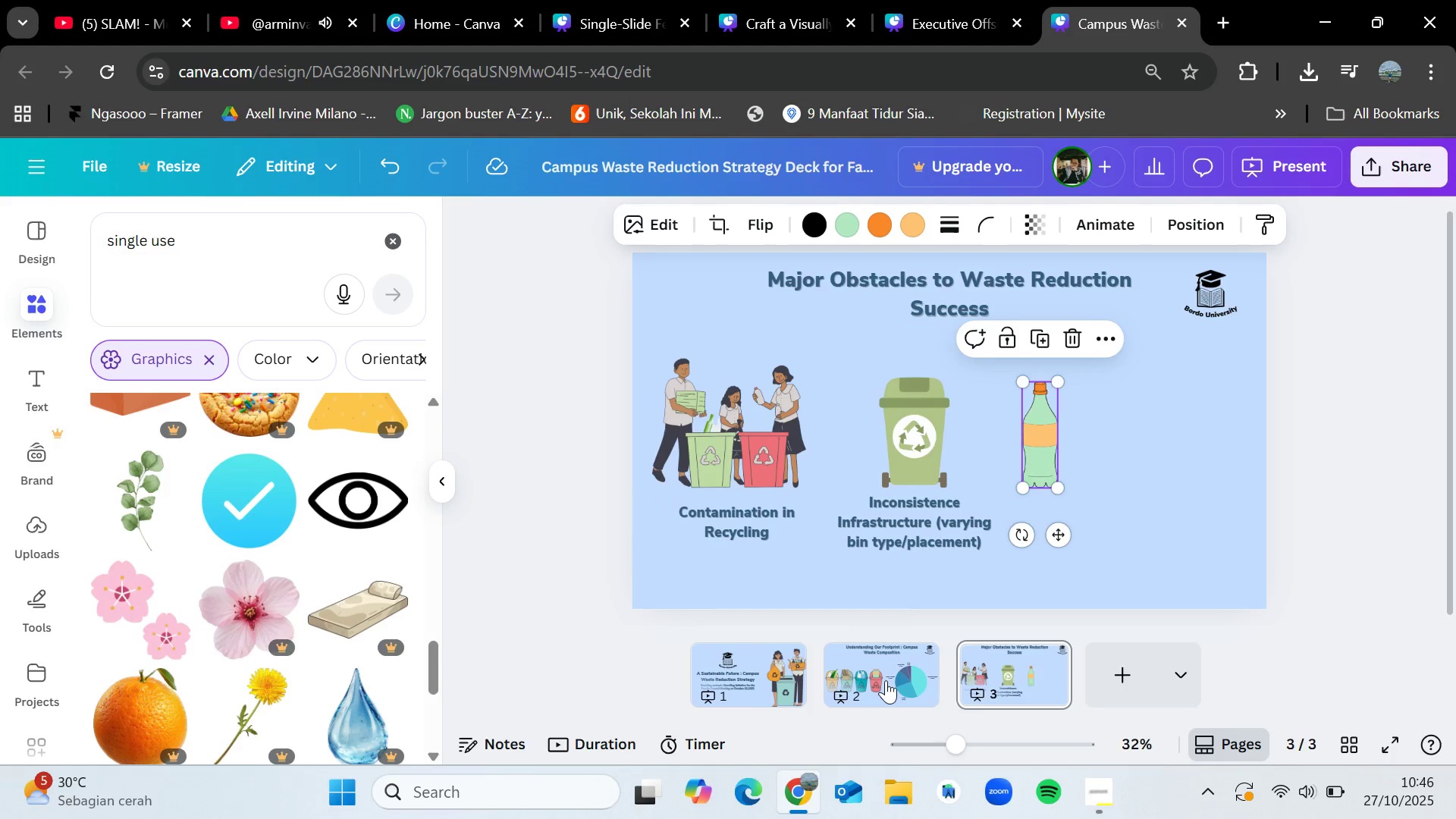 
left_click([886, 680])
 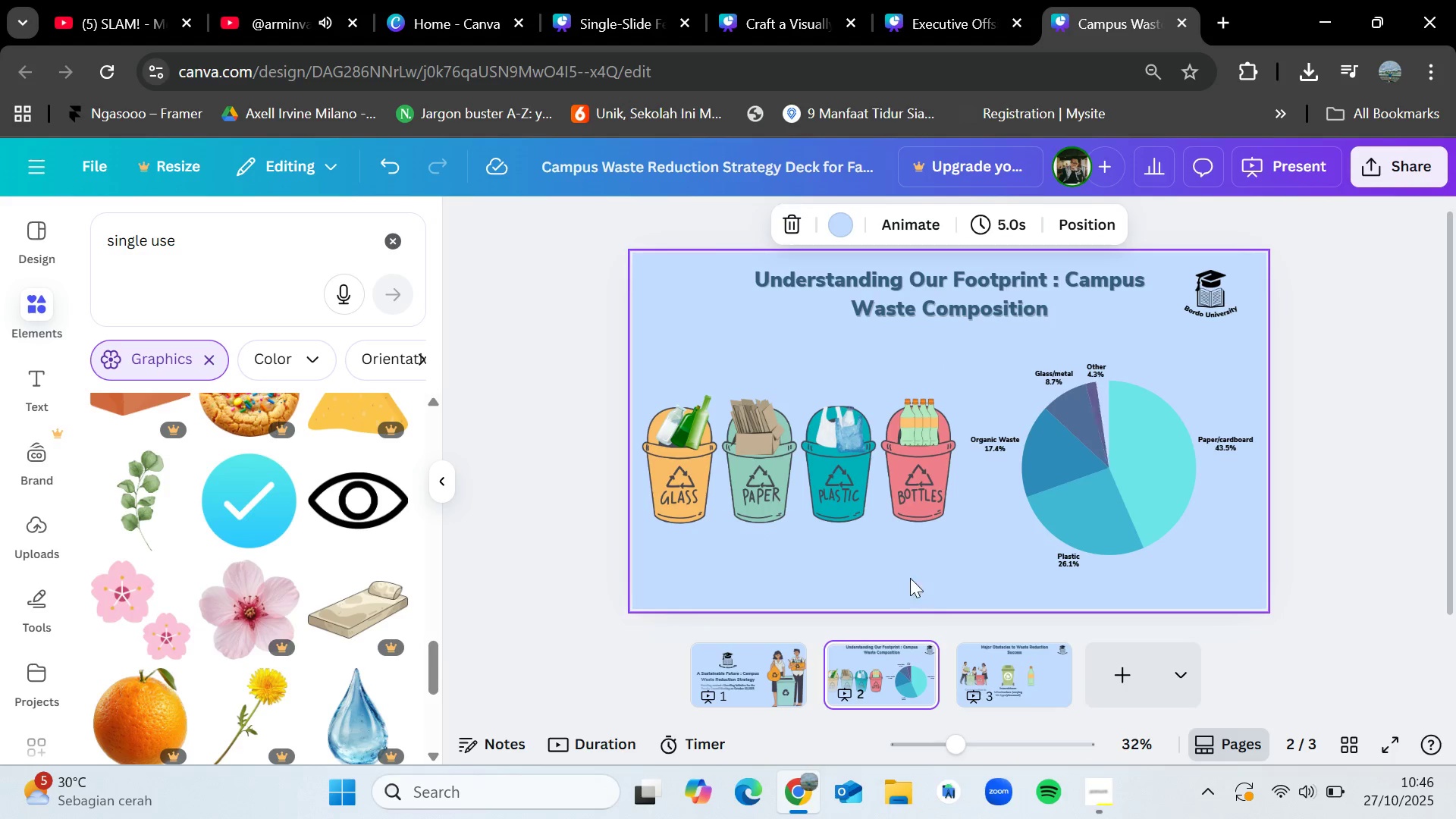 
left_click([905, 572])
 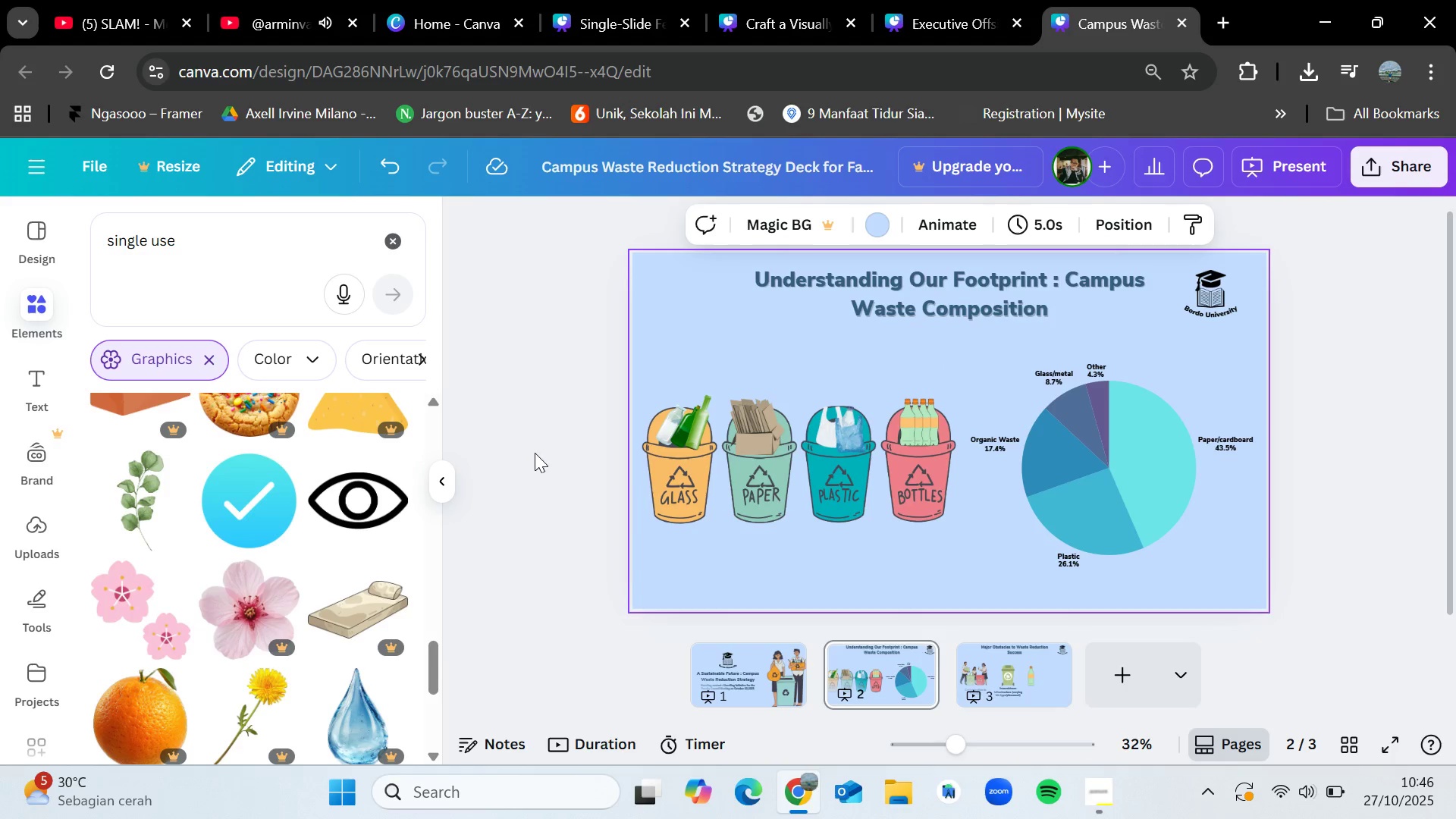 
left_click_drag(start_coordinate=[535, 445], to_coordinate=[902, 508])
 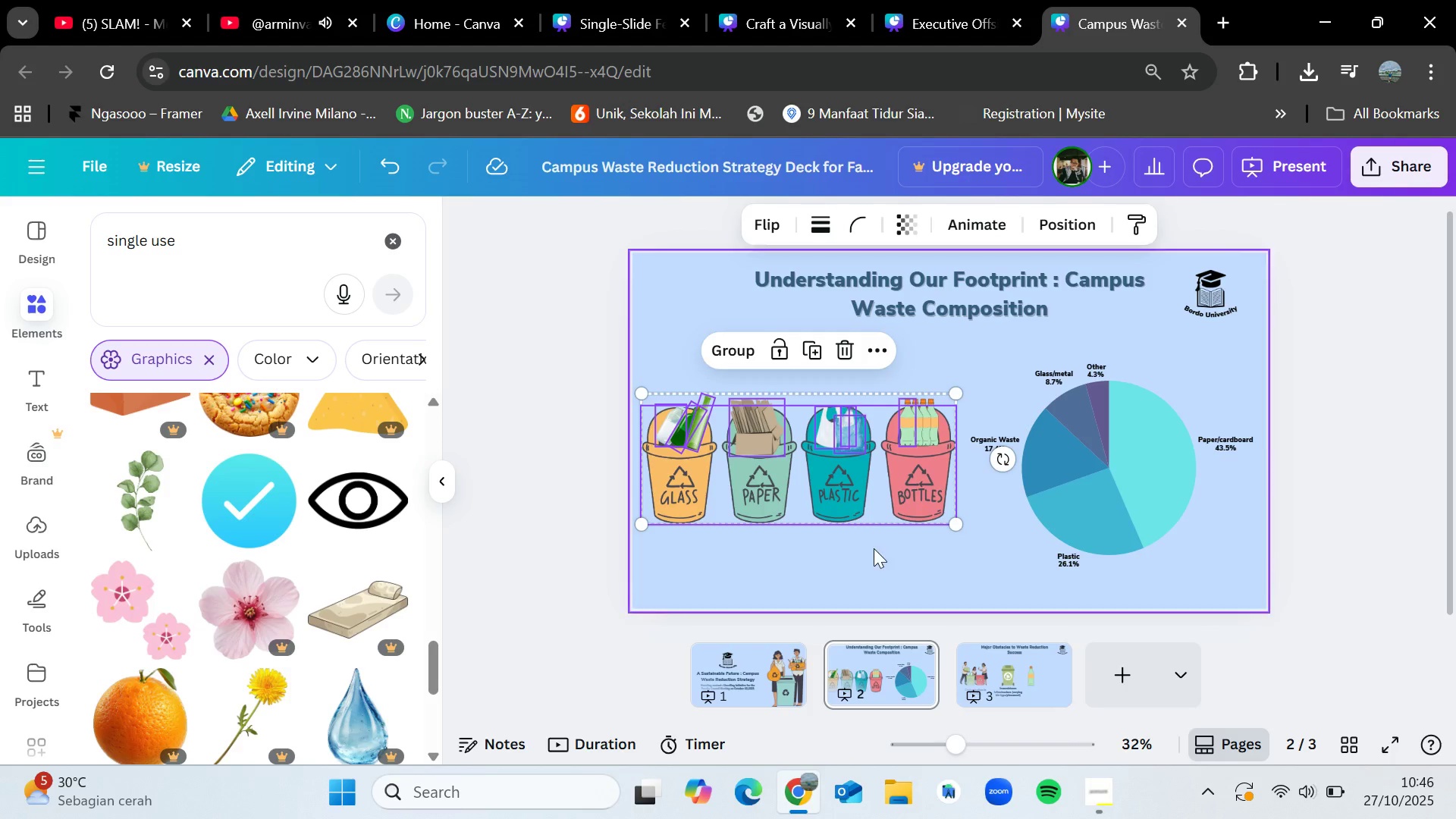 
left_click([873, 552])
 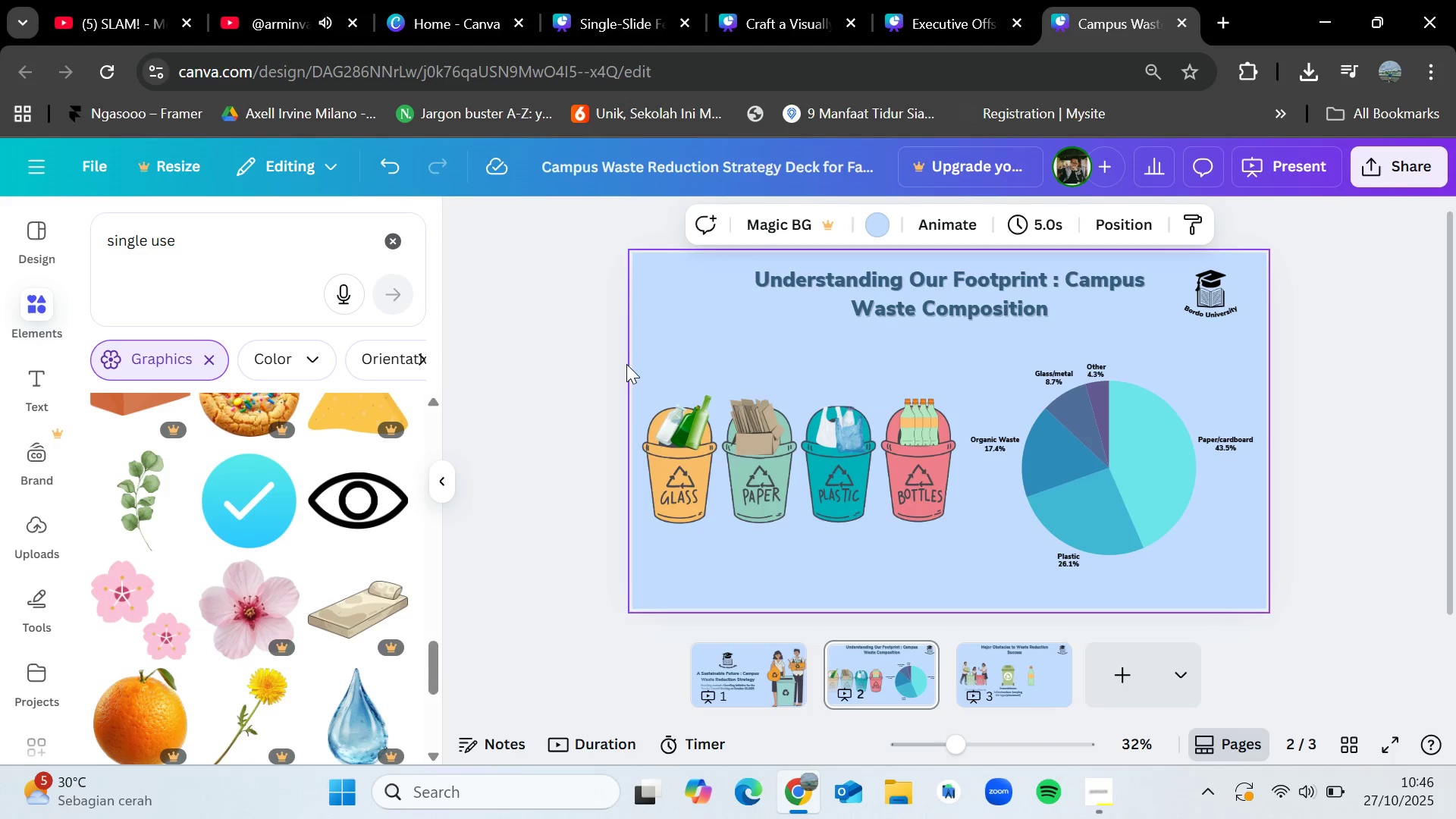 
left_click_drag(start_coordinate=[626, 363], to_coordinate=[643, 464])
 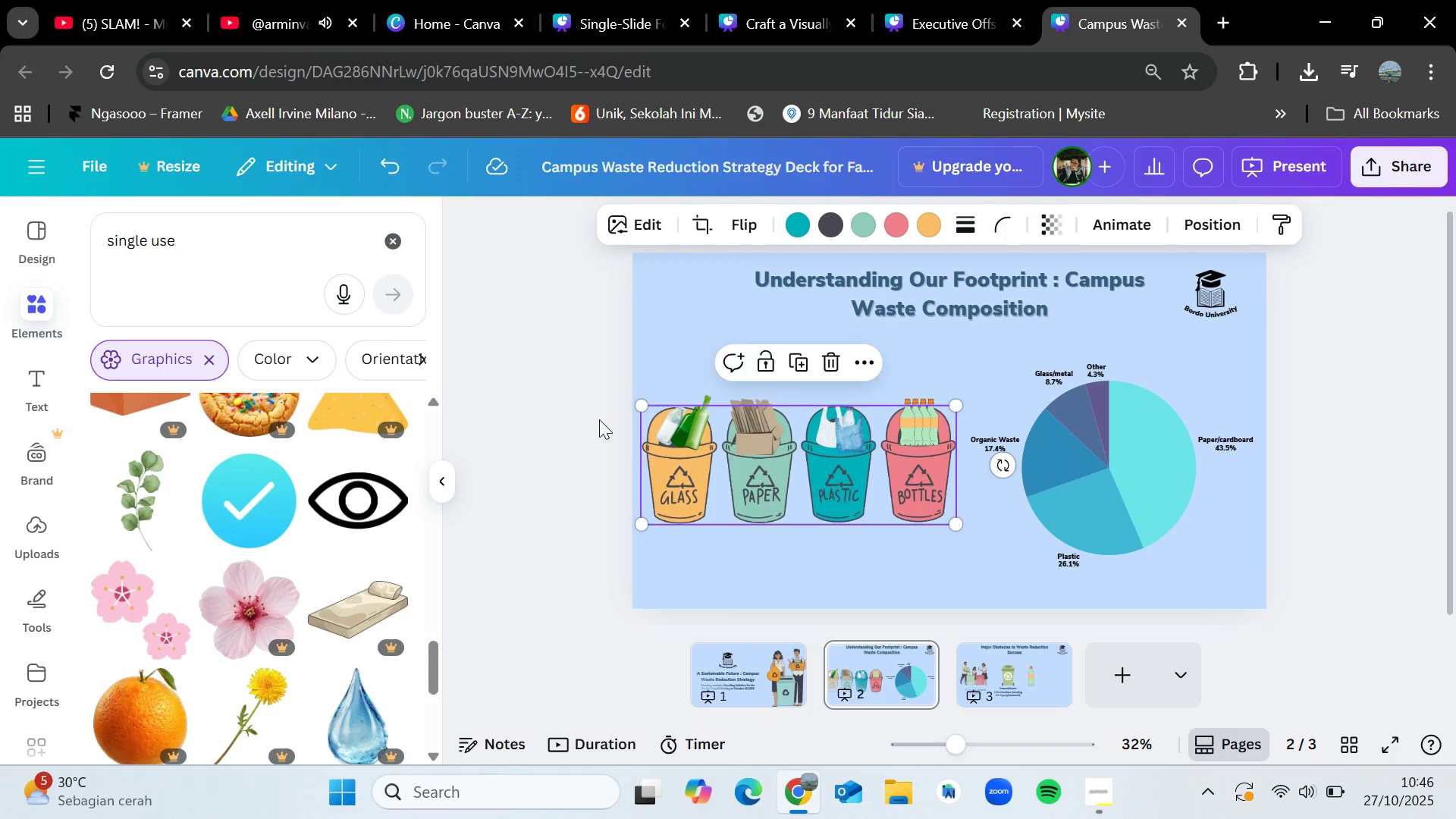 
left_click([599, 419])
 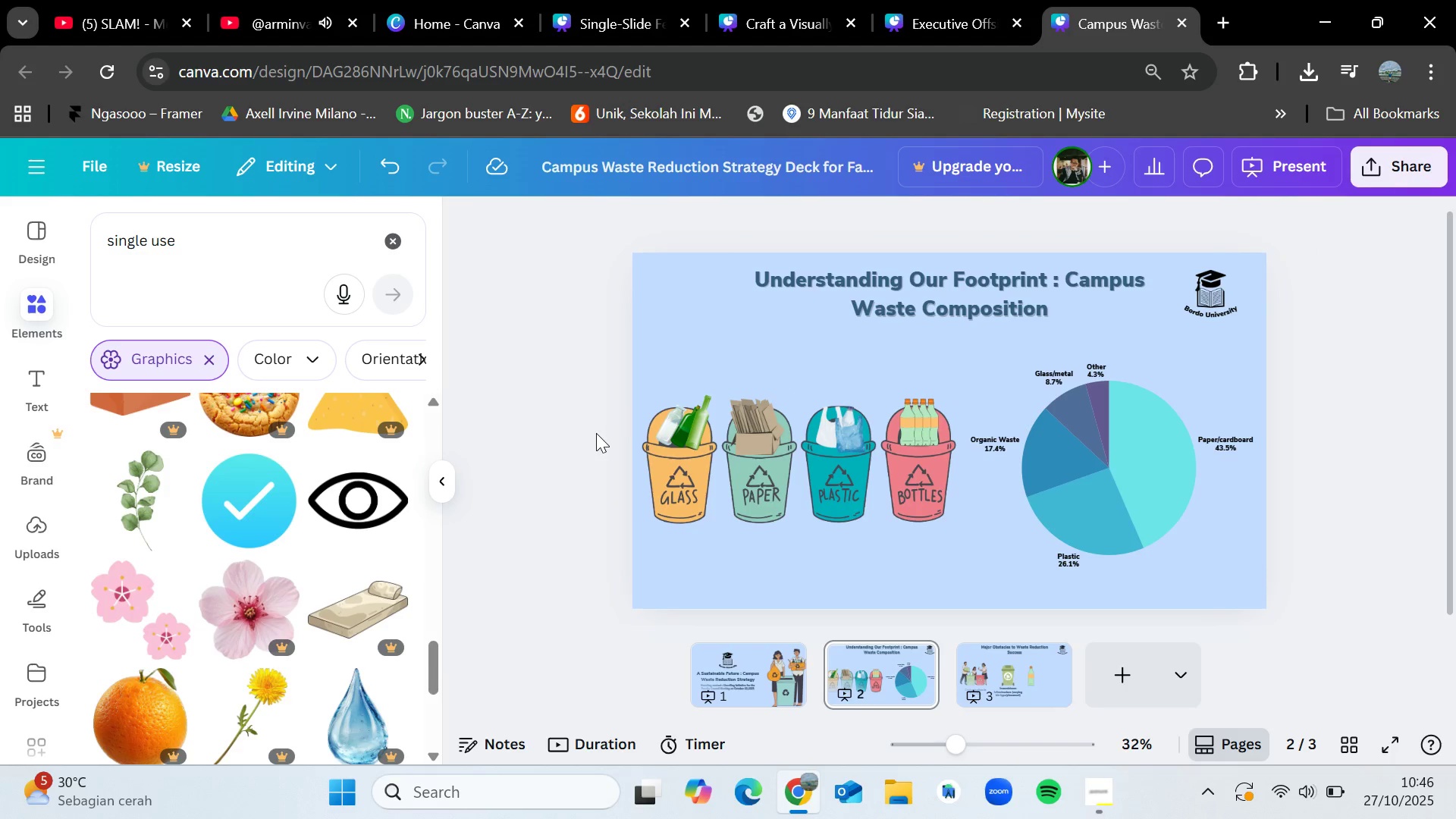 
left_click_drag(start_coordinate=[596, 433], to_coordinate=[946, 532])
 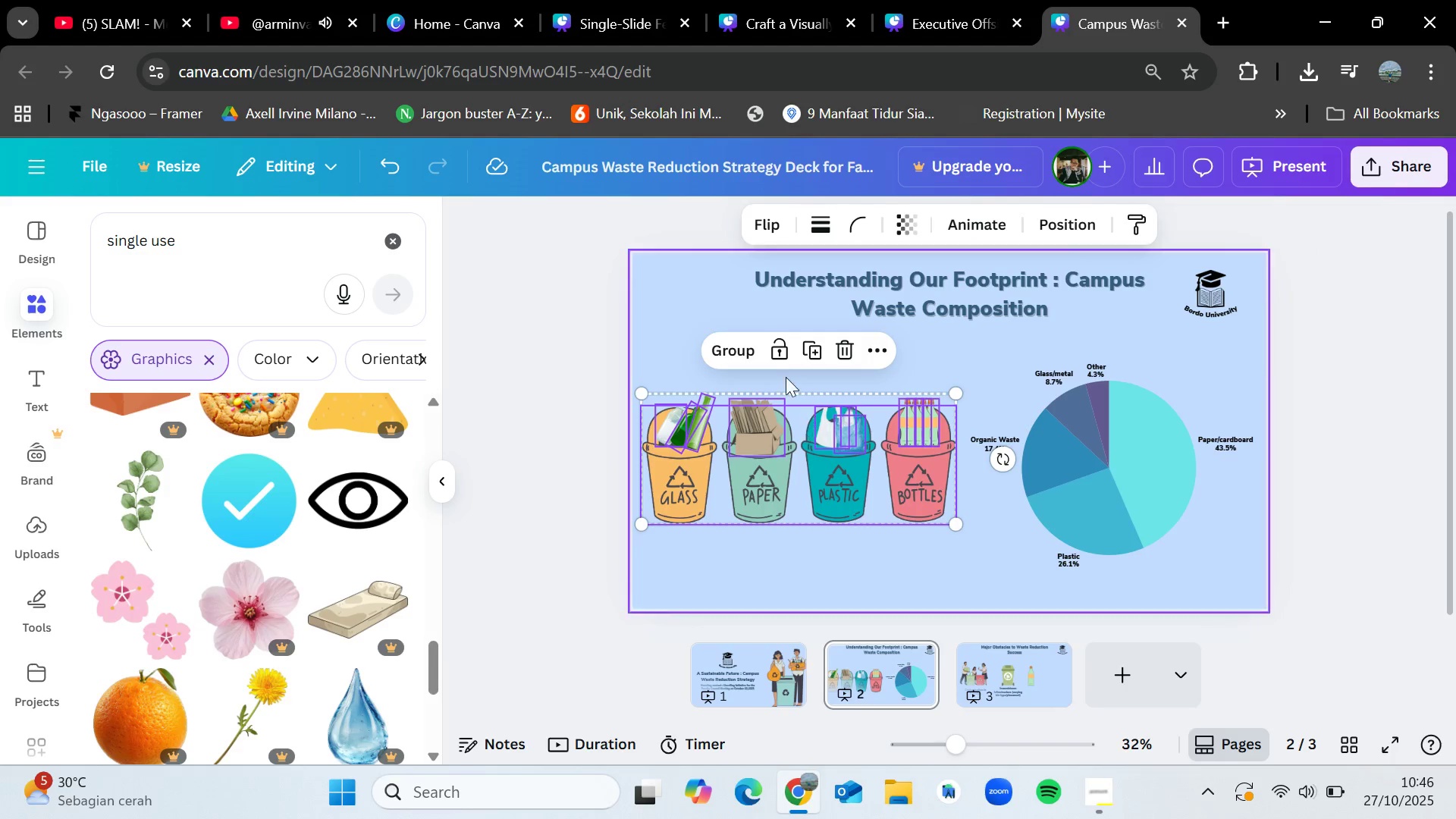 
left_click([739, 358])
 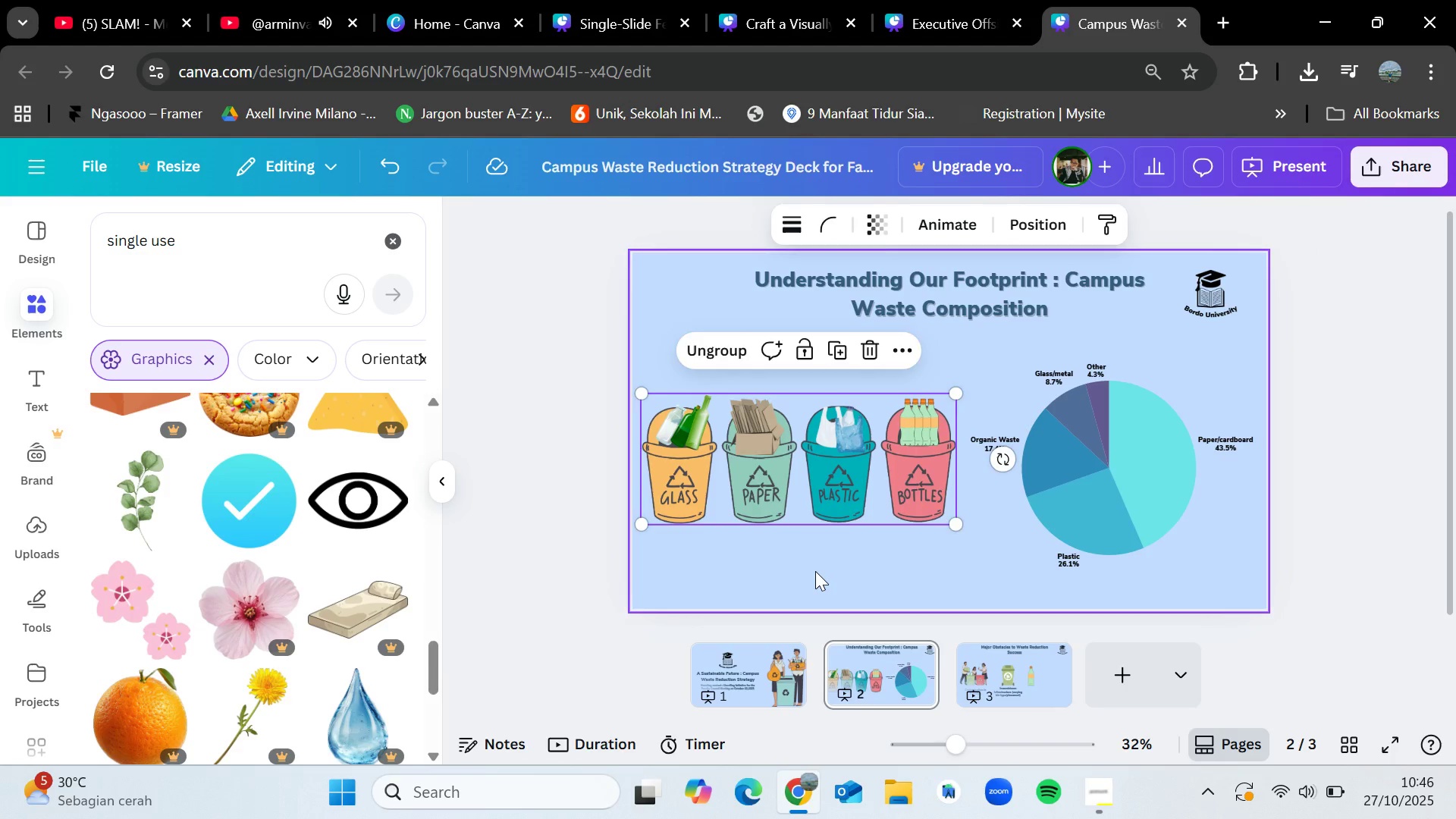 
left_click([815, 571])
 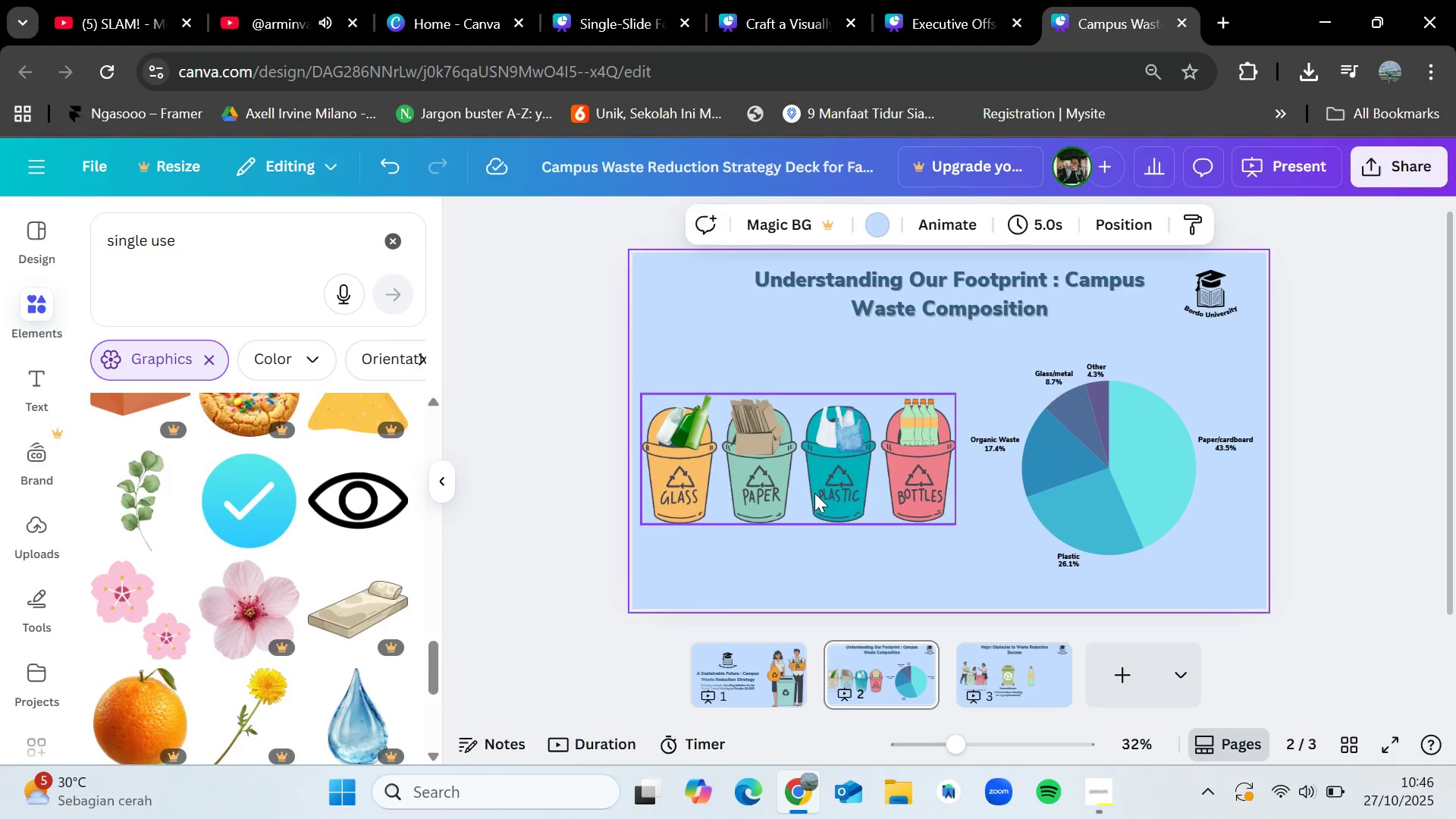 
left_click_drag(start_coordinate=[814, 493], to_coordinate=[818, 491])
 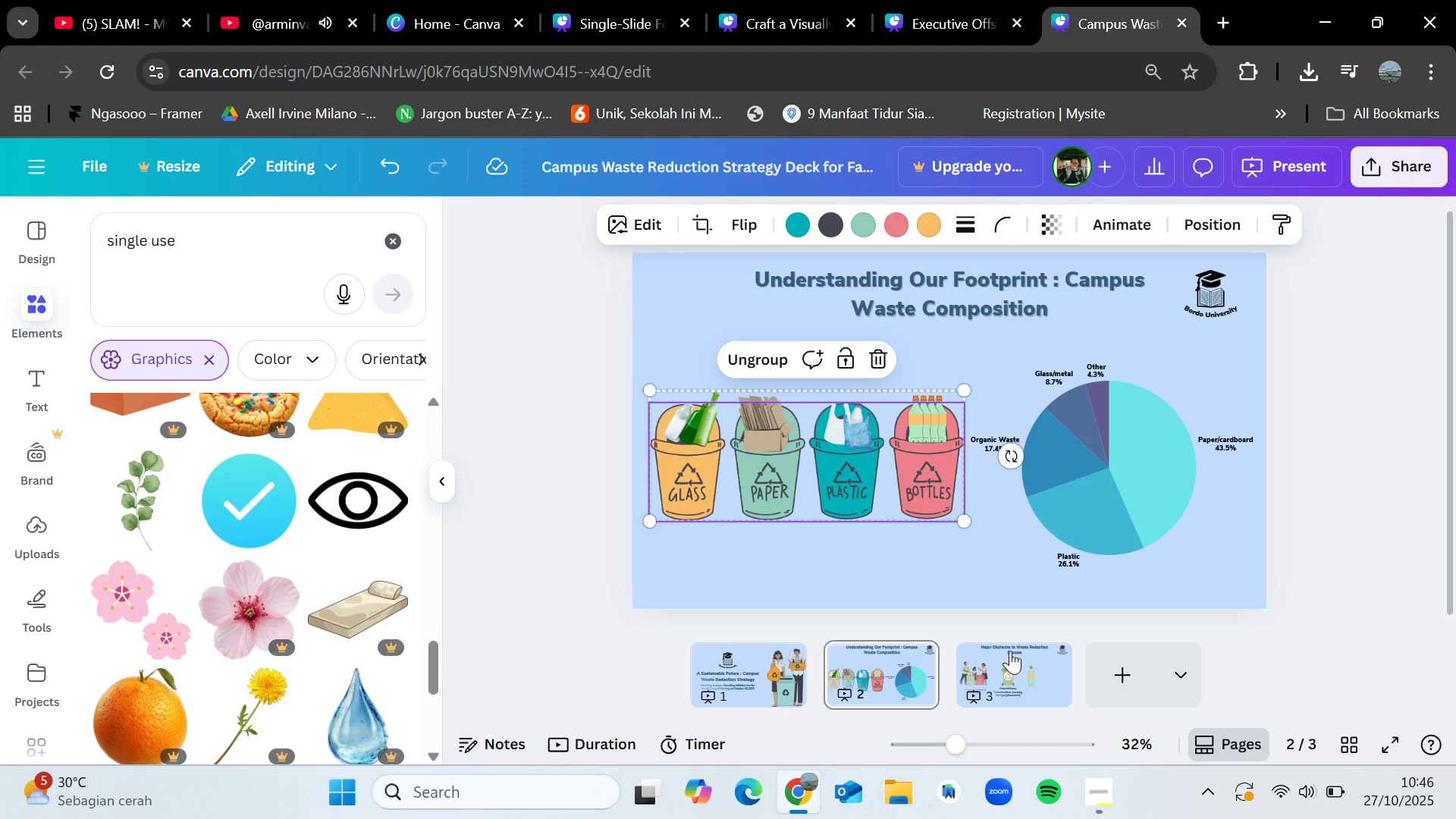 
left_click([1010, 651])
 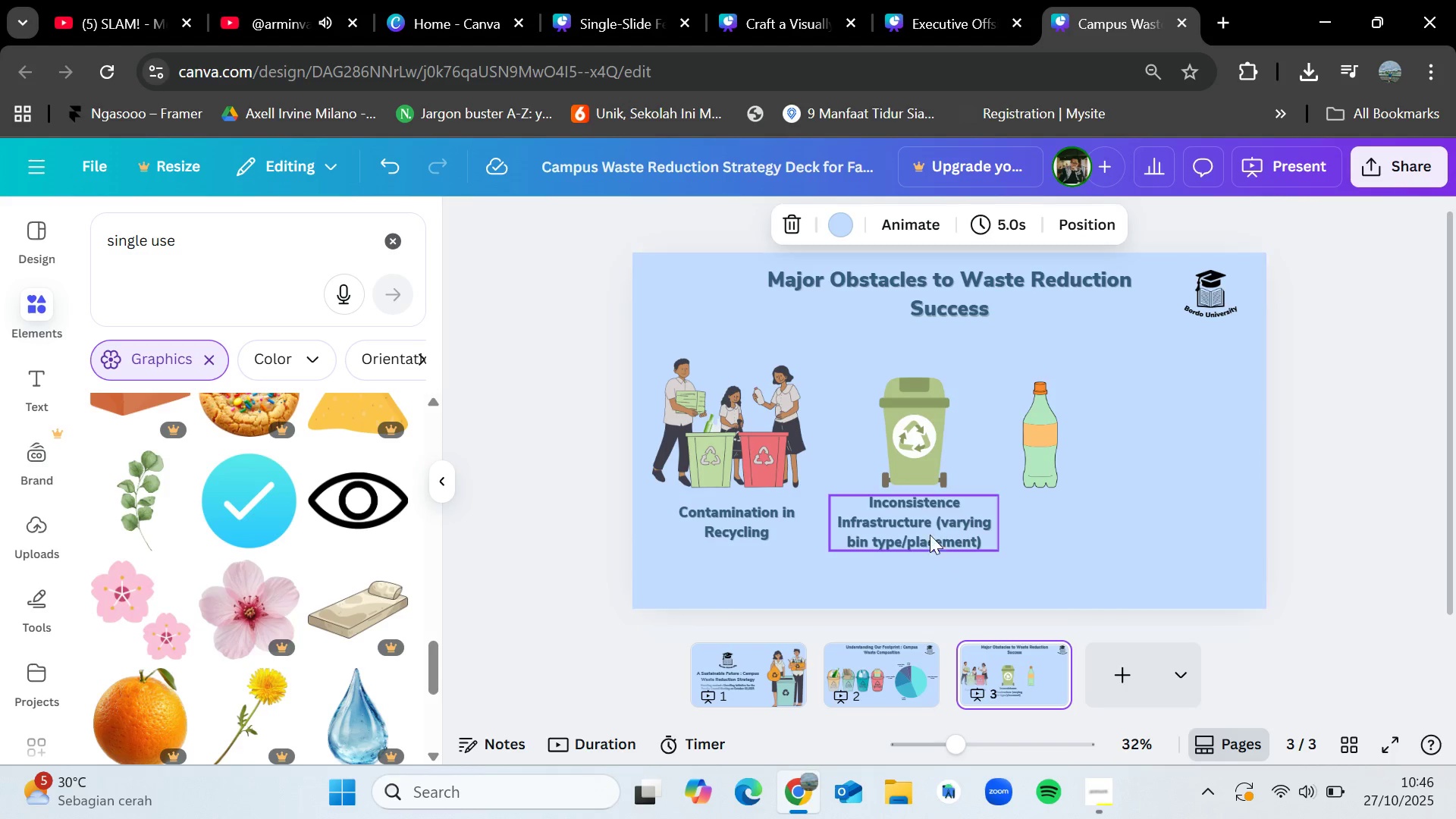 
left_click([925, 531])
 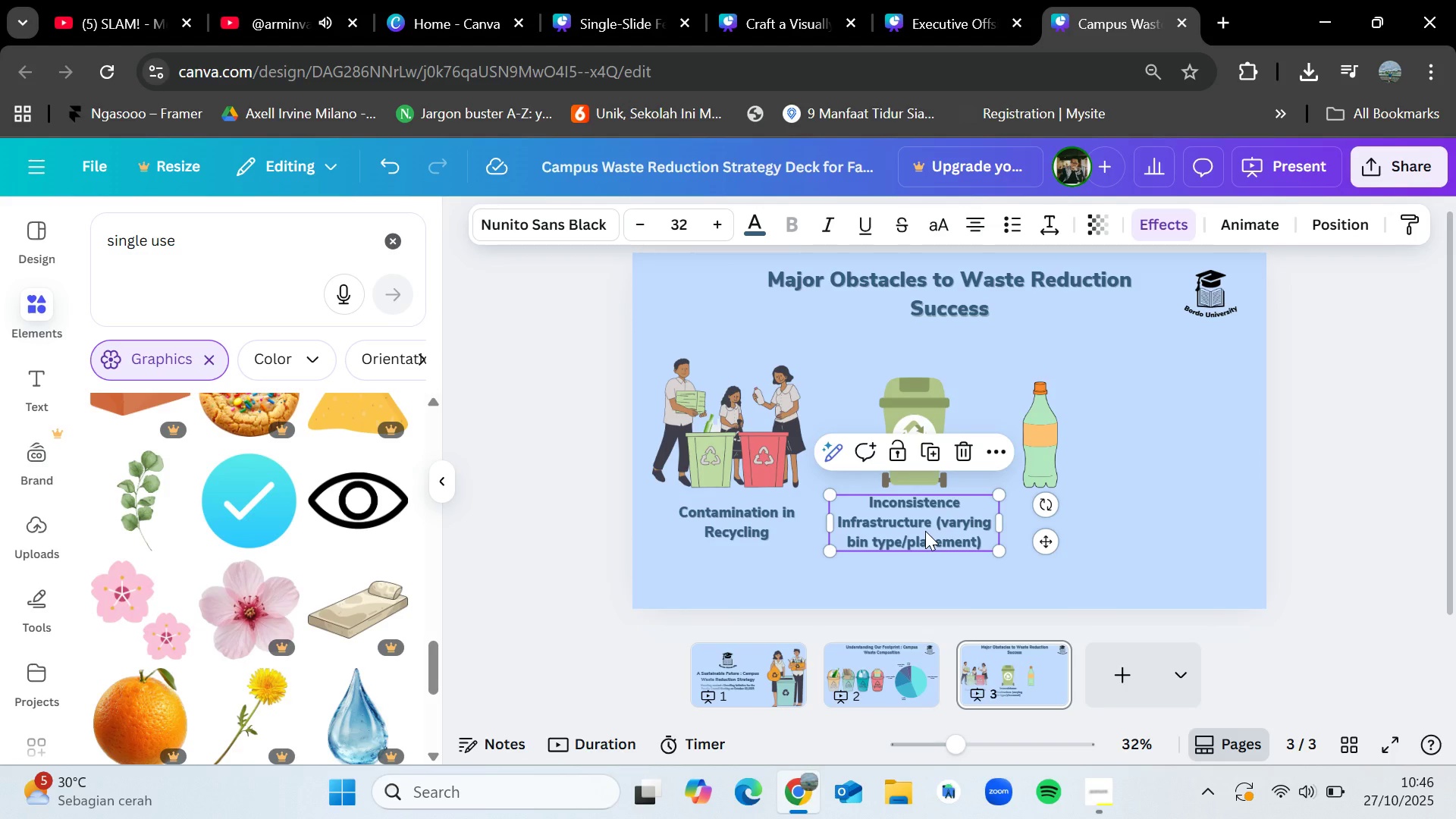 
key(Control+C)
 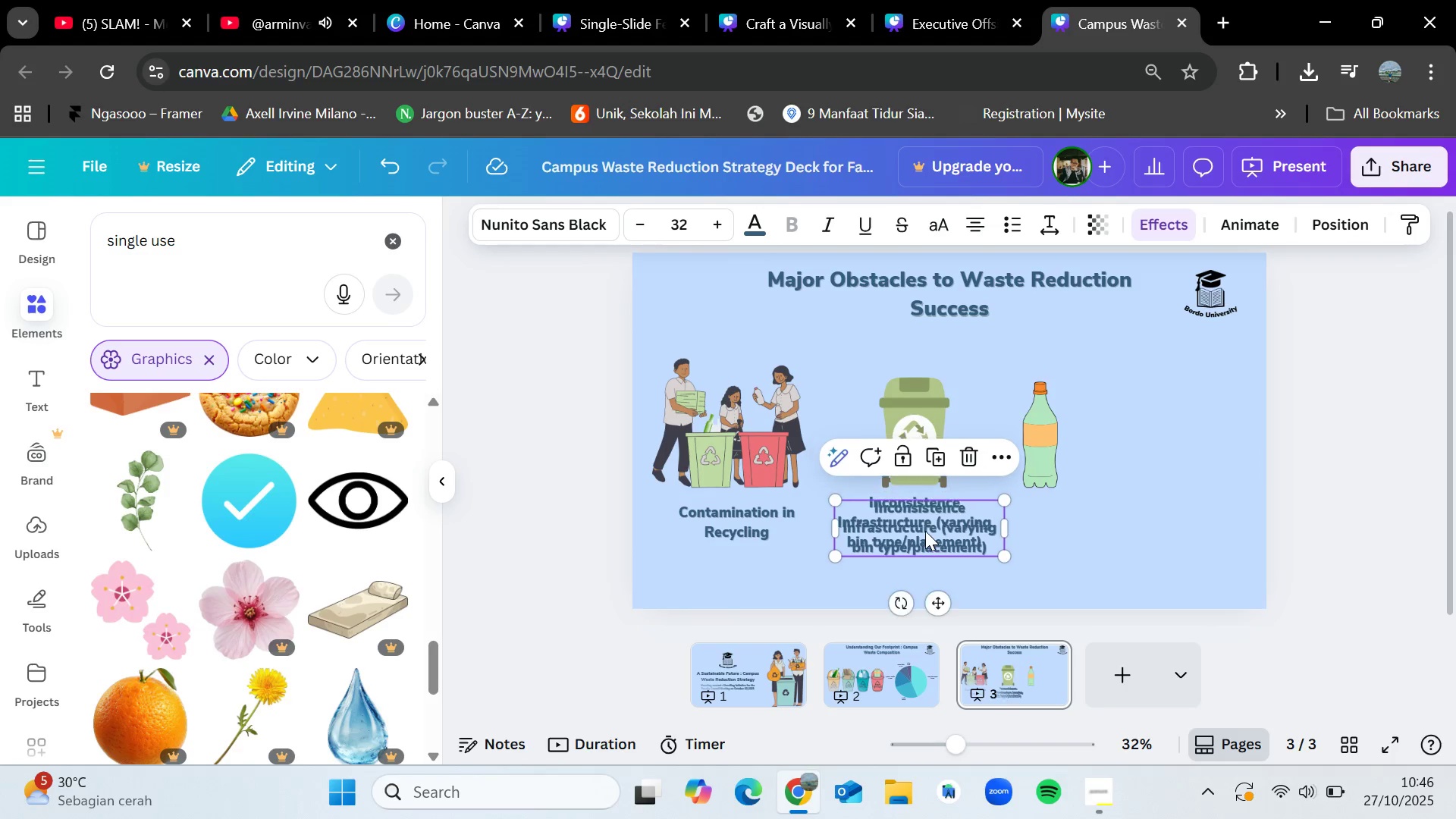 
key(Control+V)
 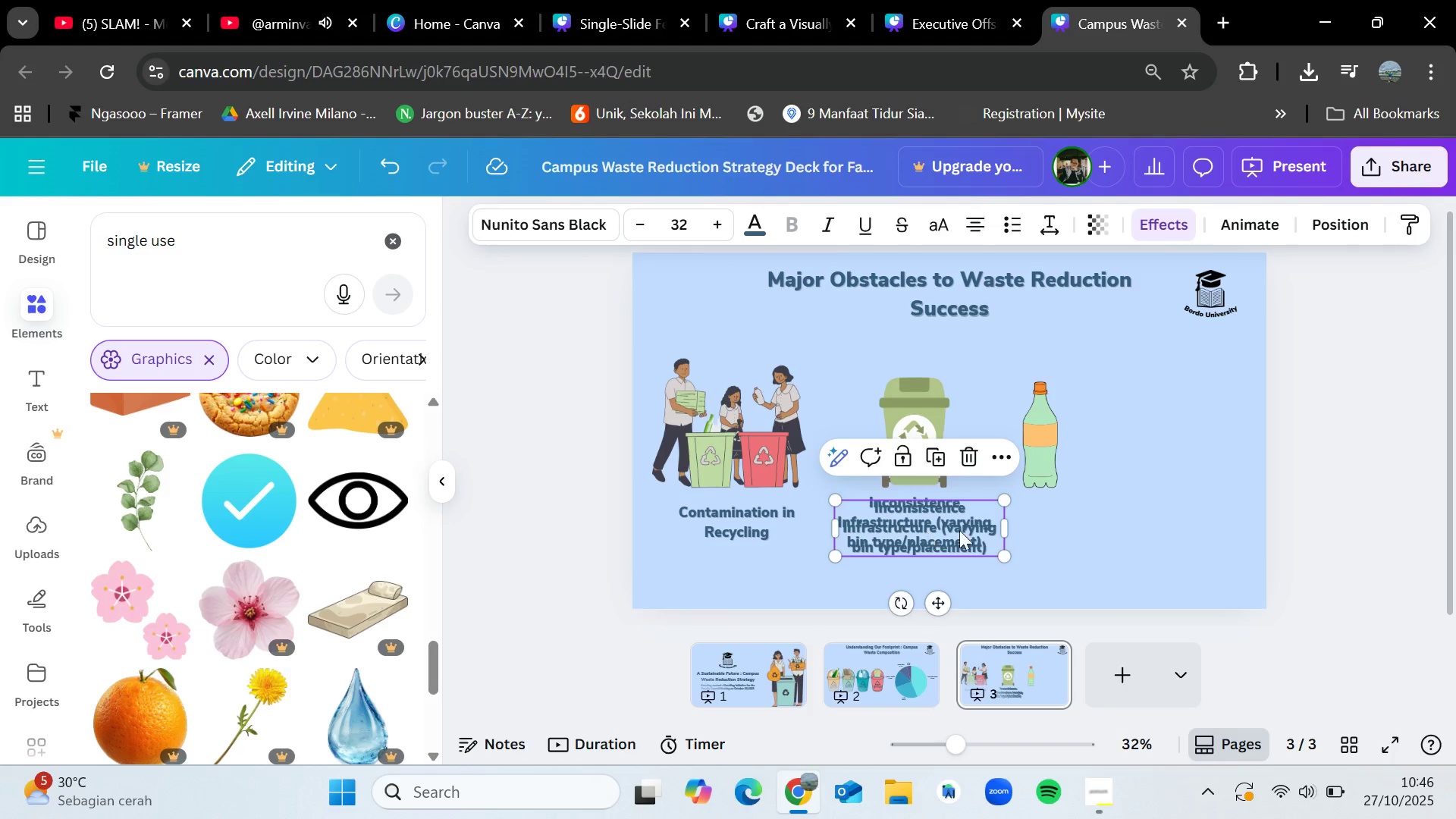 
left_click_drag(start_coordinate=[925, 531], to_coordinate=[1061, 521])
 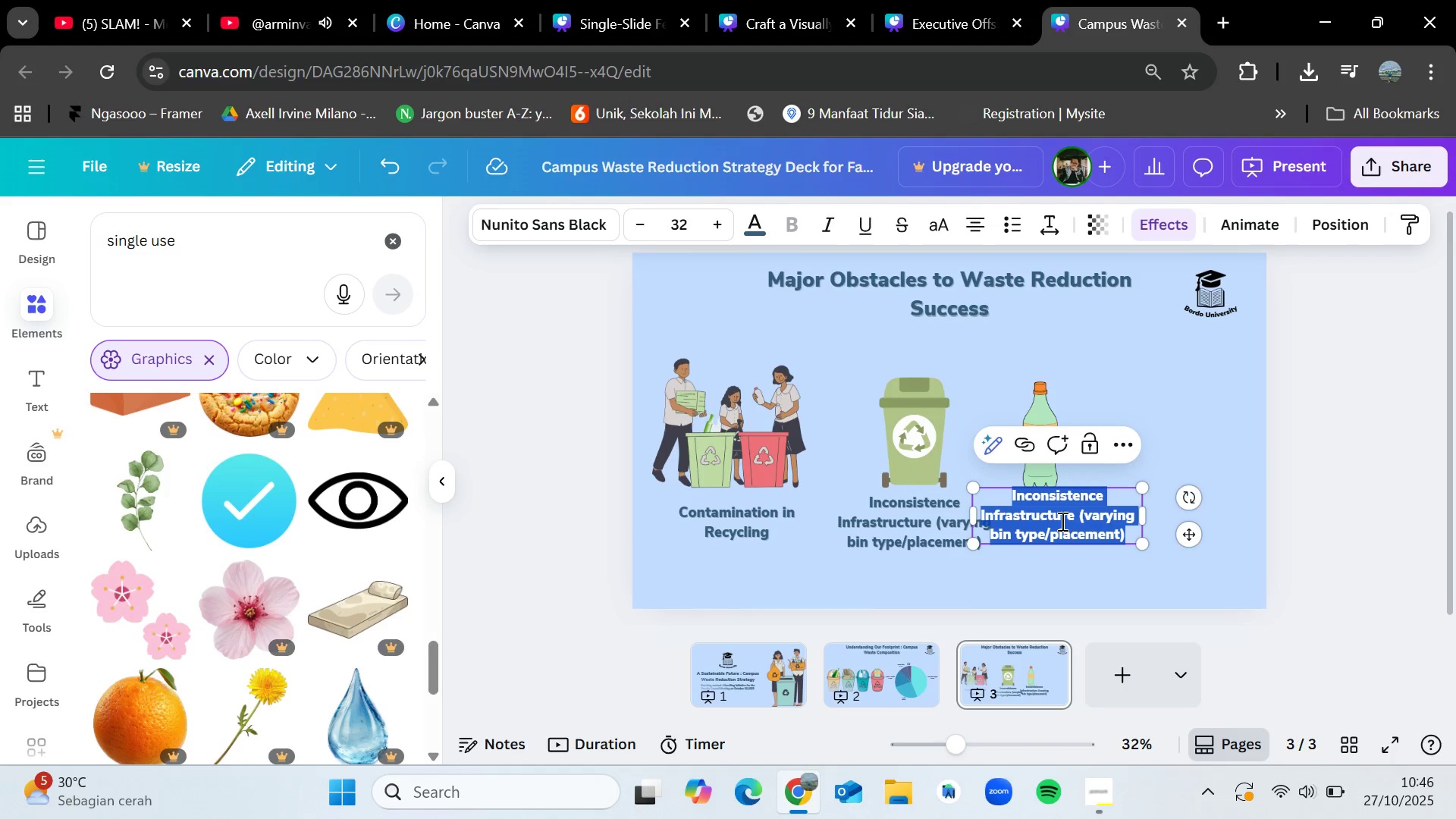 
double_click([1061, 521])
 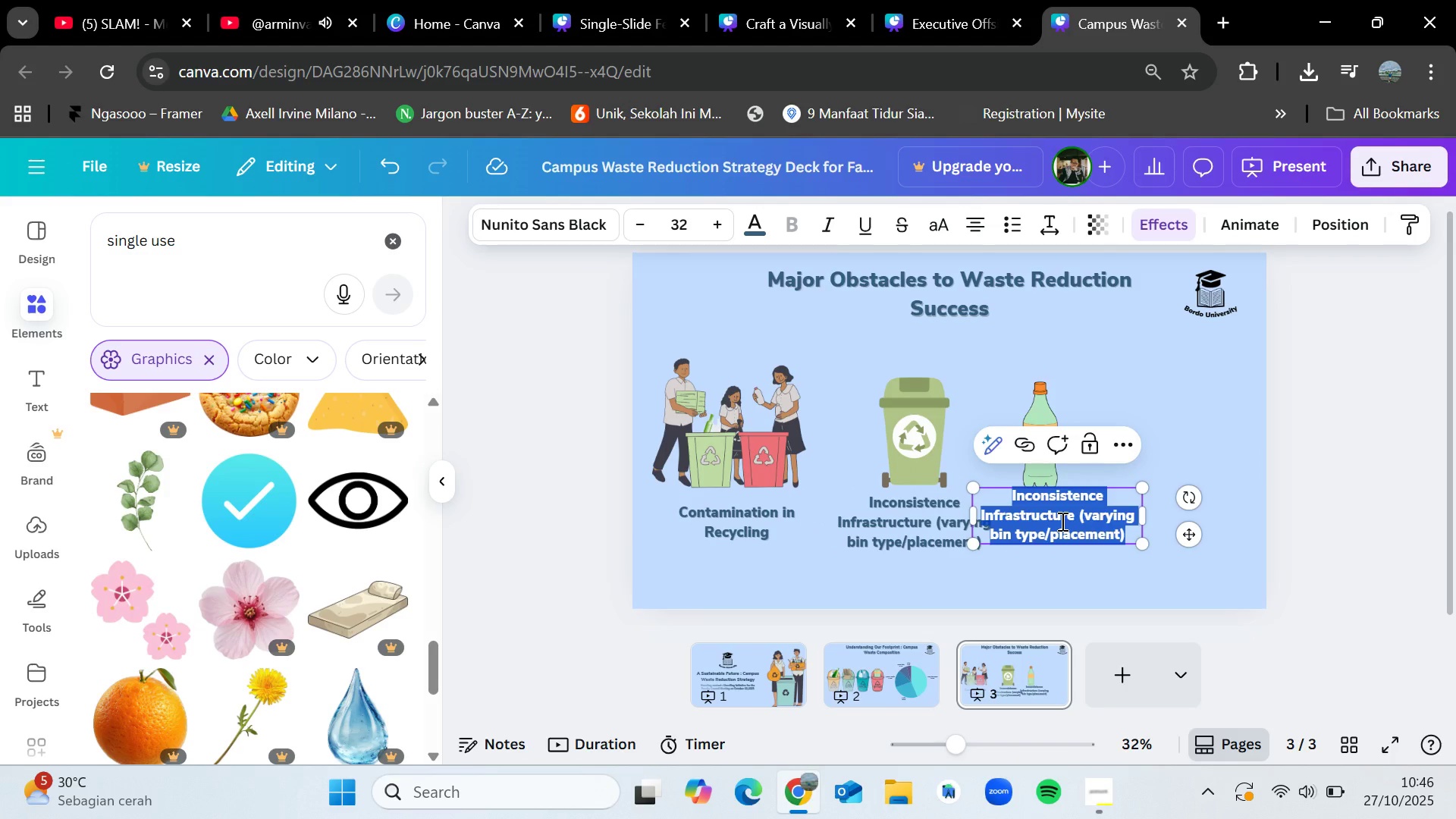 
key(Backspace)
type(Procurement Or)
key(Backspace)
key(Backspace)
type(Practices ()
 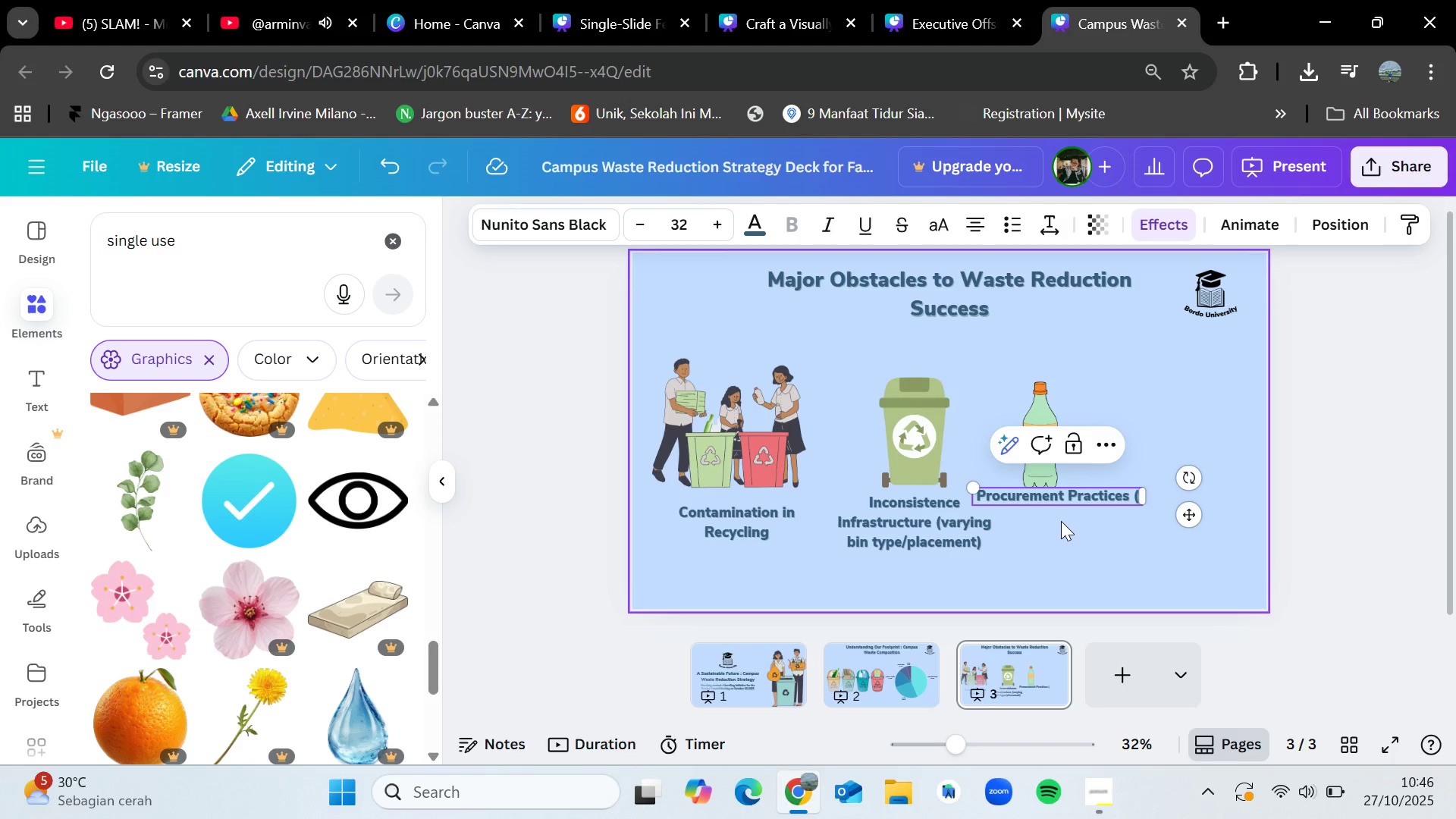 
type(over reliance)
 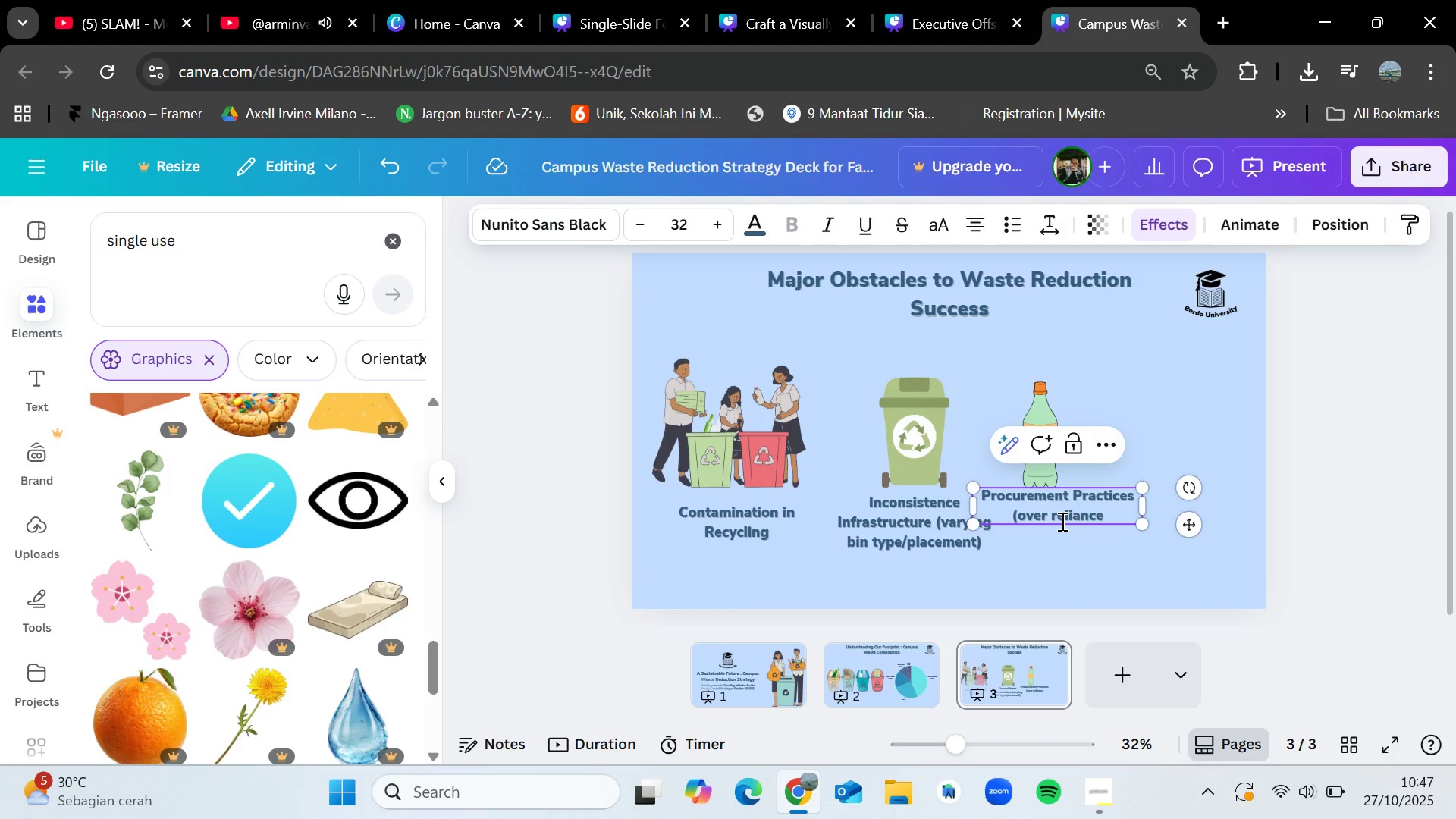 
type( on single use product))
 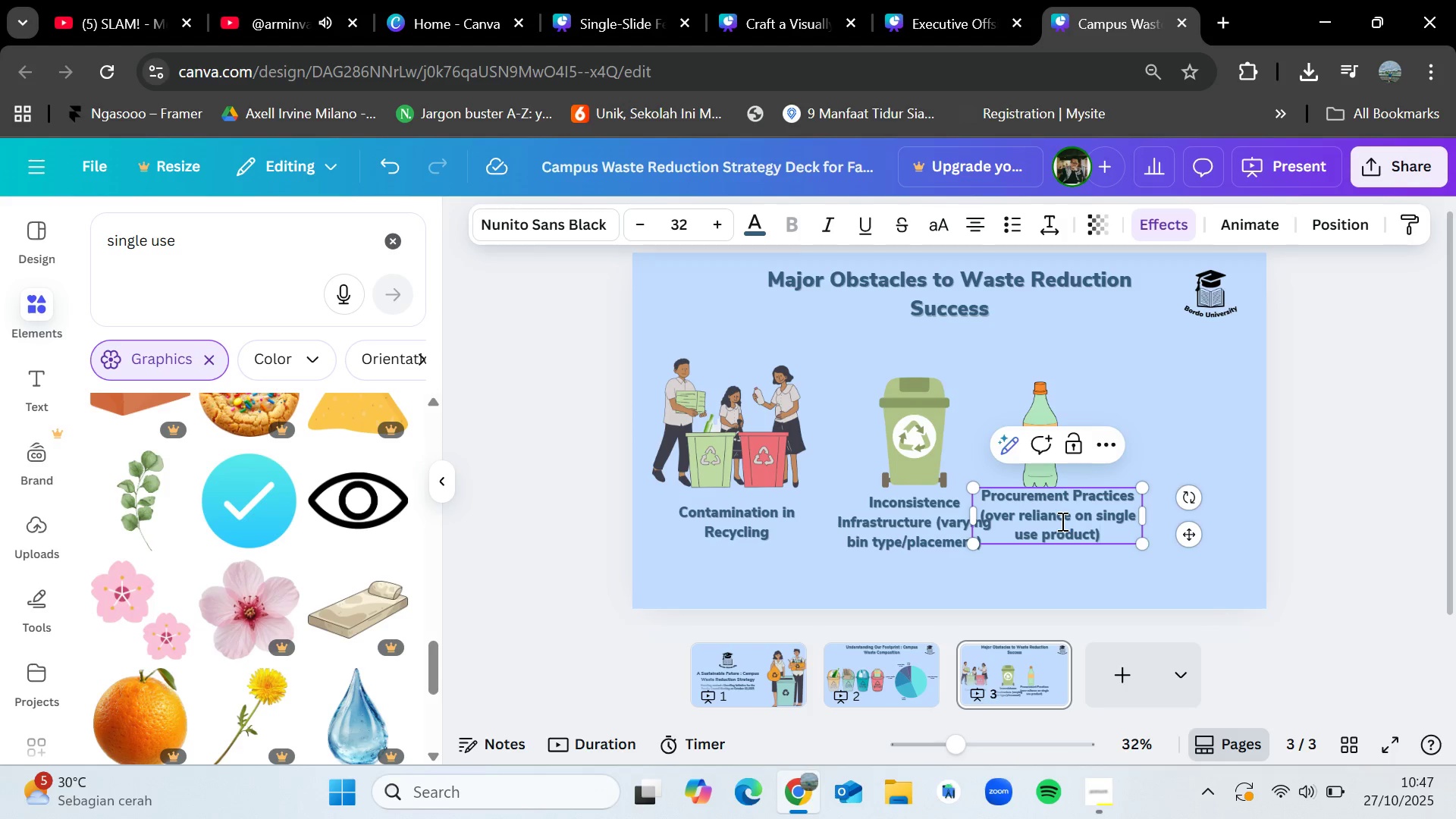 
left_click([1184, 424])
 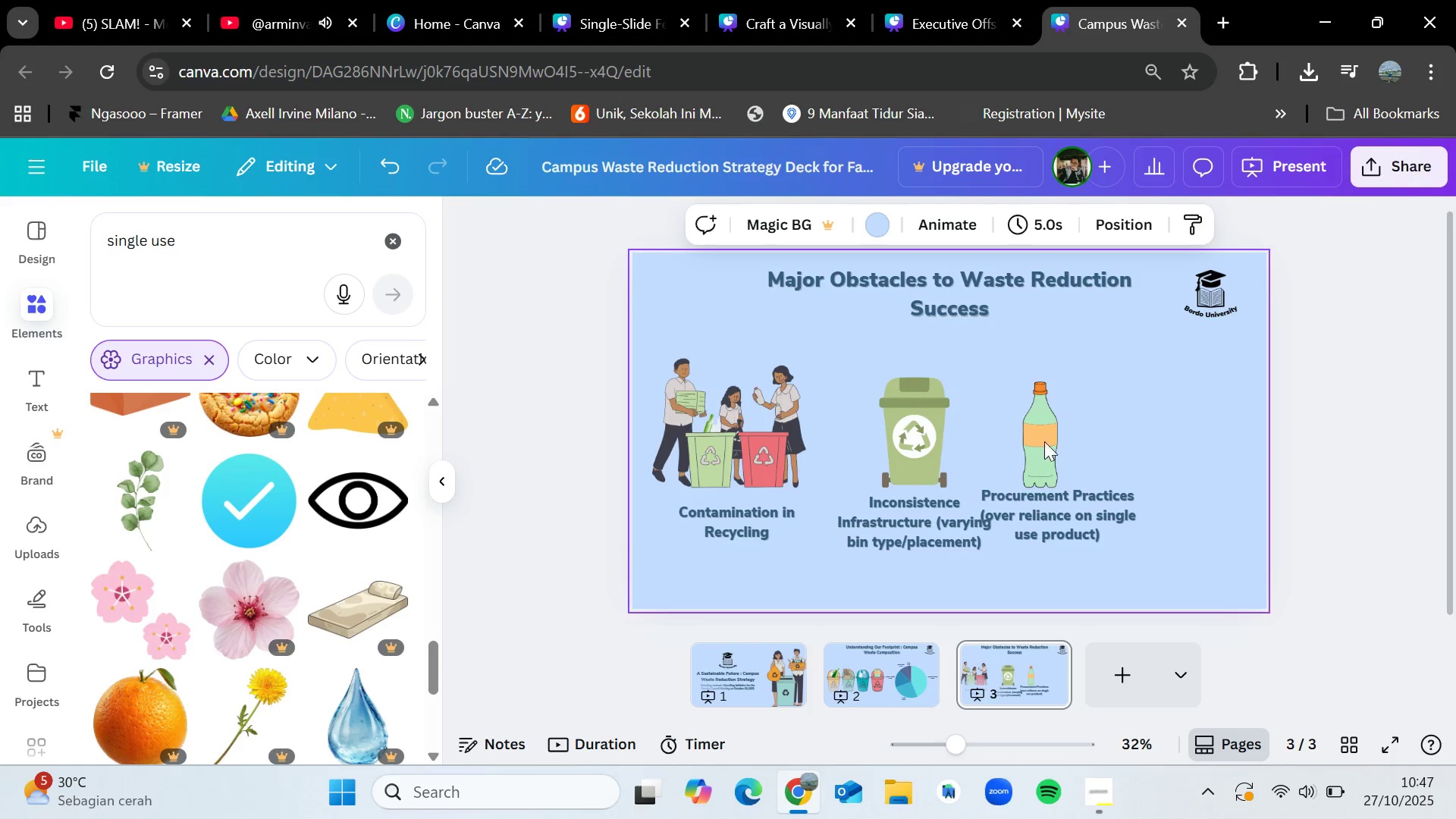 
left_click_drag(start_coordinate=[1038, 445], to_coordinate=[1046, 447])
 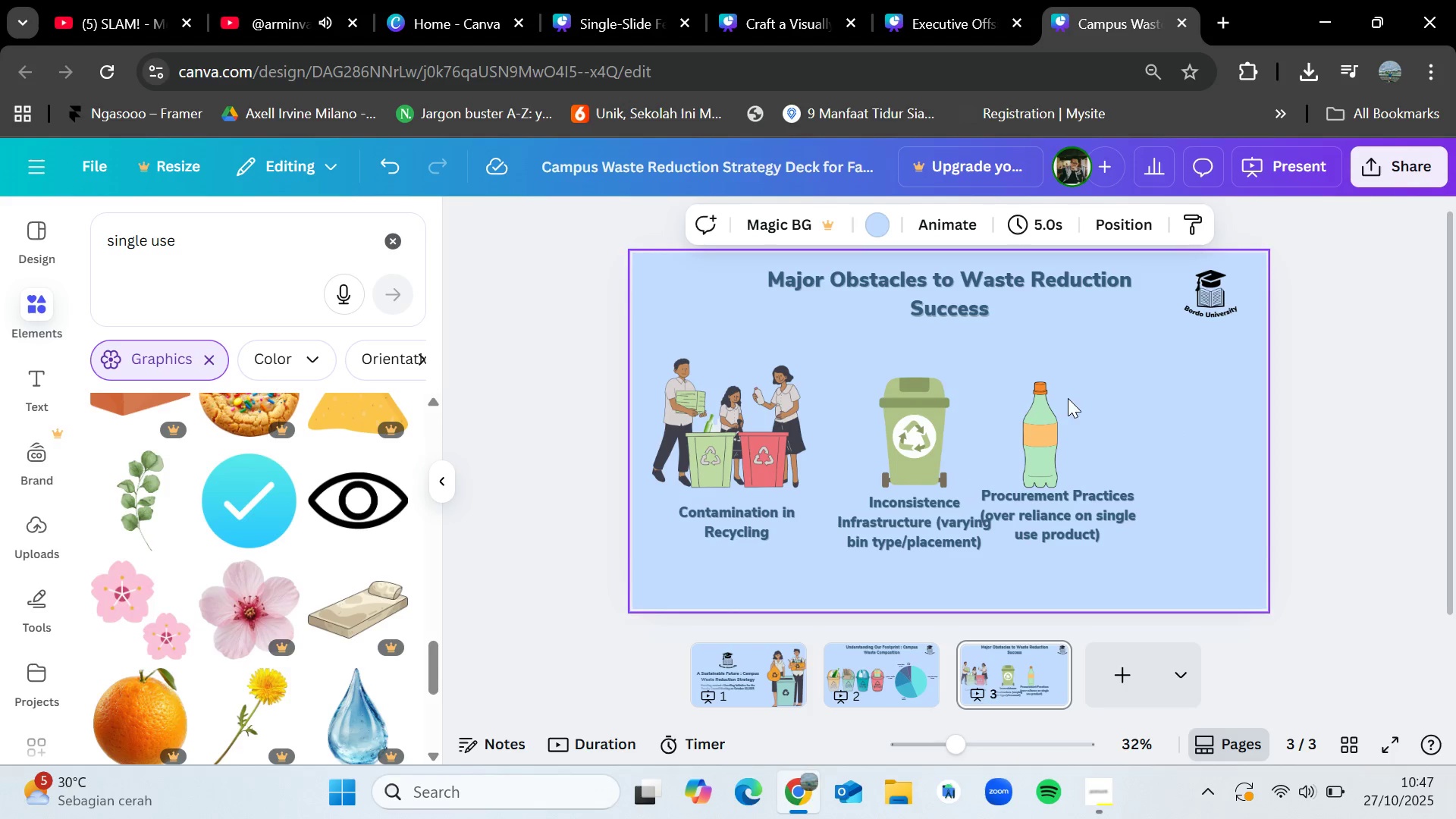 
left_click_drag(start_coordinate=[1035, 422], to_coordinate=[1079, 424])
 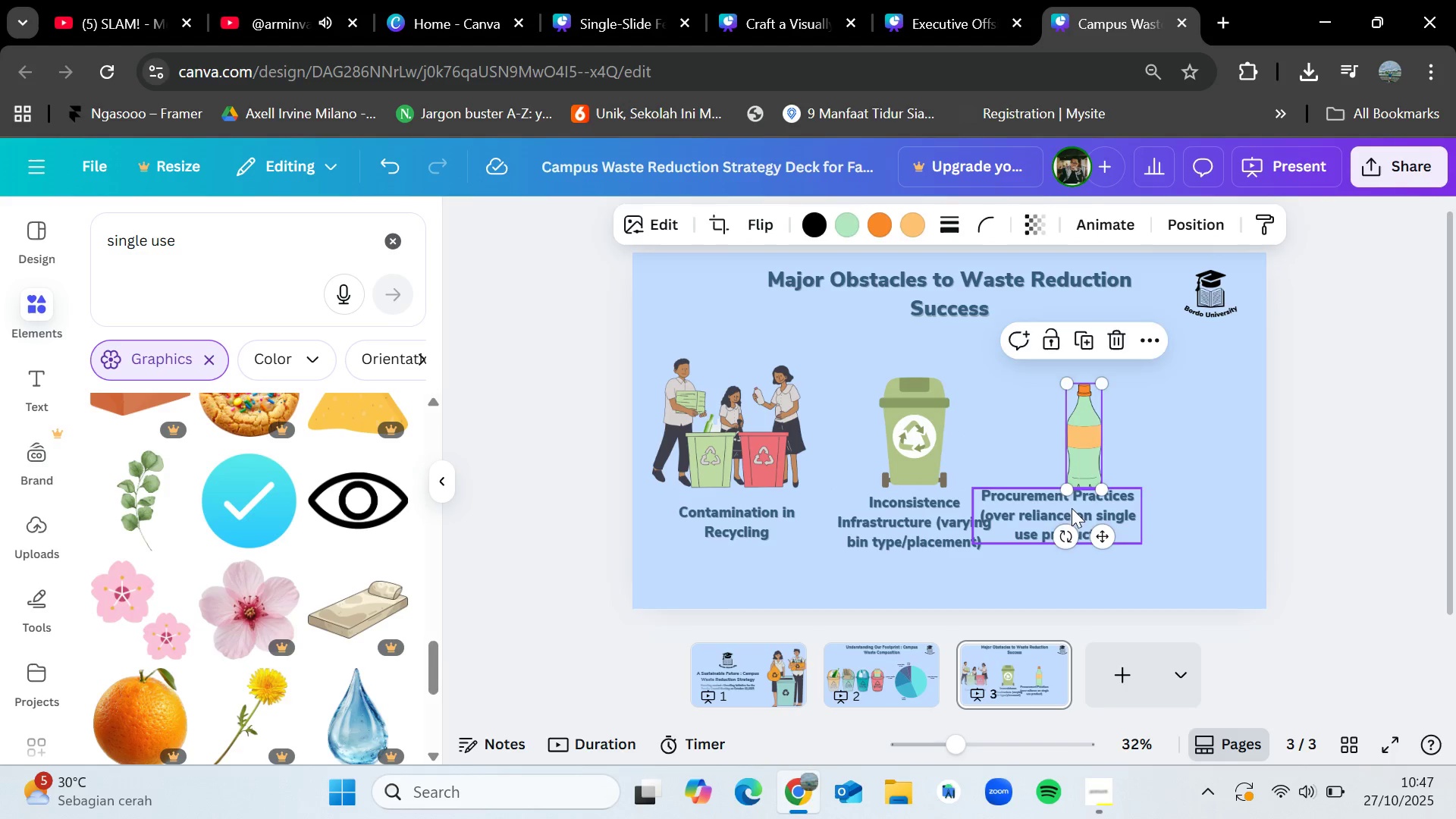 
left_click_drag(start_coordinate=[1072, 508], to_coordinate=[1100, 519])
 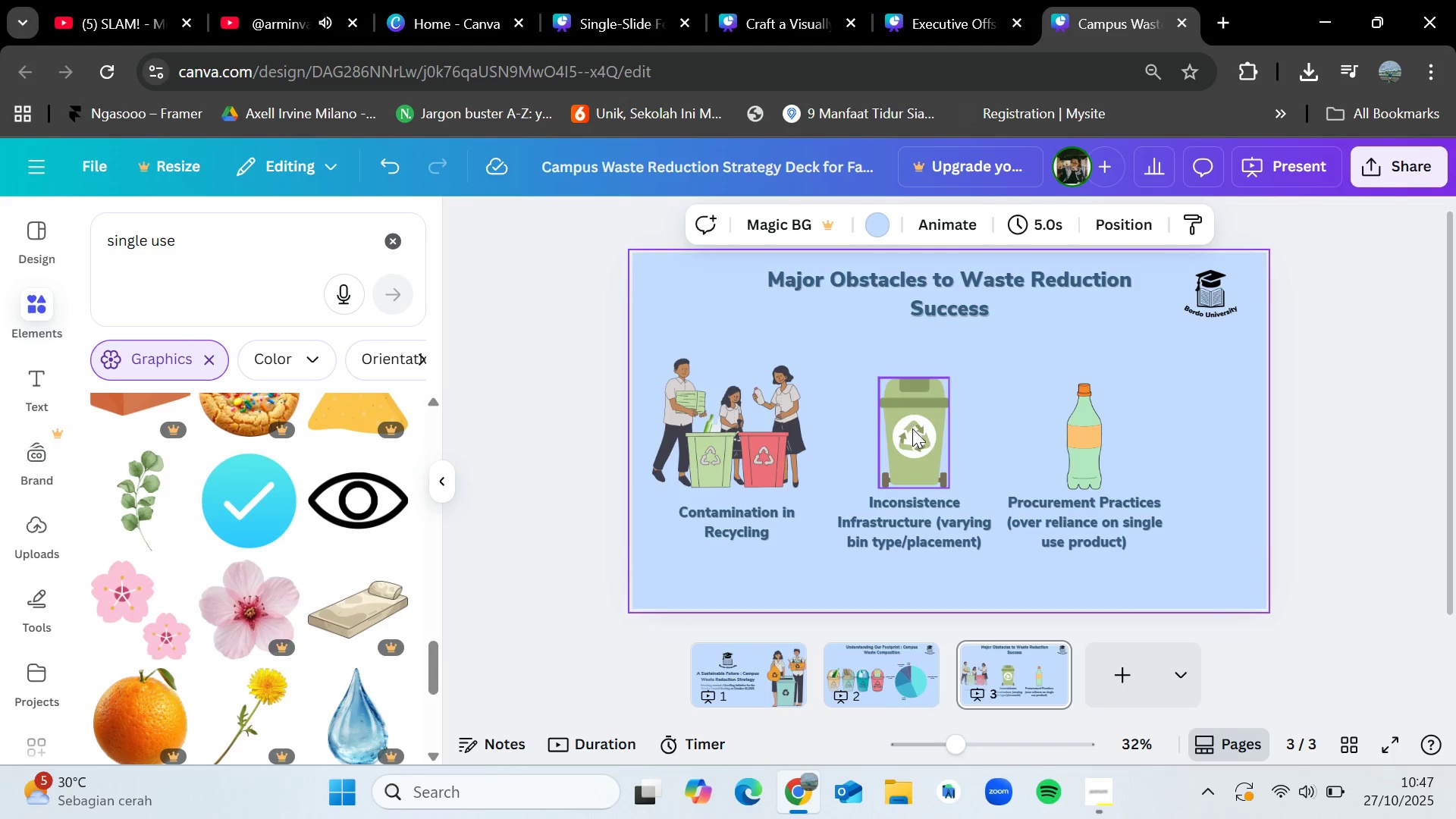 
left_click_drag(start_coordinate=[919, 432], to_coordinate=[899, 432])
 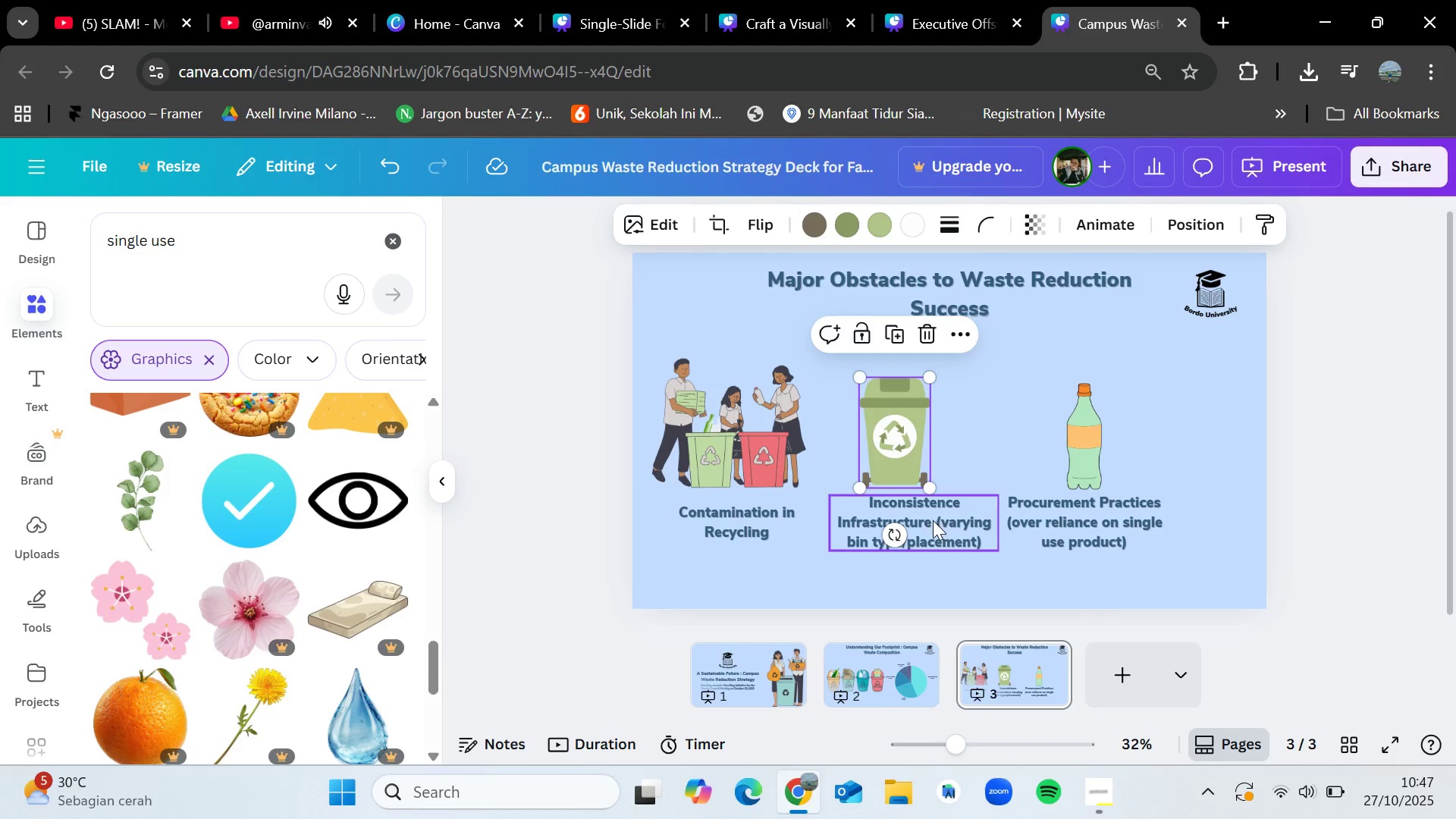 
left_click_drag(start_coordinate=[936, 520], to_coordinate=[911, 519])
 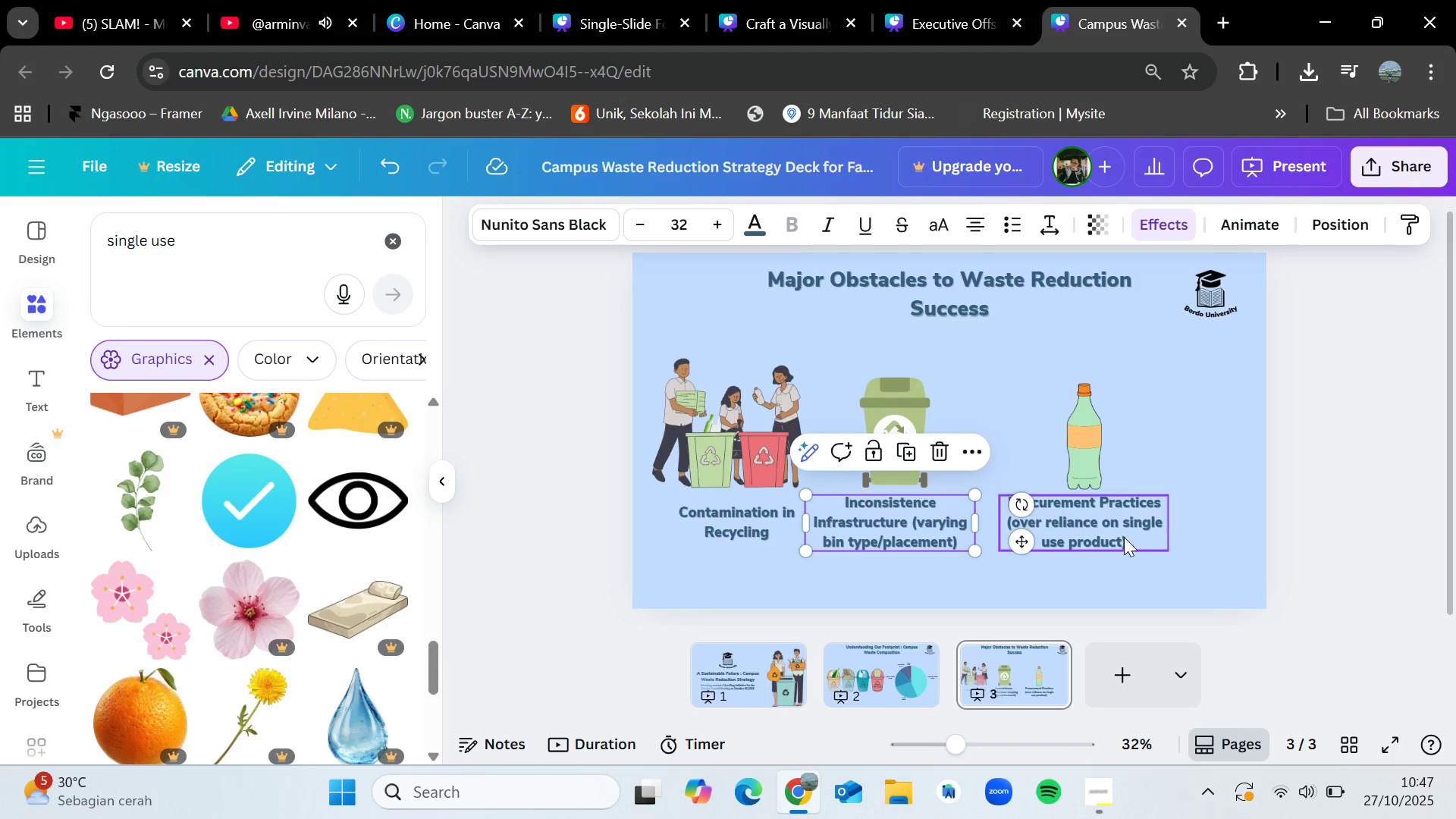 
left_click([1122, 537])
 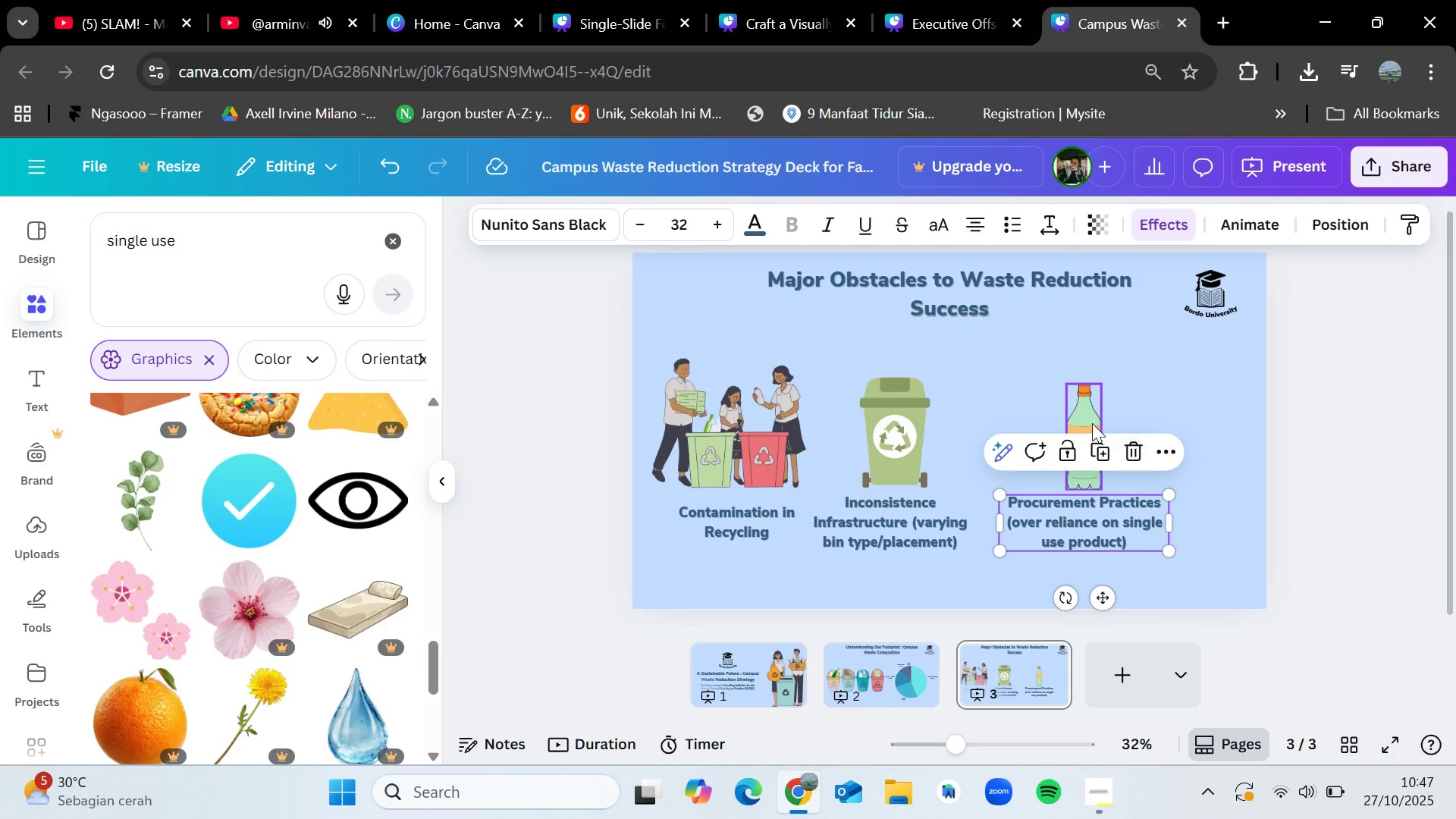 
left_click_drag(start_coordinate=[1090, 420], to_coordinate=[1049, 419])
 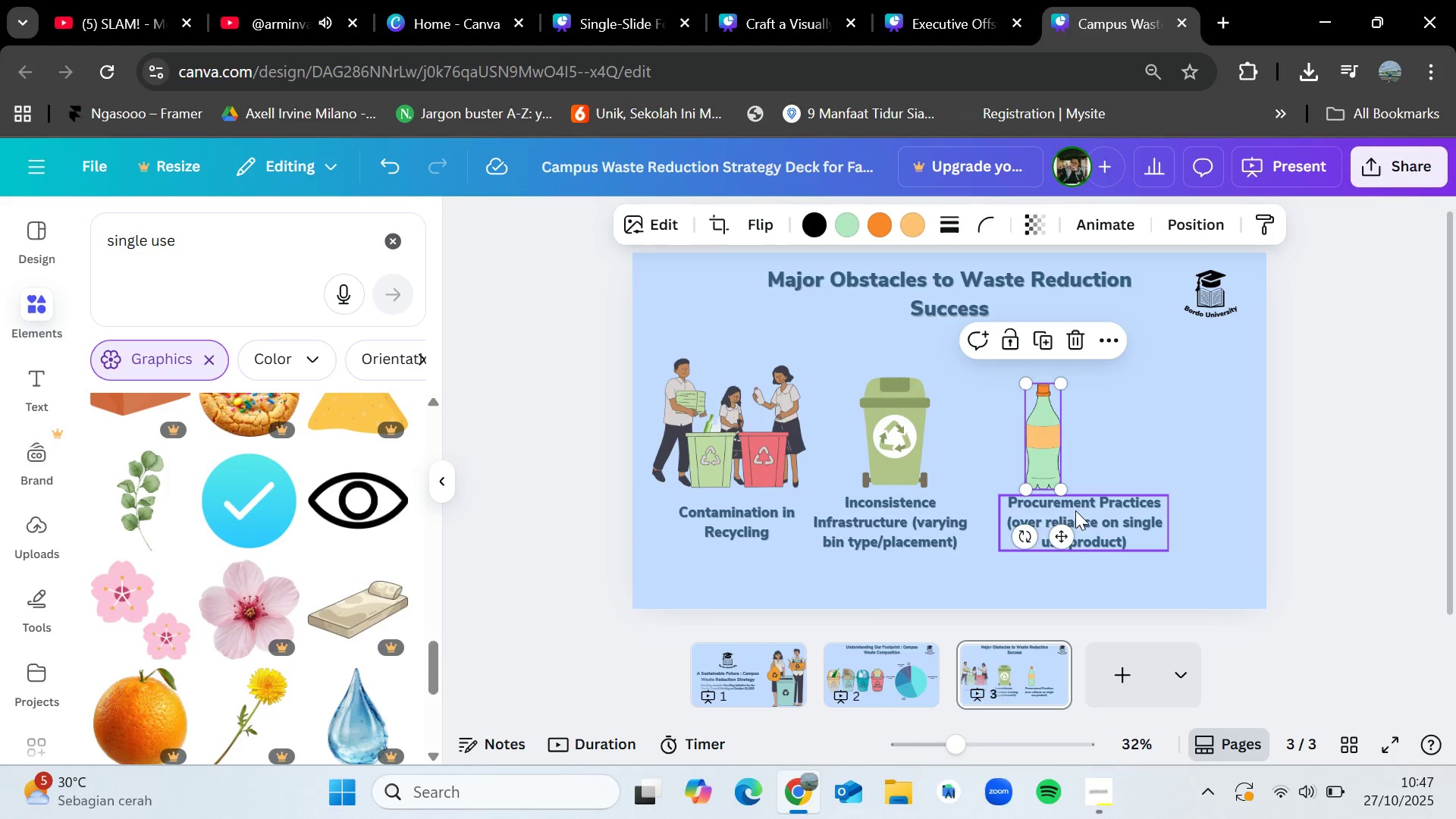 
left_click_drag(start_coordinate=[1075, 511], to_coordinate=[1052, 511])
 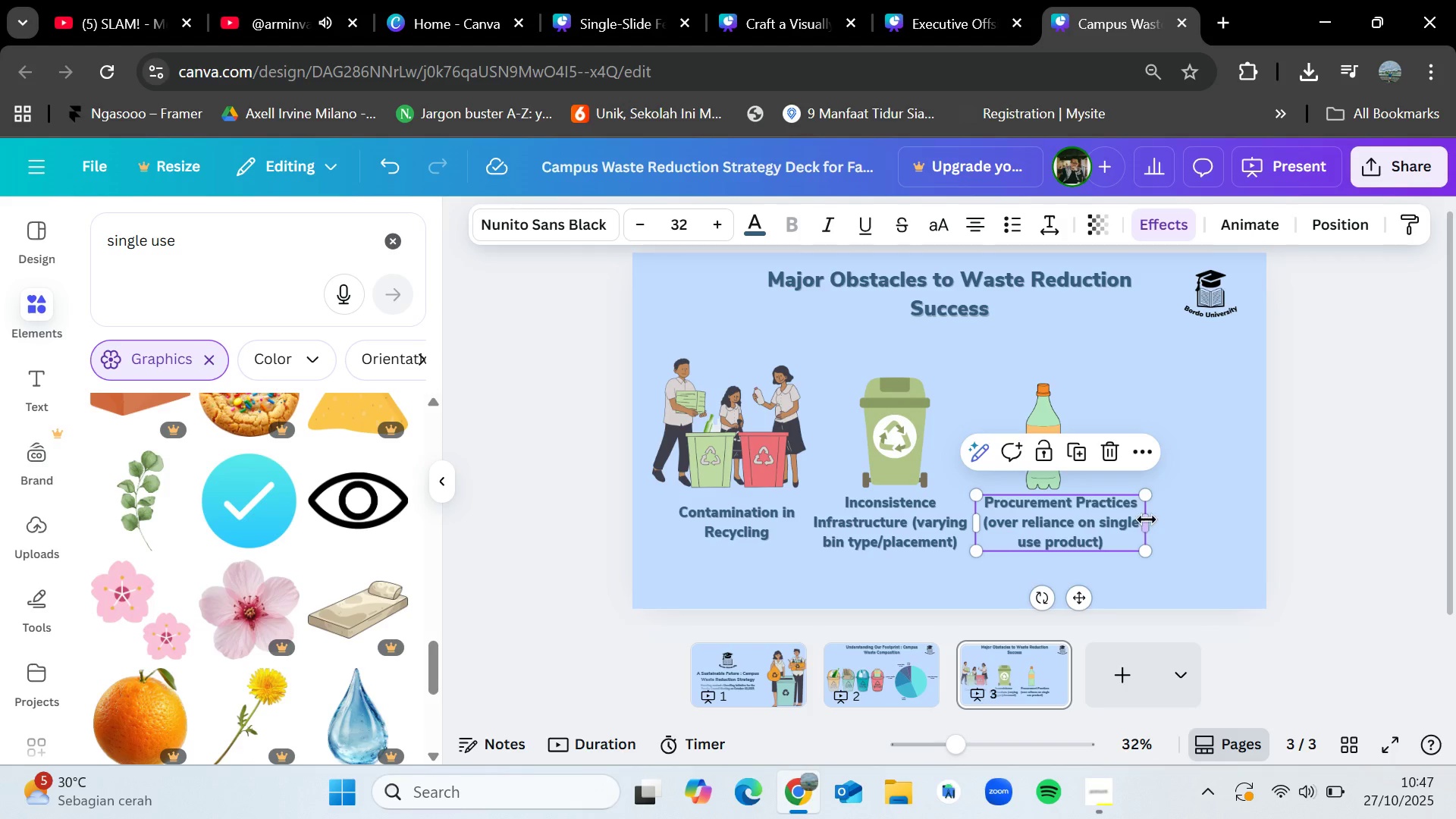 
left_click_drag(start_coordinate=[1147, 519], to_coordinate=[1106, 521])
 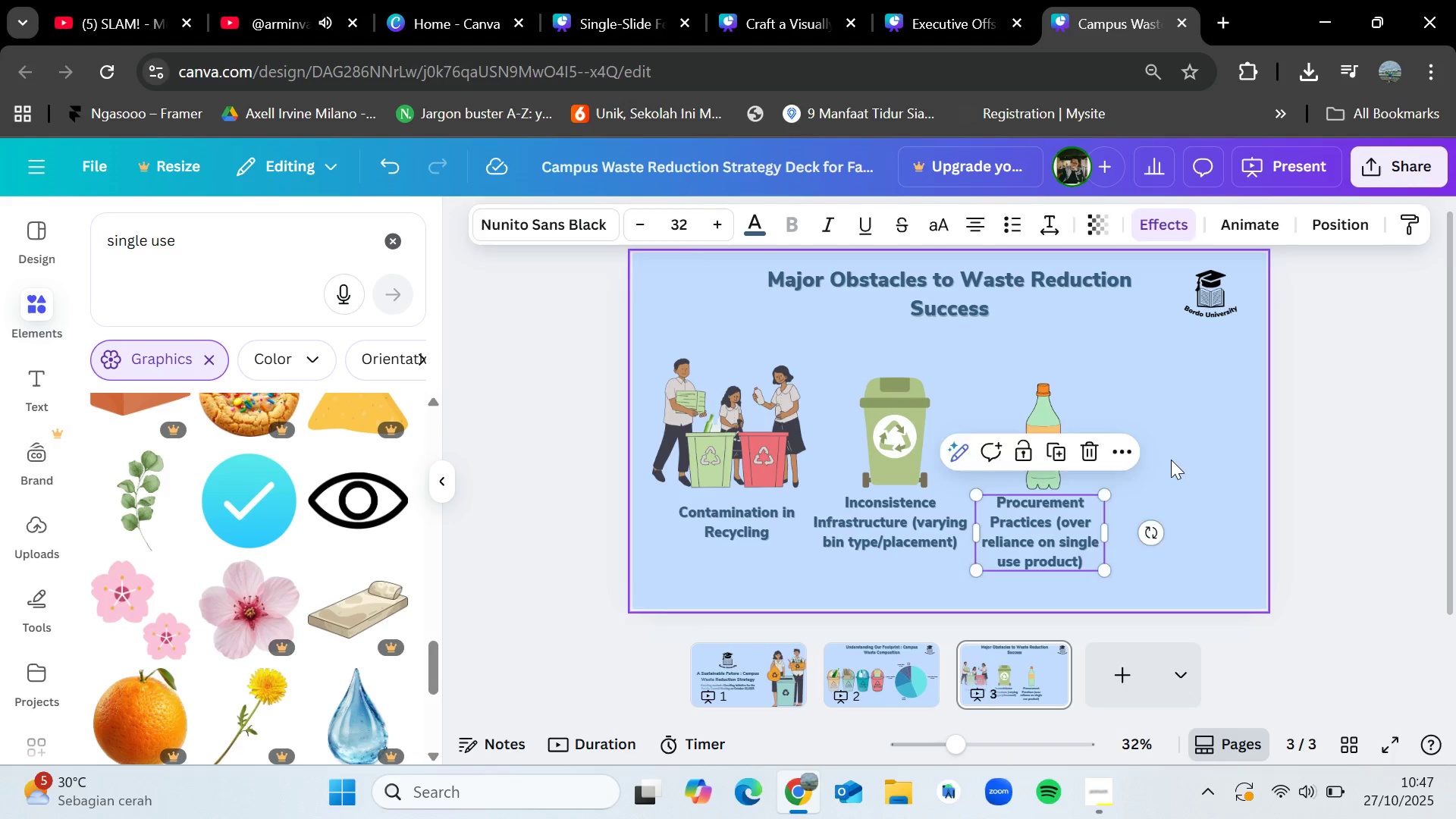 
left_click([1171, 460])
 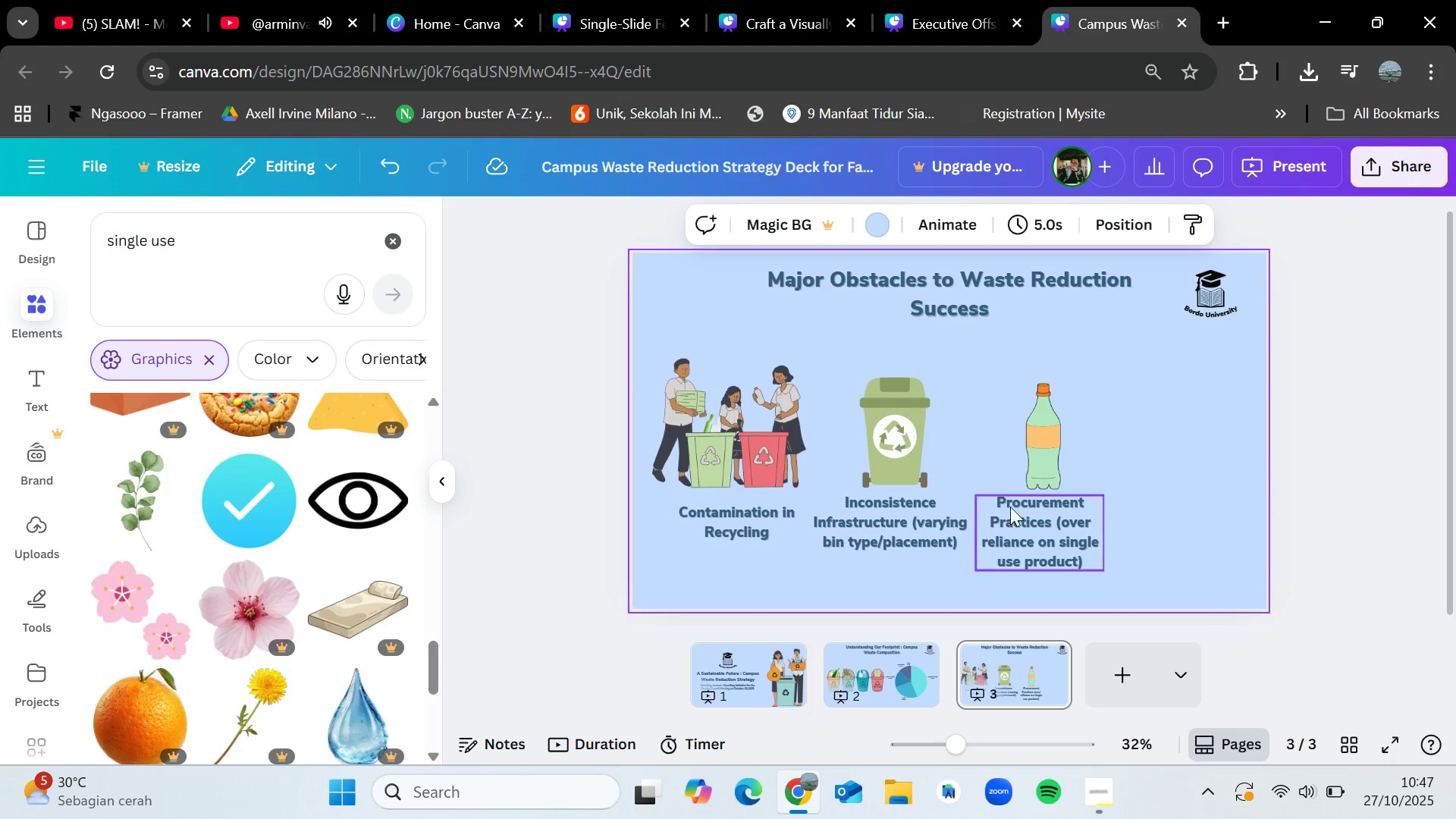 
left_click([946, 509])
 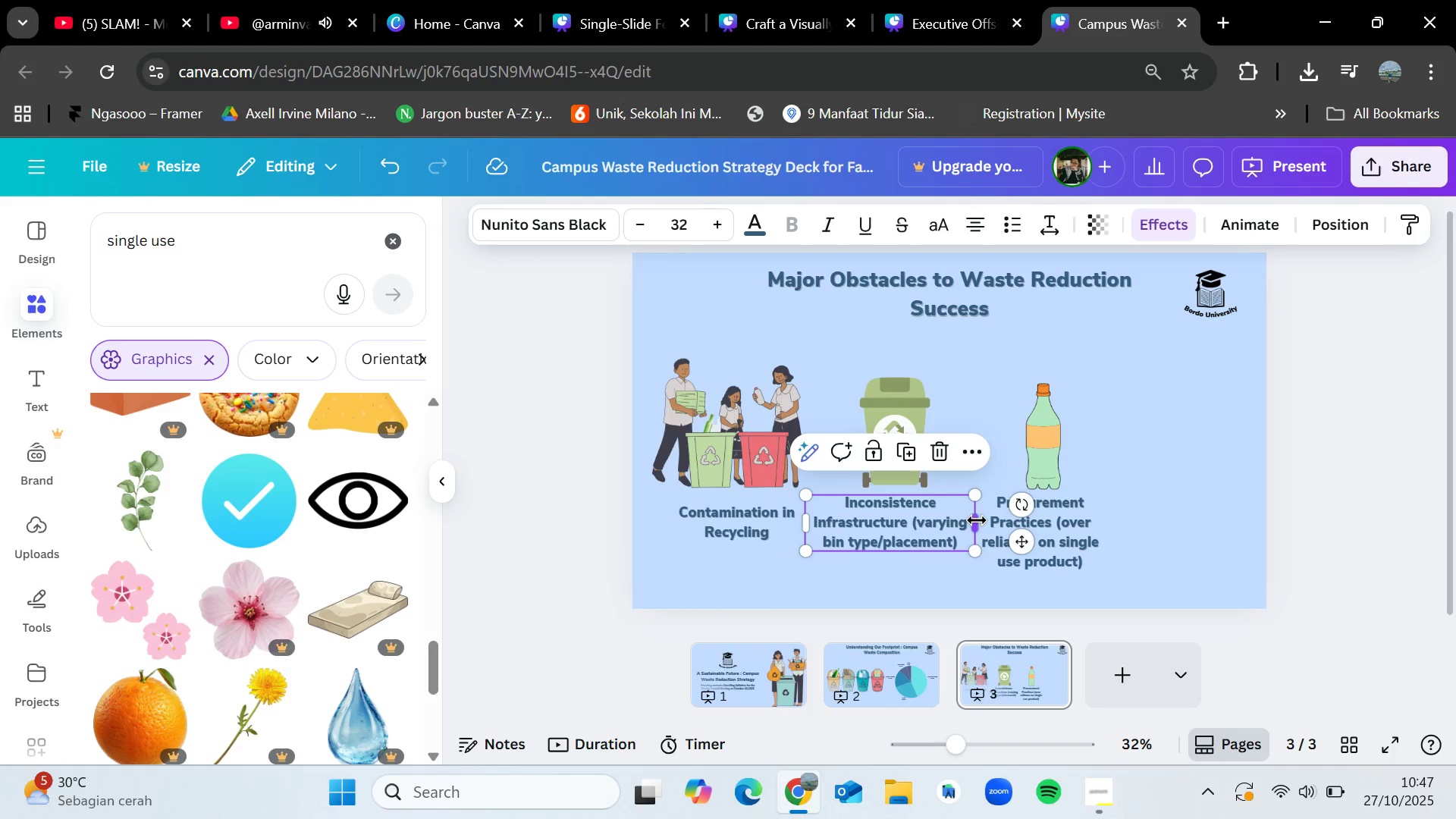 
left_click_drag(start_coordinate=[975, 521], to_coordinate=[949, 519])
 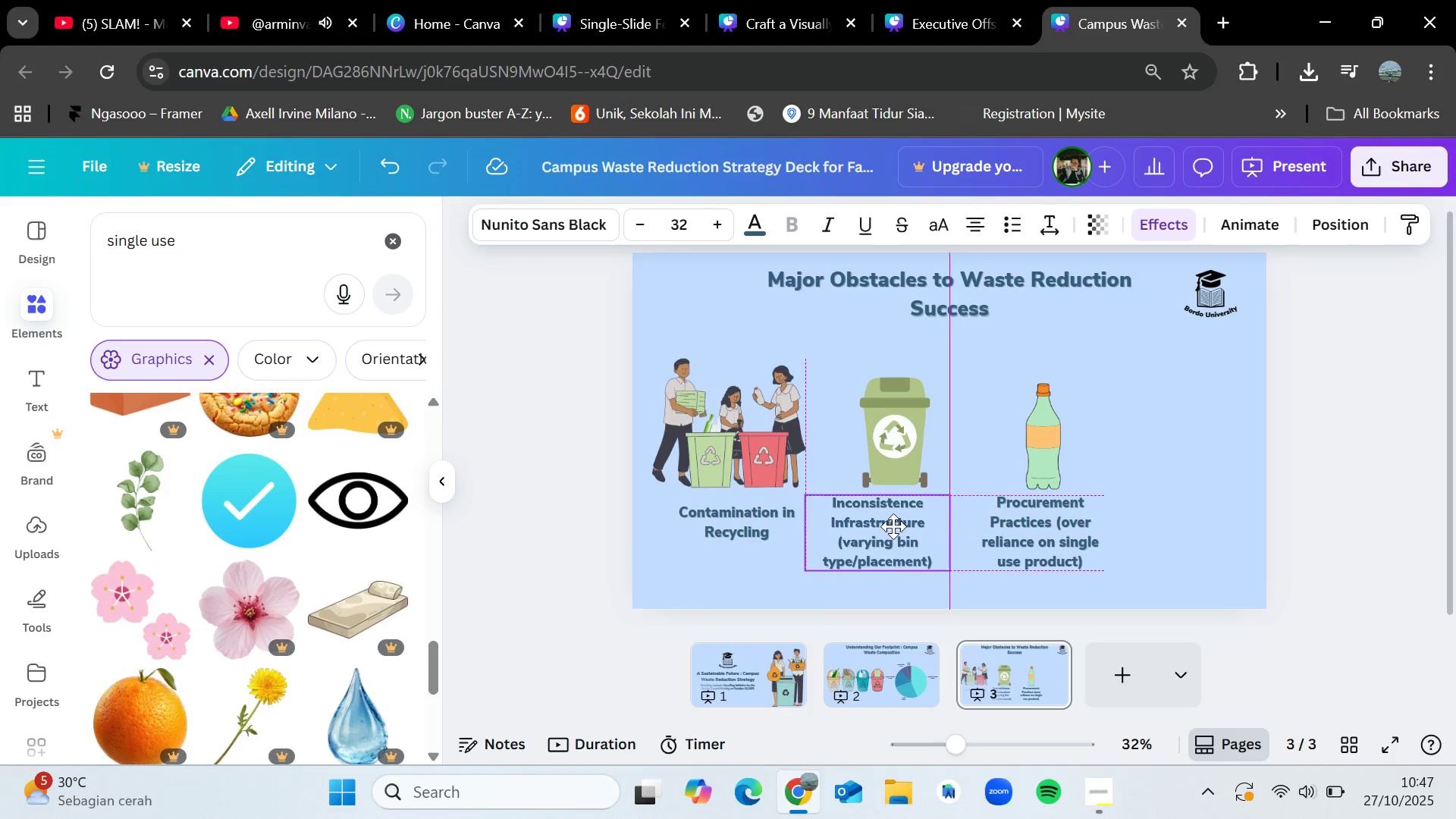 
left_click_drag(start_coordinate=[880, 527], to_coordinate=[900, 526])
 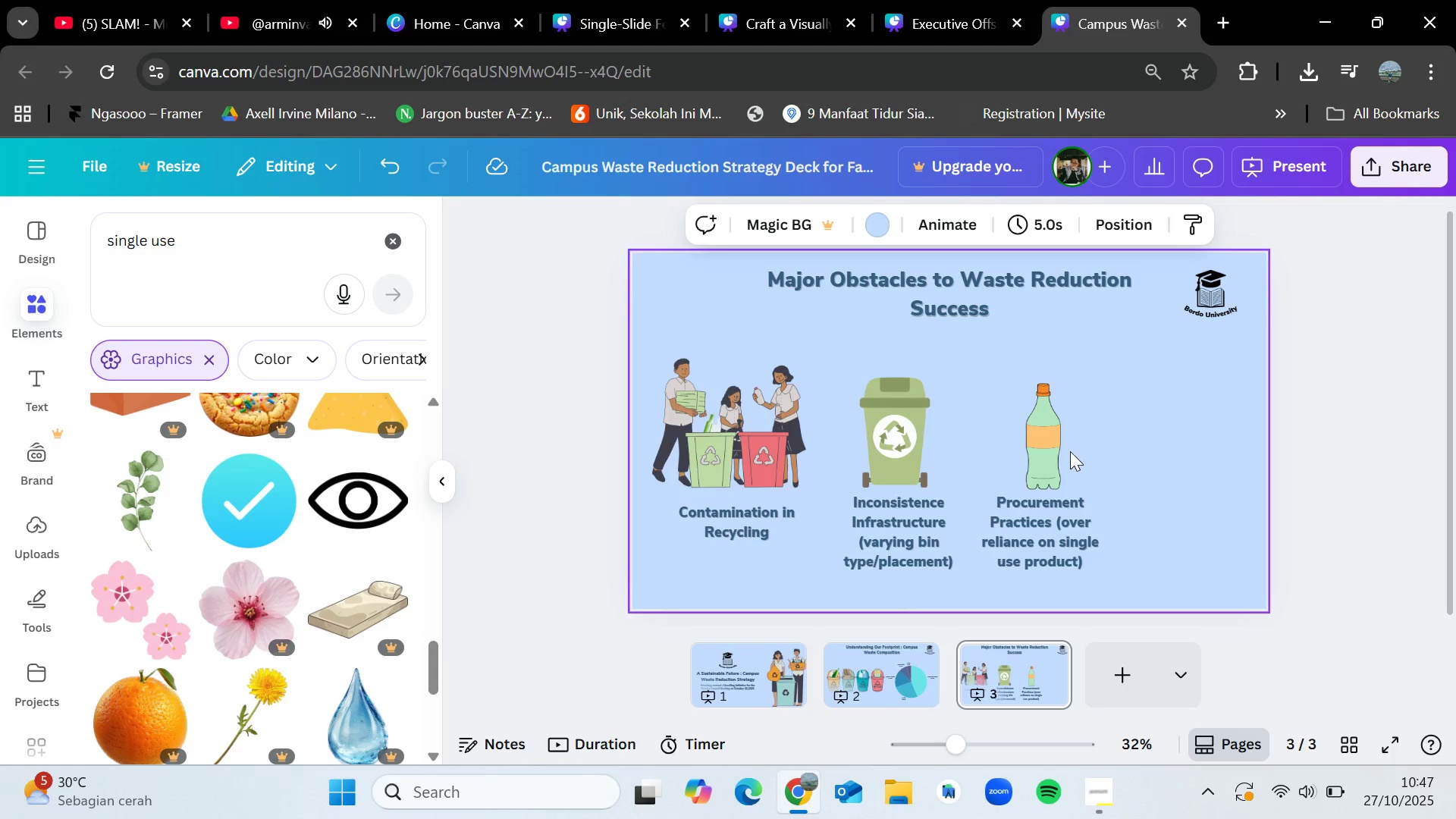 
left_click_drag(start_coordinate=[1049, 439], to_coordinate=[1043, 439])
 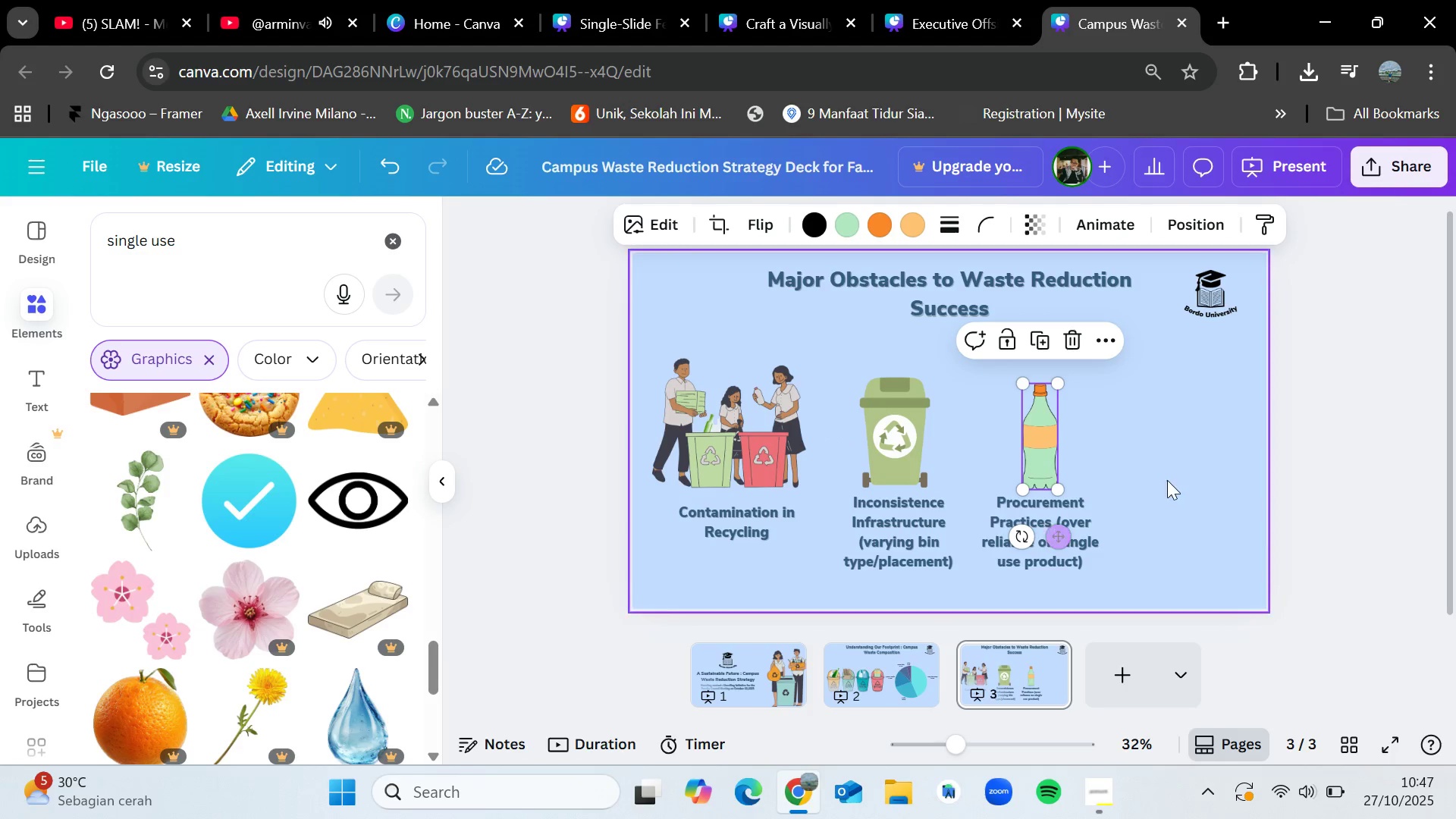 
left_click([1168, 480])
 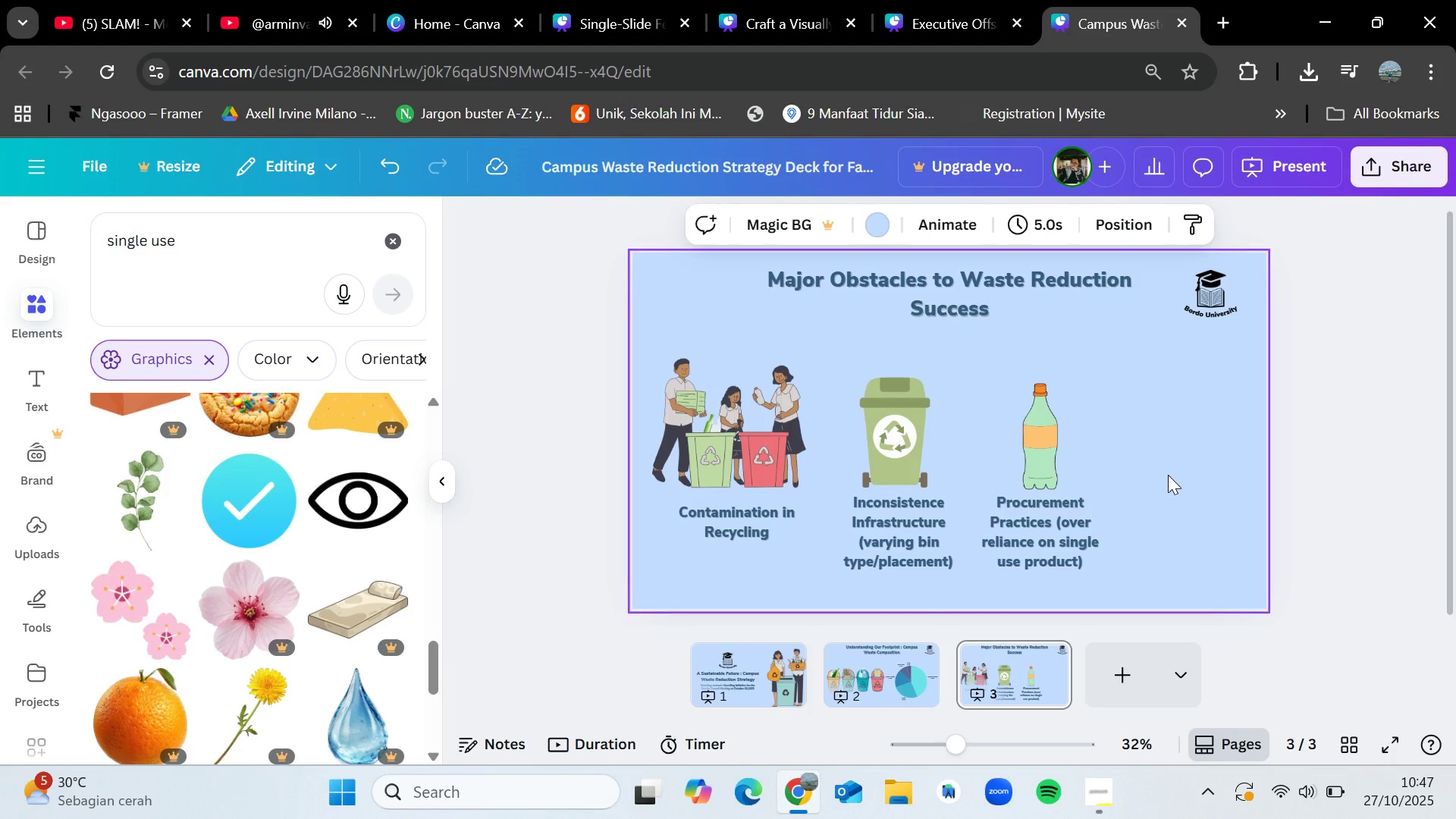 
wait(8.3)
 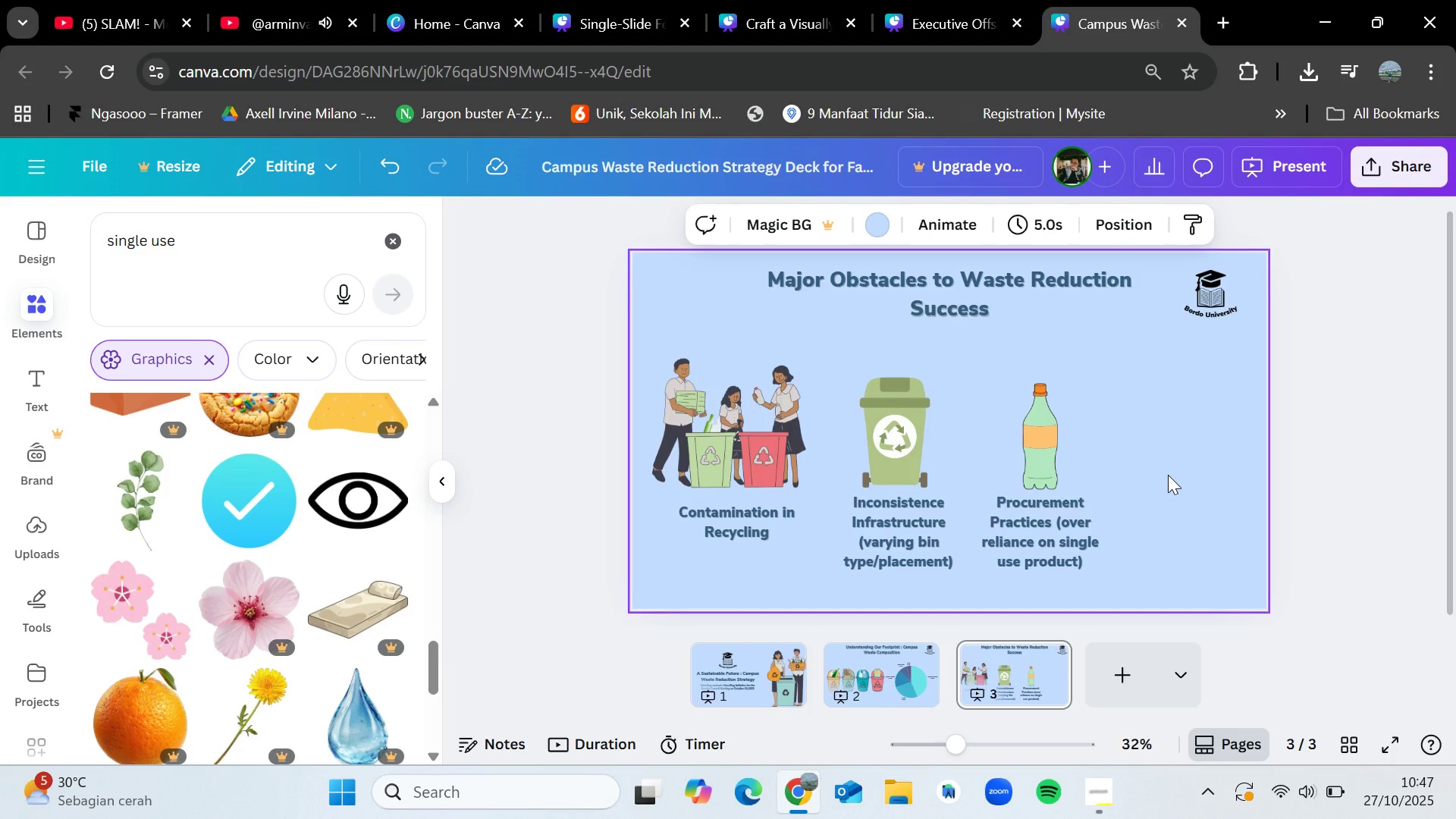 
left_click([395, 239])
 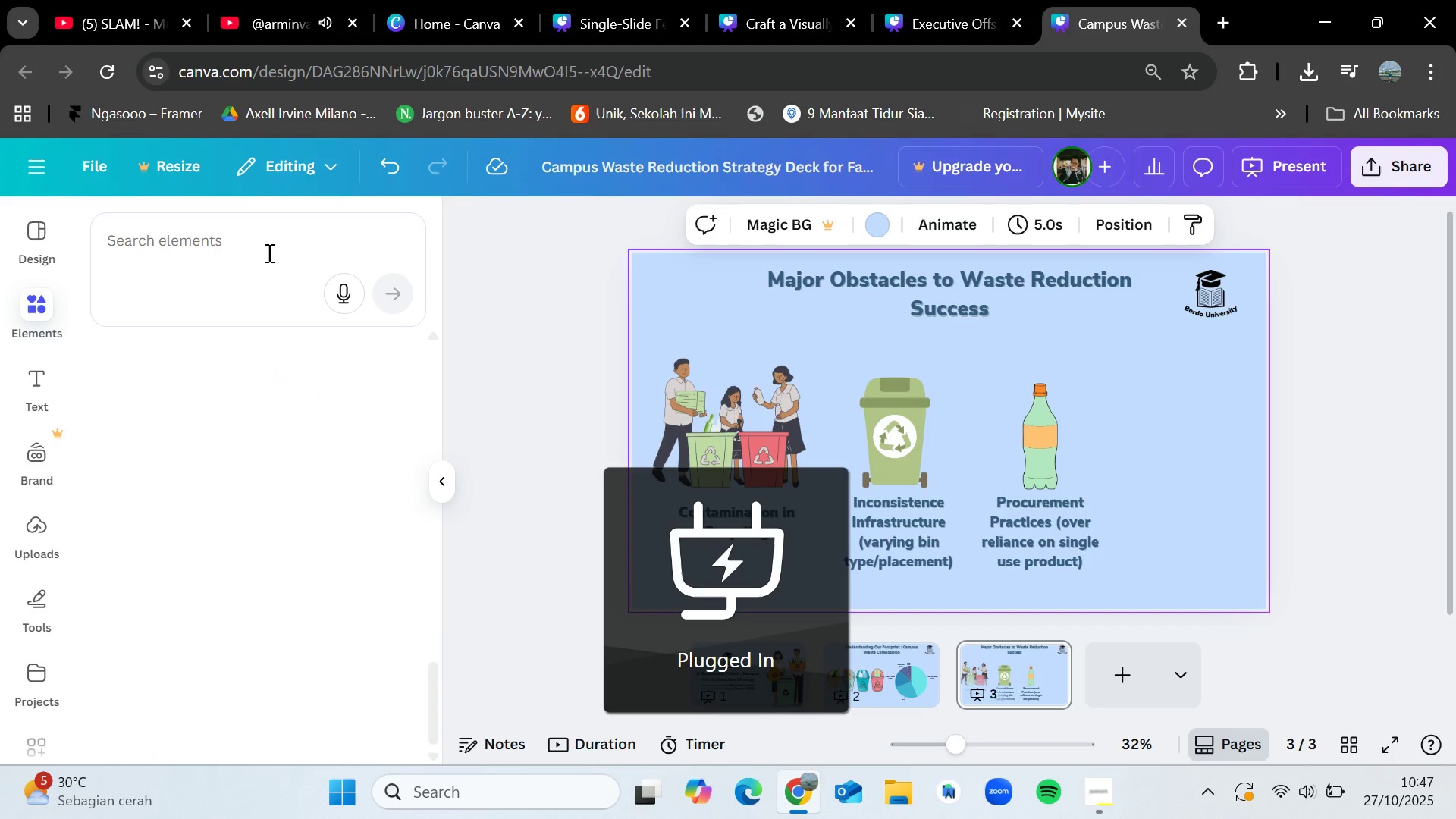 
left_click([268, 253])
 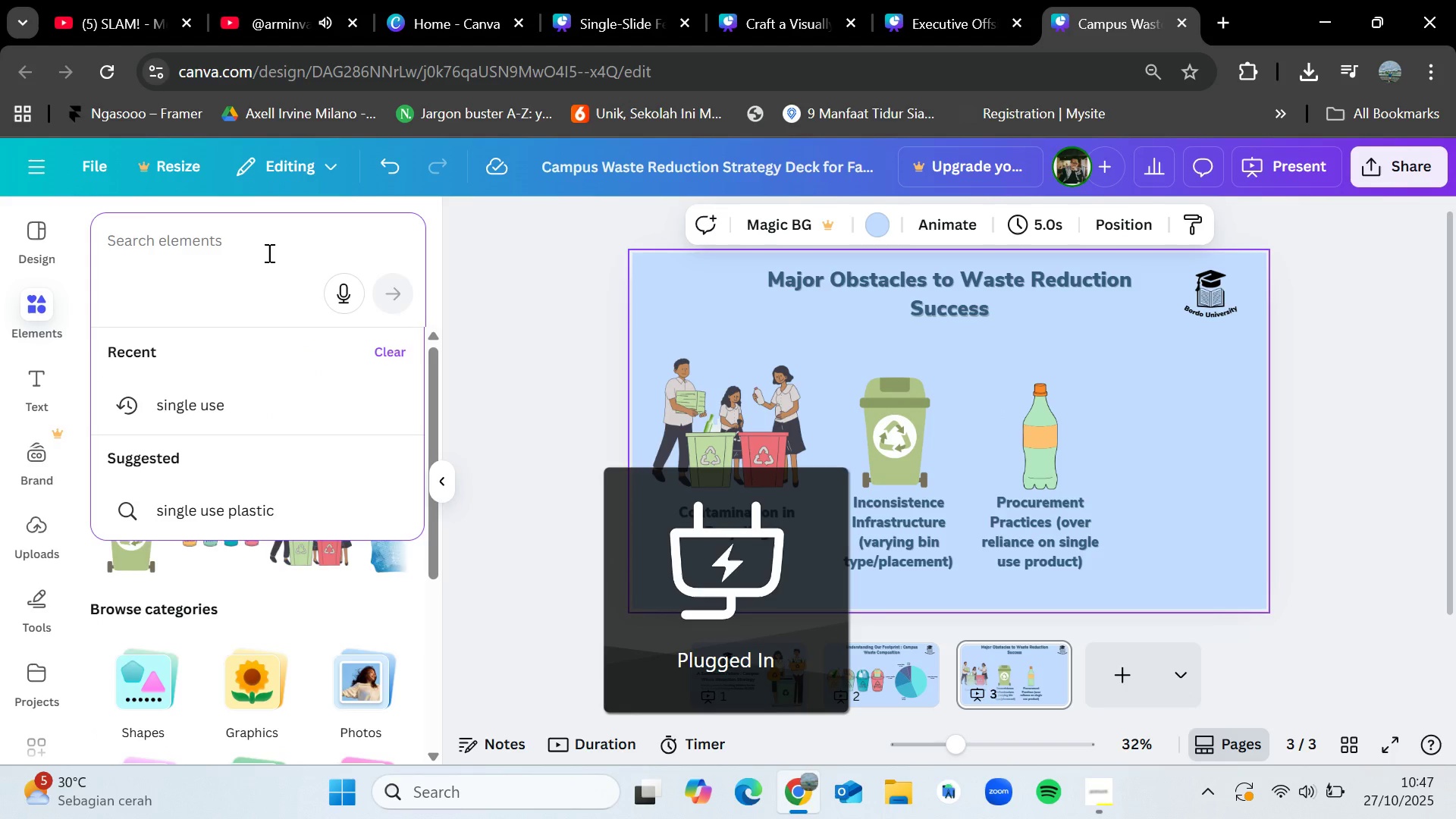 
type(engagmen)
key(Backspace)
key(Backspace)
key(Backspace)
key(Backspace)
key(Backspace)
type(studn)
key(Backspace)
type(em)
key(Backspace)
type(nt)
 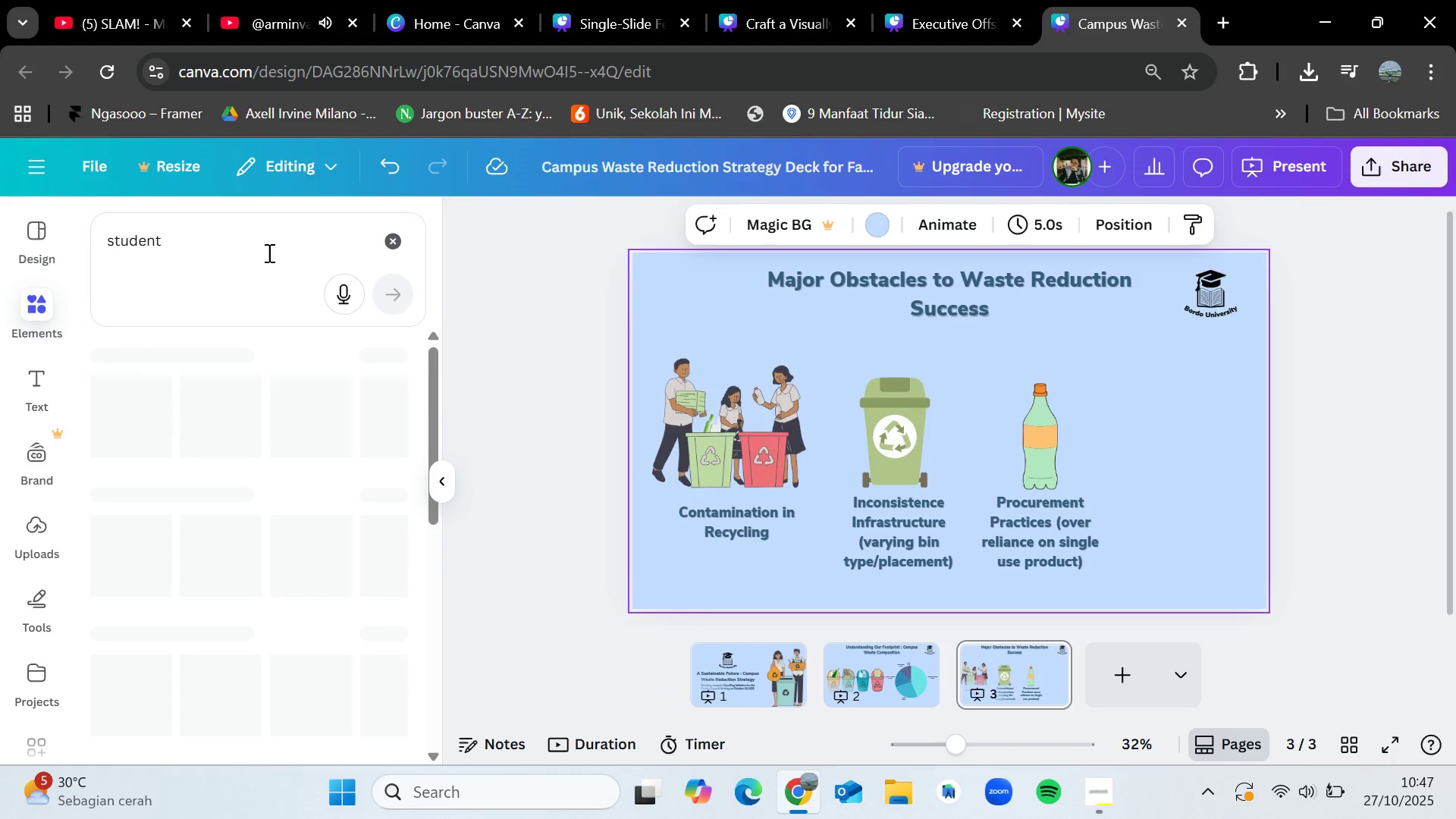 
key(Enter)
 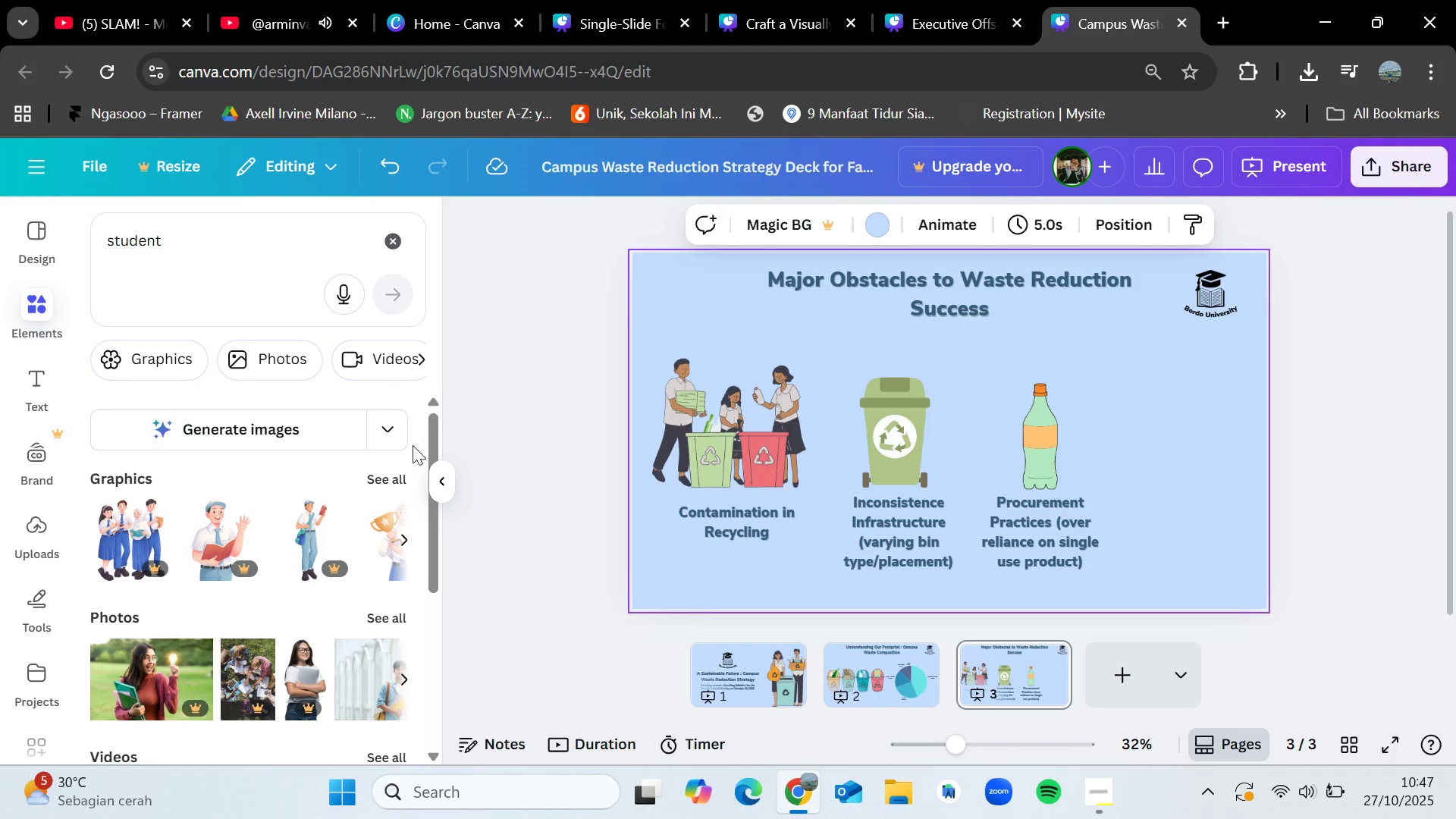 
left_click([406, 484])
 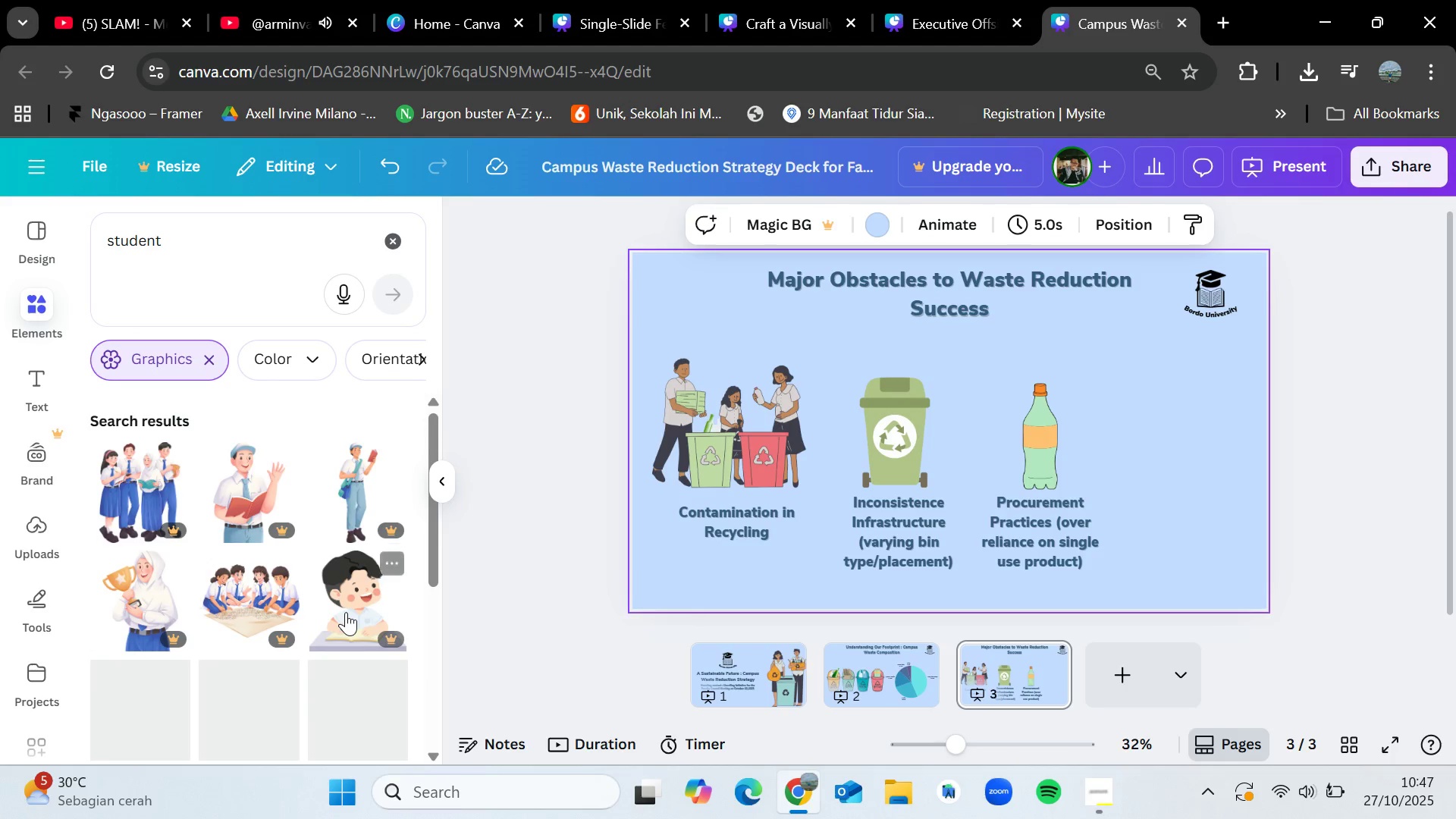 
scroll: coordinate [346, 612], scroll_direction: down, amount: 3.0
 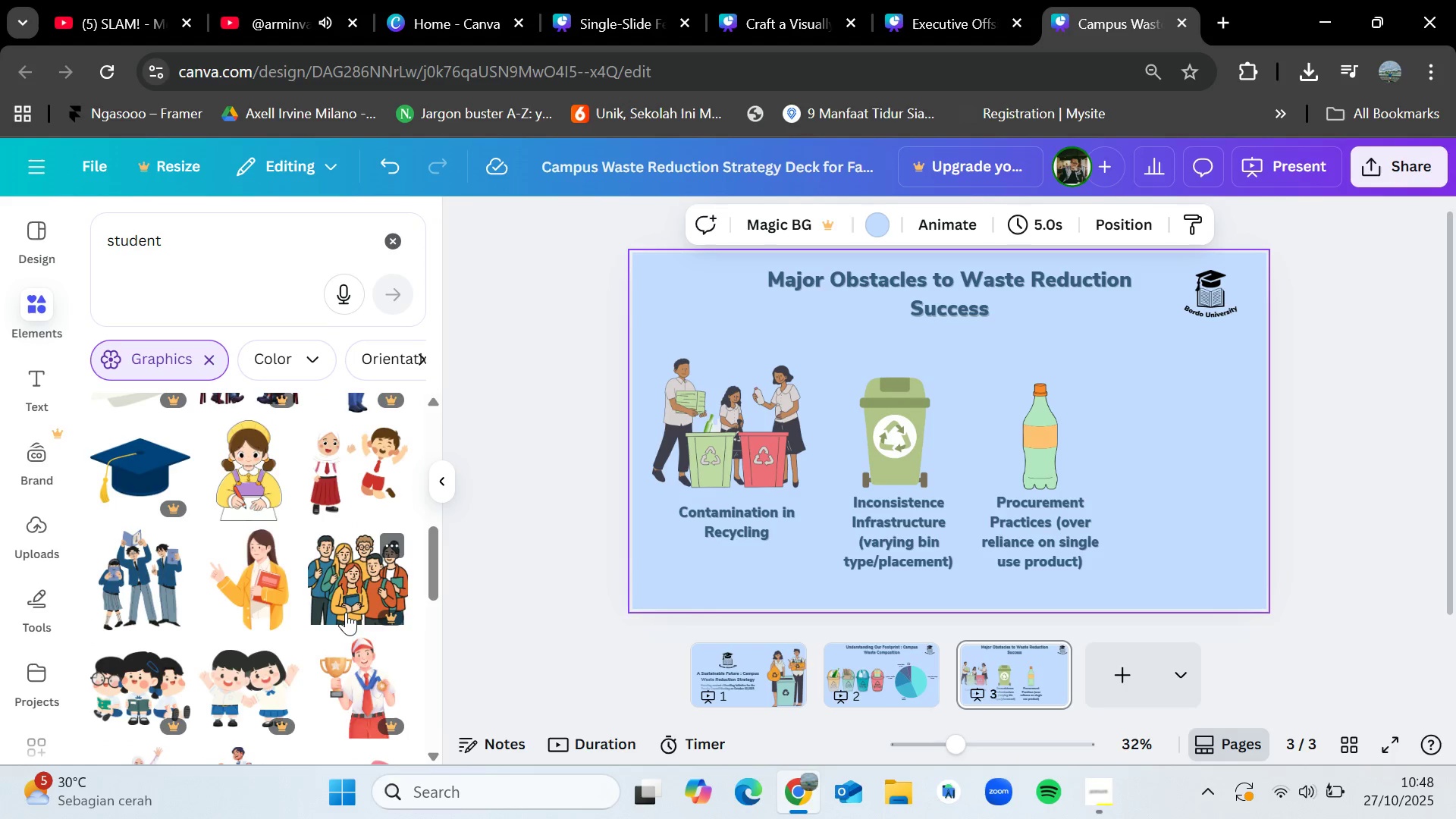 
mouse_move([183, 582])
 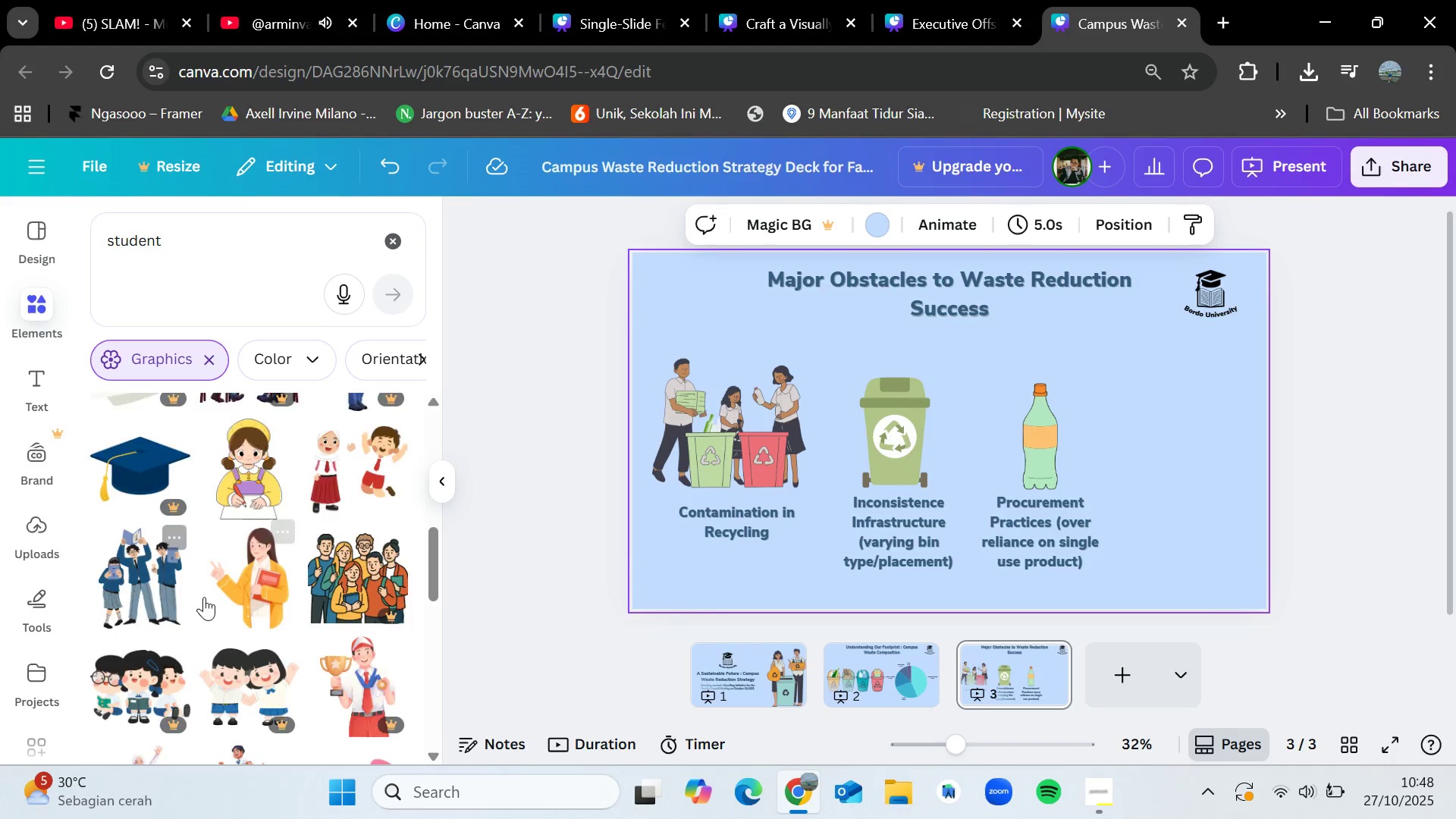 
scroll: coordinate [204, 597], scroll_direction: down, amount: 4.0
 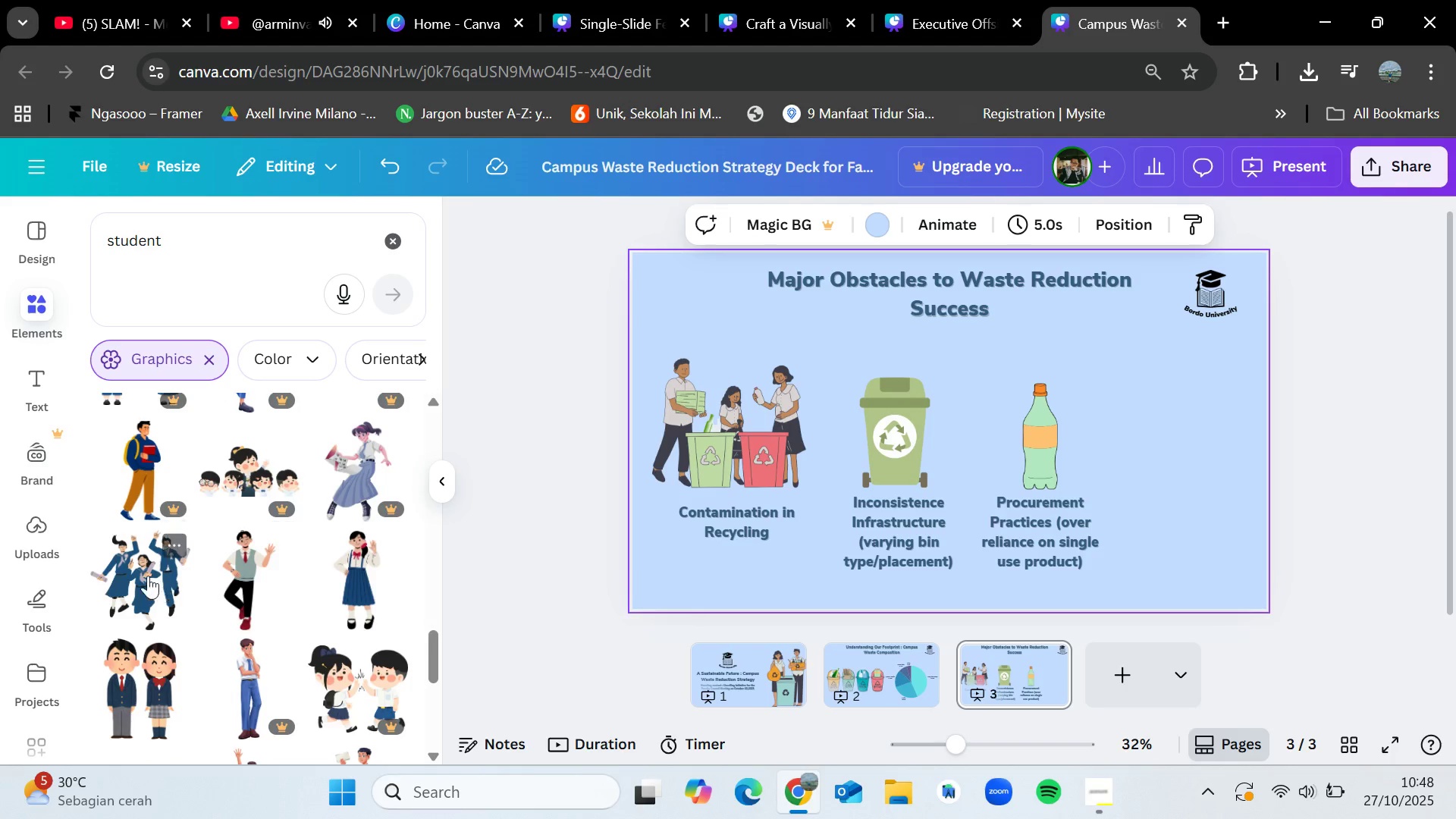 
left_click_drag(start_coordinate=[148, 576], to_coordinate=[808, 487])
 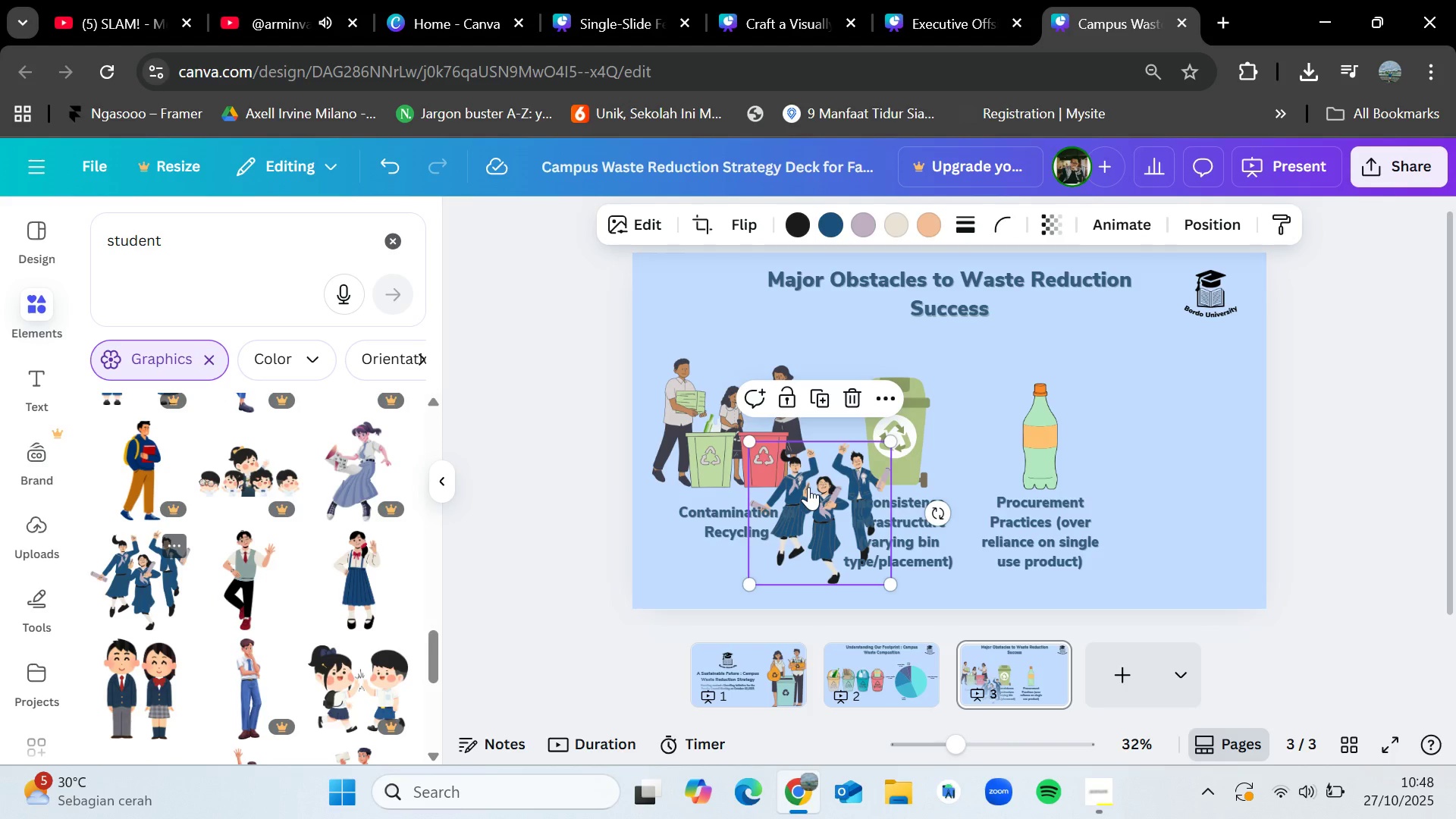 
left_click_drag(start_coordinate=[808, 487], to_coordinate=[1152, 425])
 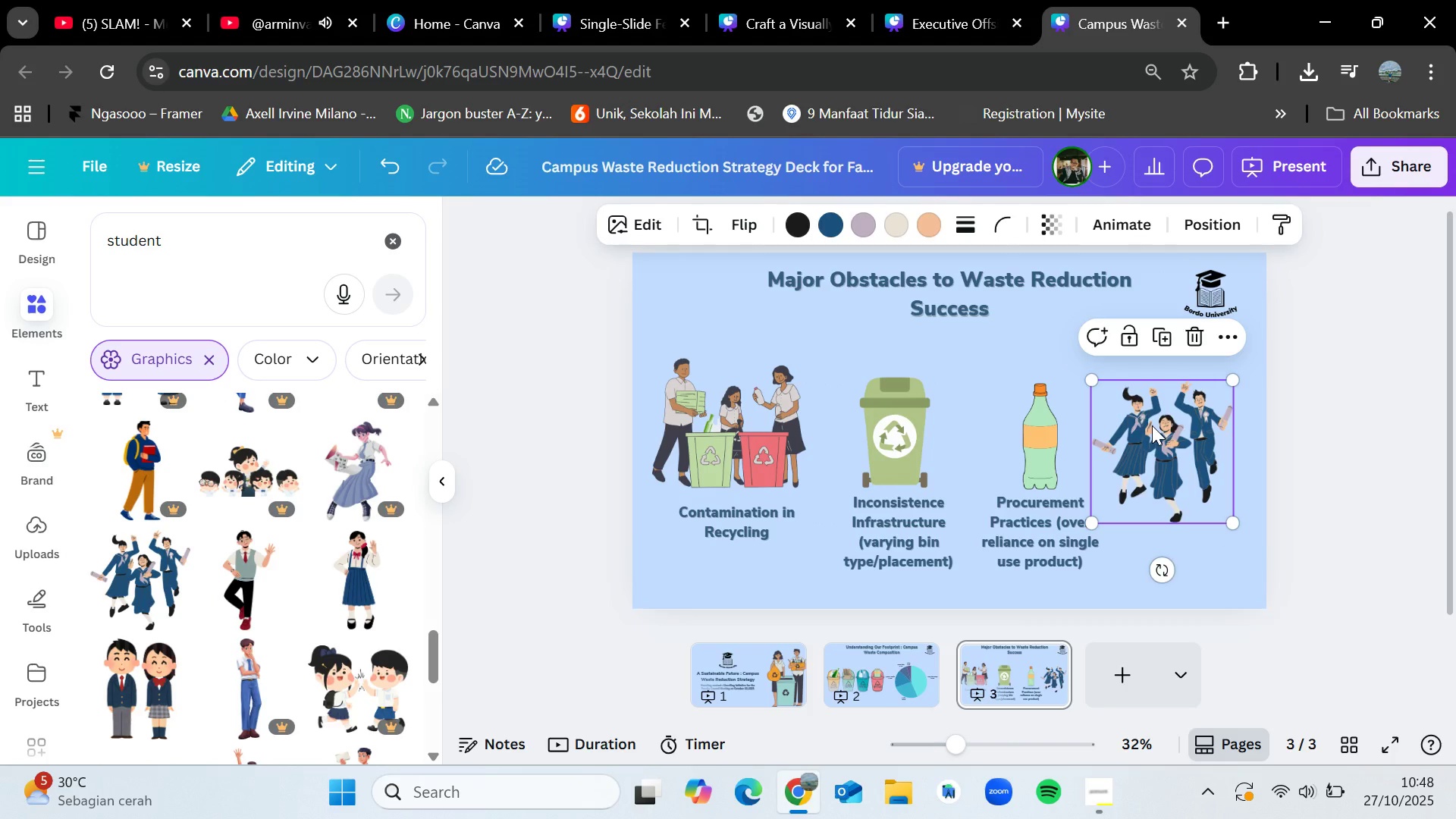 
key(Delete)
 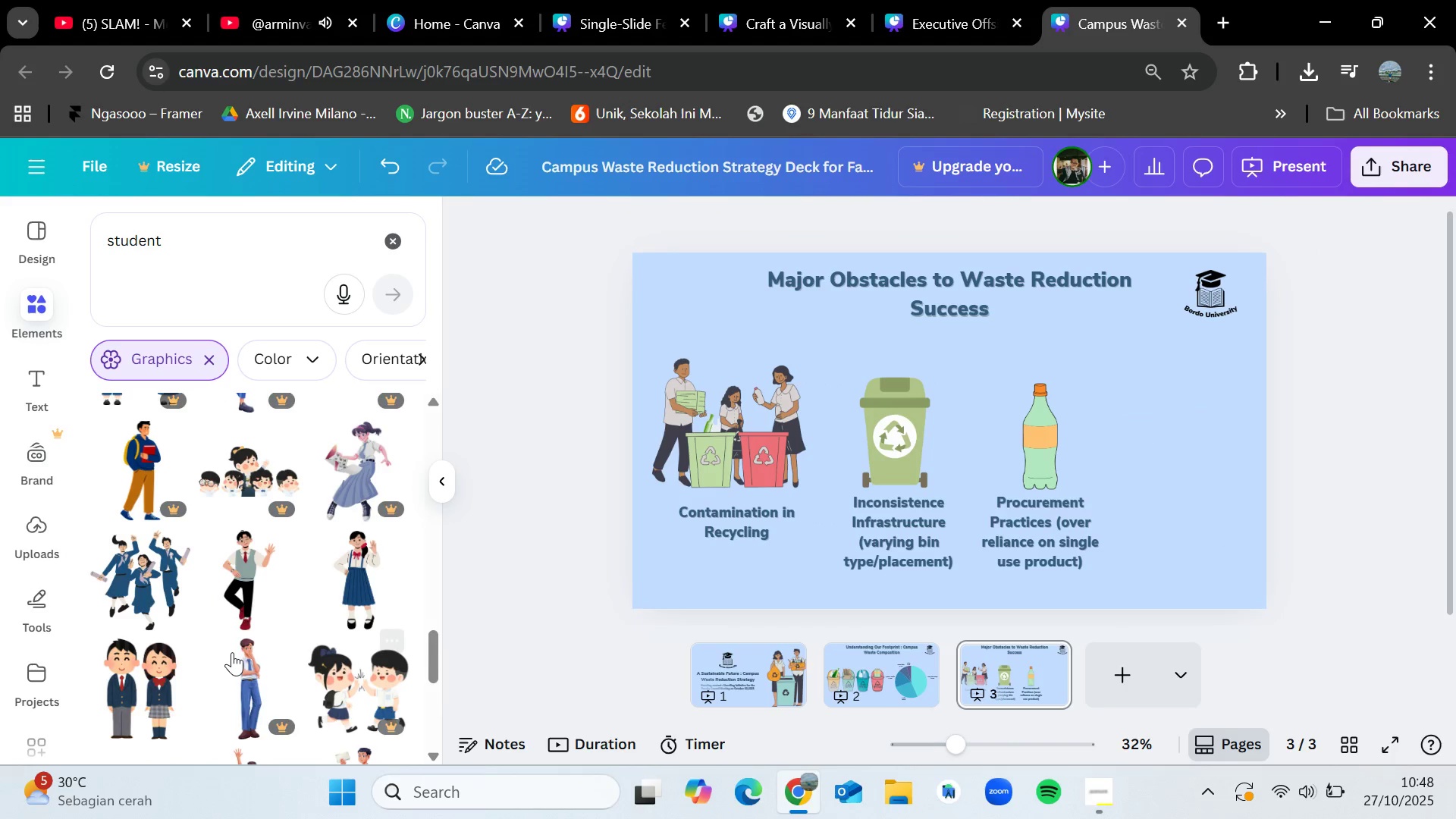 
scroll: coordinate [259, 642], scroll_direction: down, amount: 7.0
 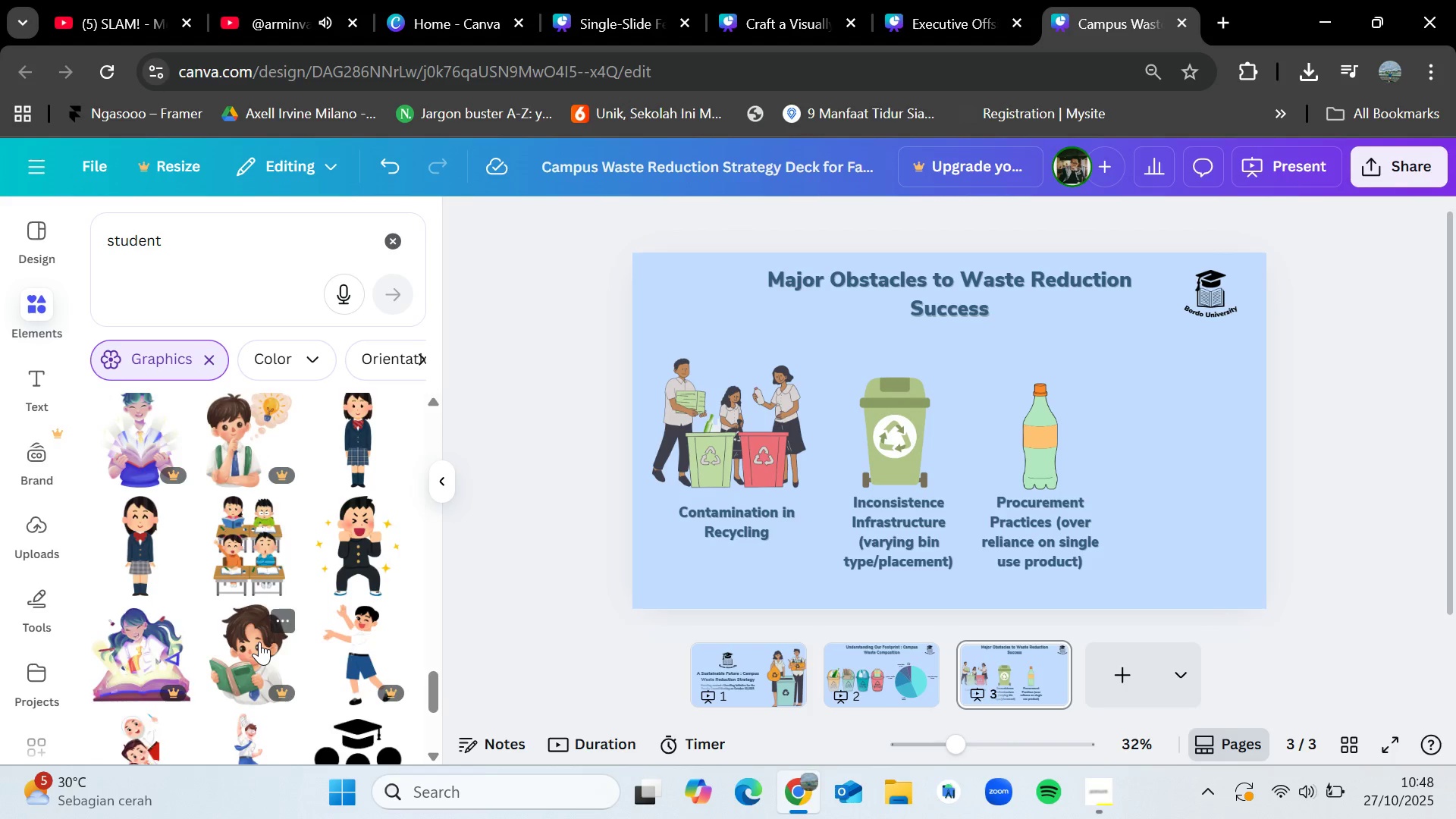 
scroll: coordinate [309, 585], scroll_direction: up, amount: 7.0
 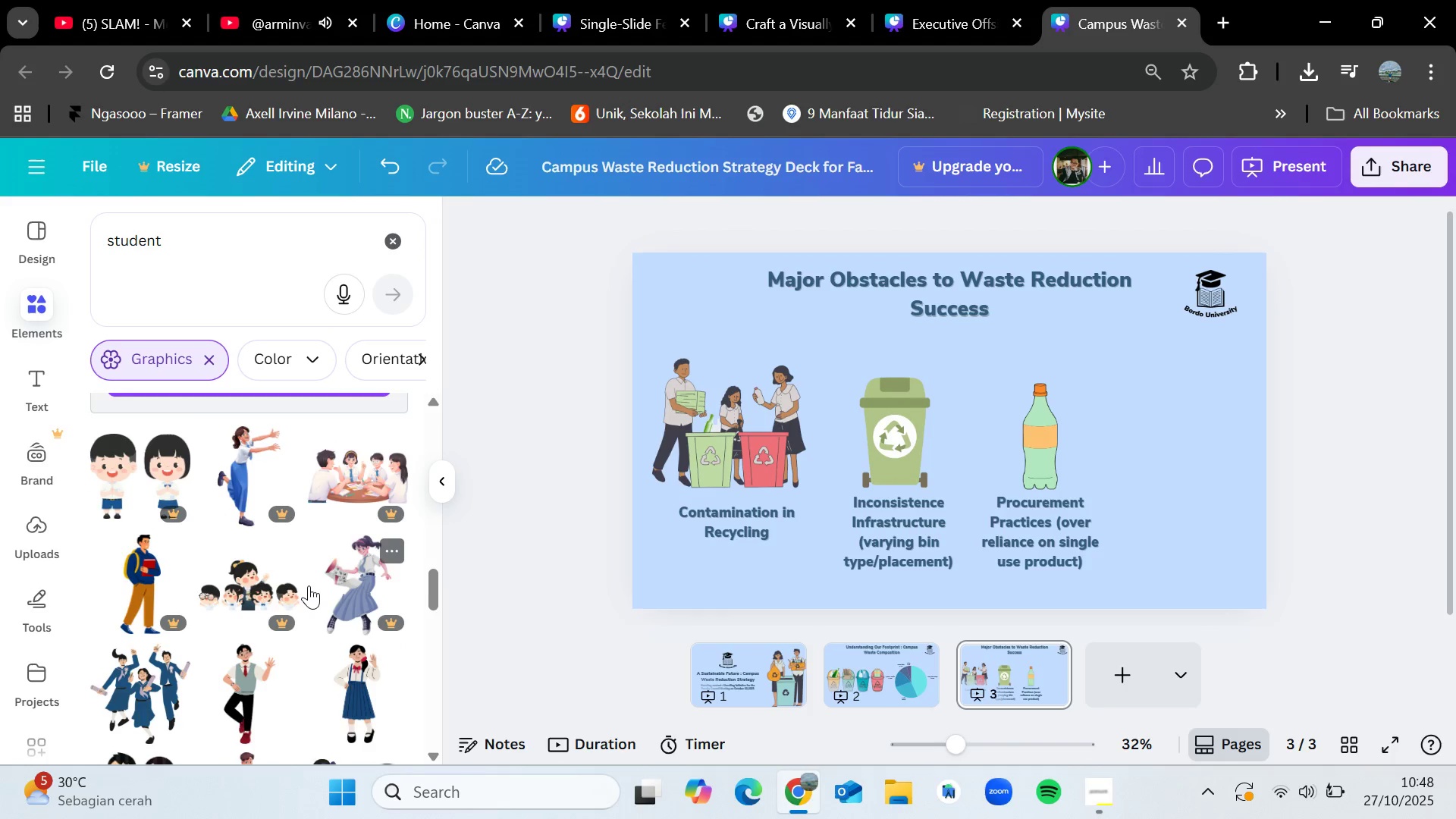 
scroll: coordinate [309, 585], scroll_direction: down, amount: 1.0
 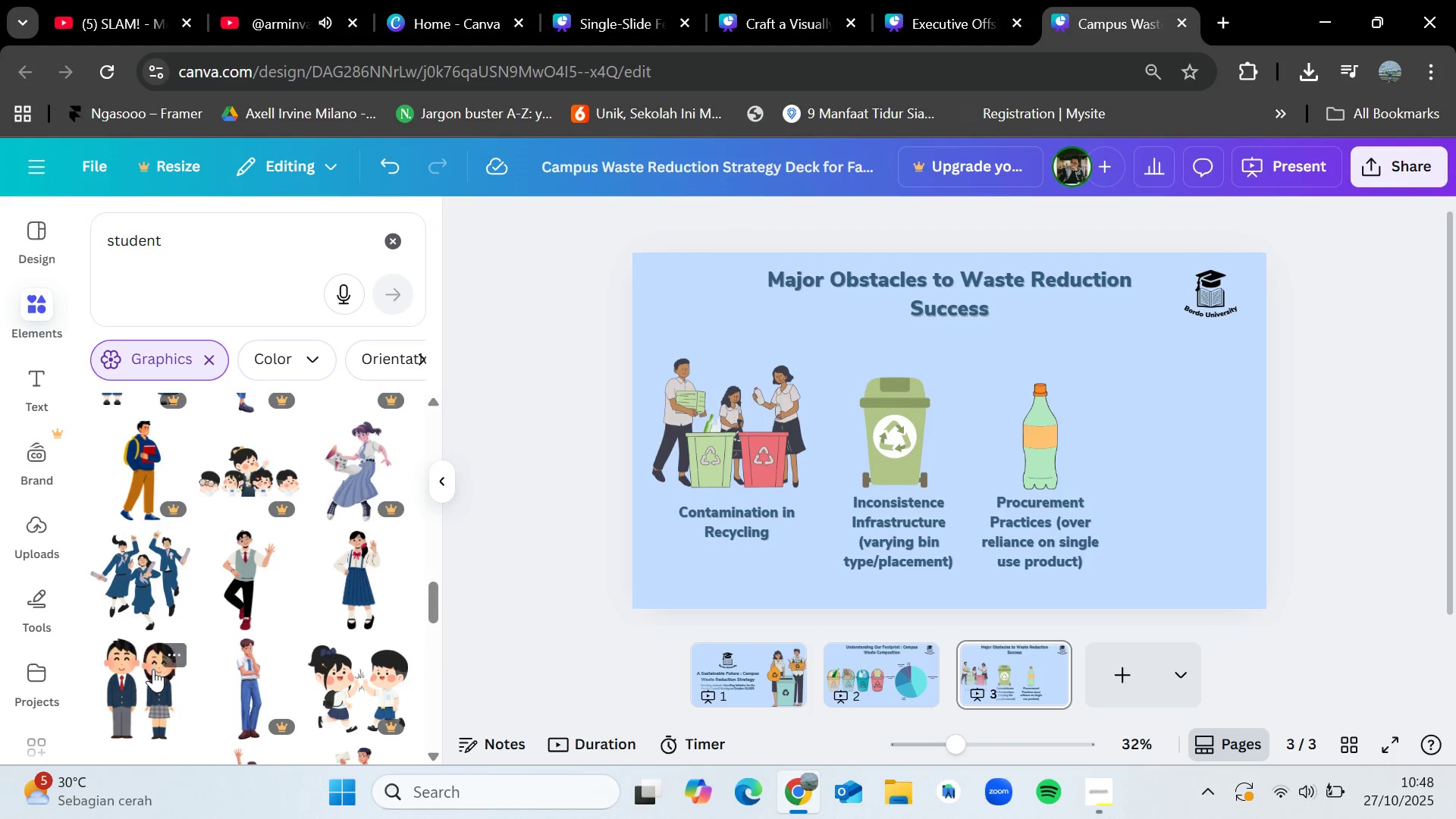 
left_click_drag(start_coordinate=[152, 675], to_coordinate=[1106, 377])
 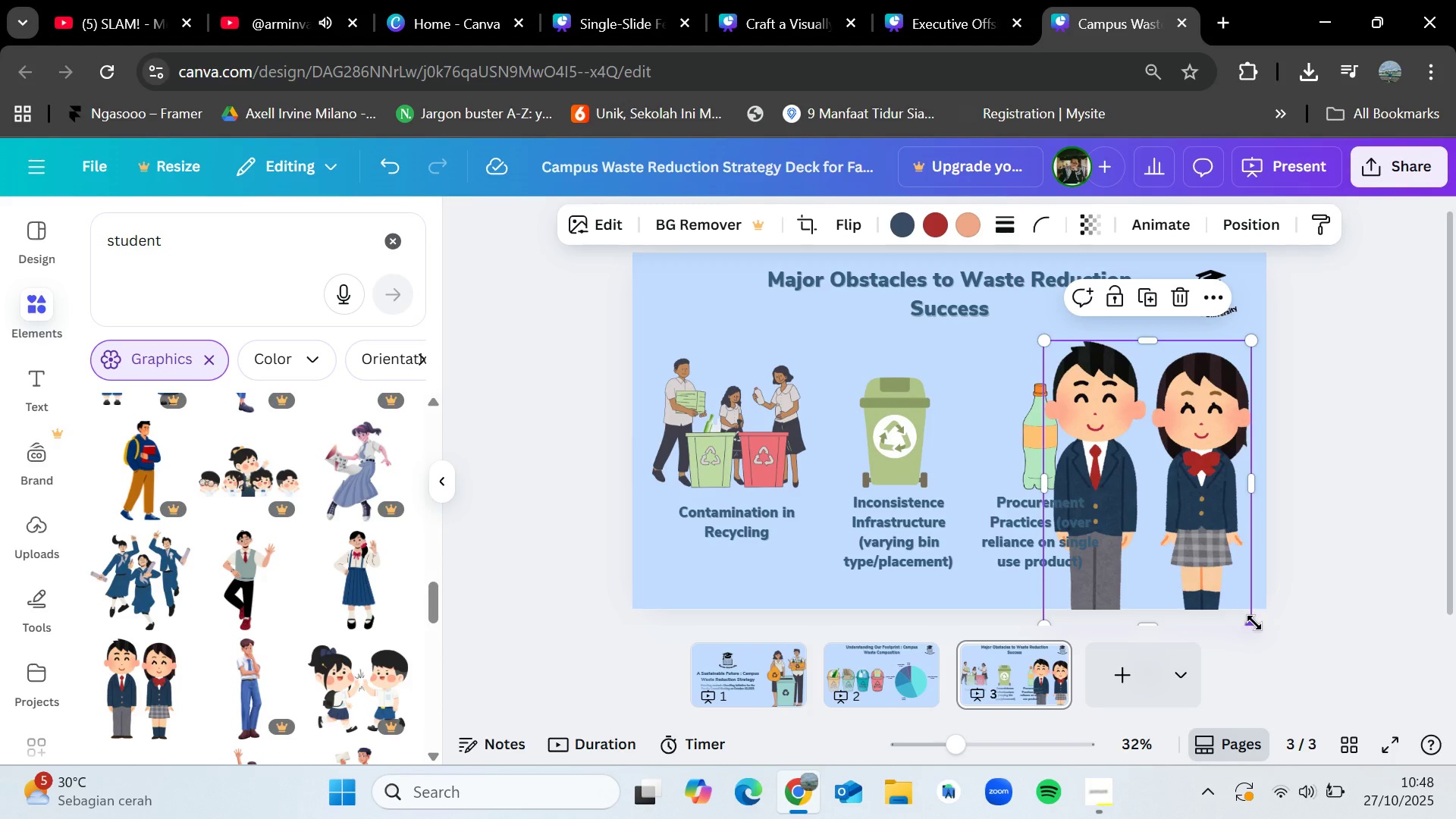 
left_click_drag(start_coordinate=[1252, 623], to_coordinate=[1127, 476])
 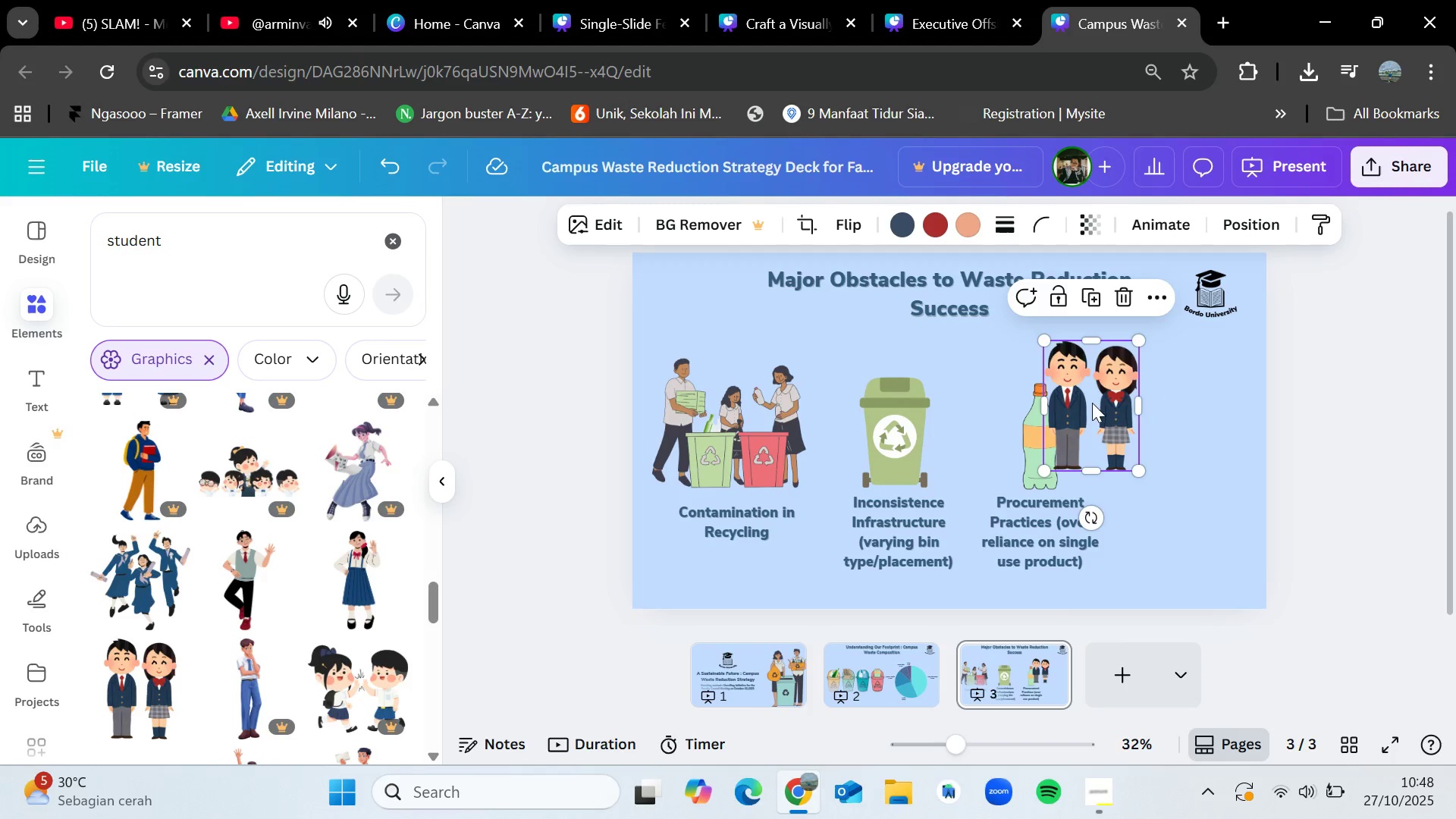 
left_click_drag(start_coordinate=[1092, 401], to_coordinate=[1179, 431])
 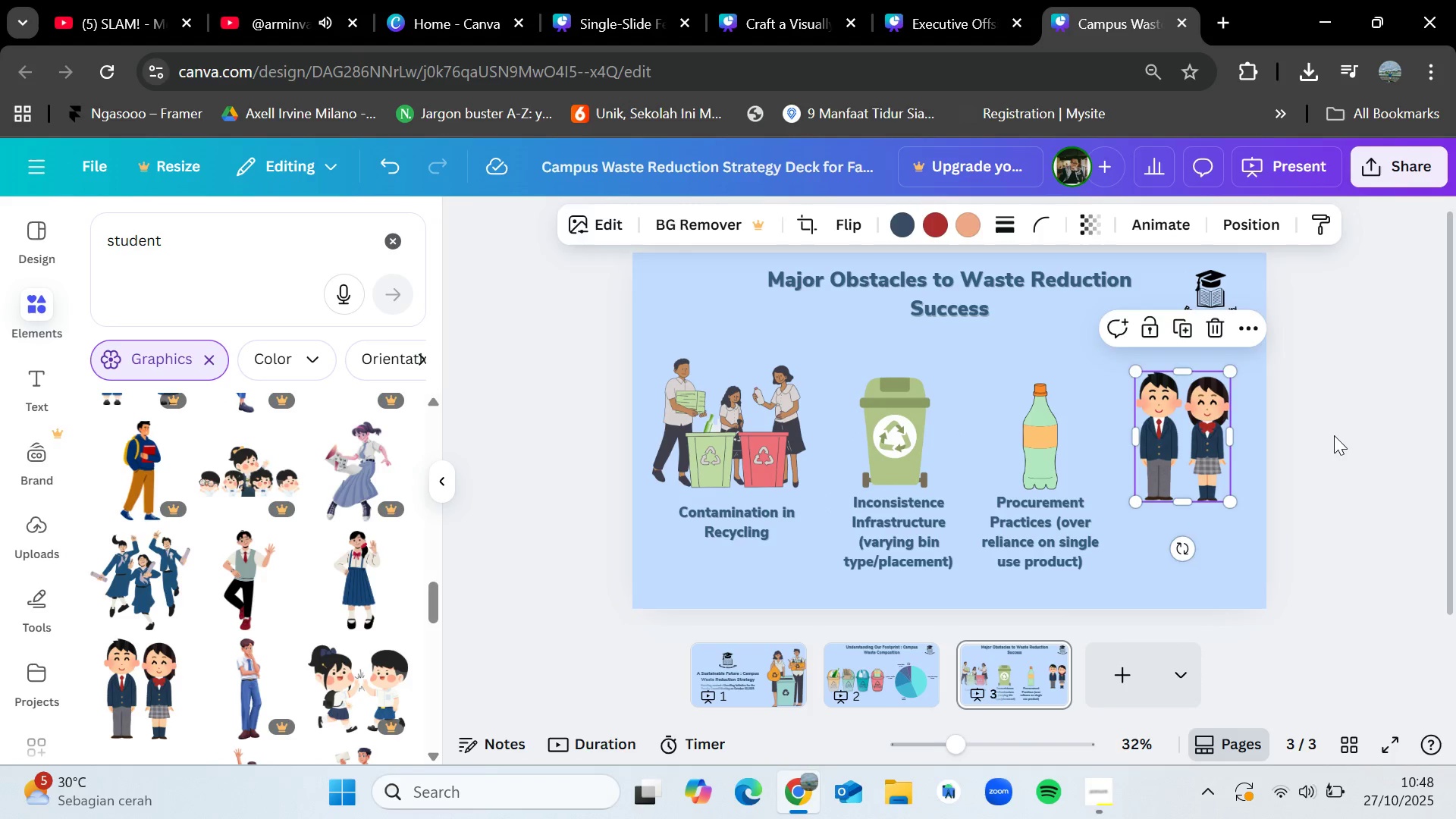 
left_click([1334, 435])
 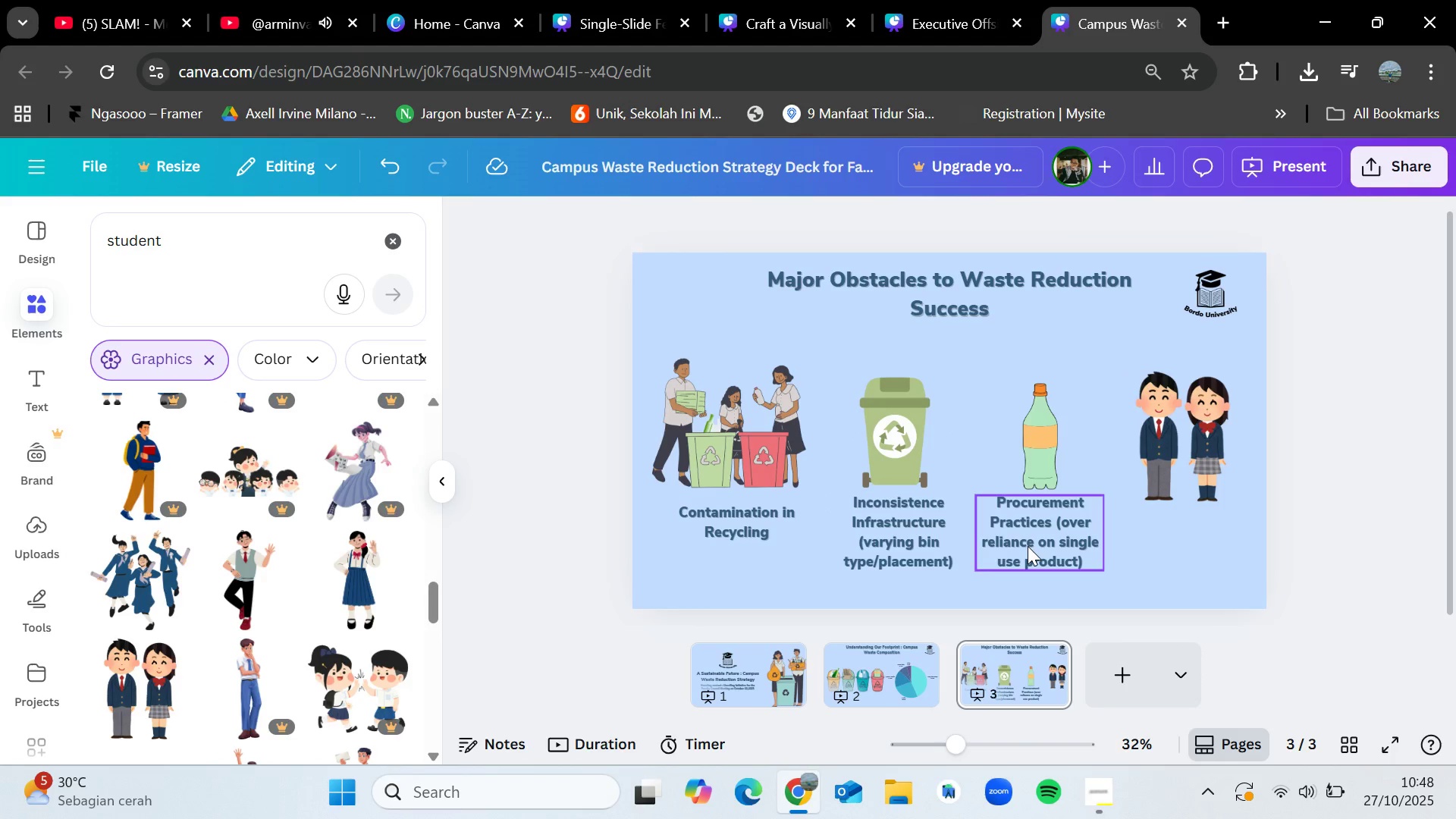 
left_click([1028, 546])
 